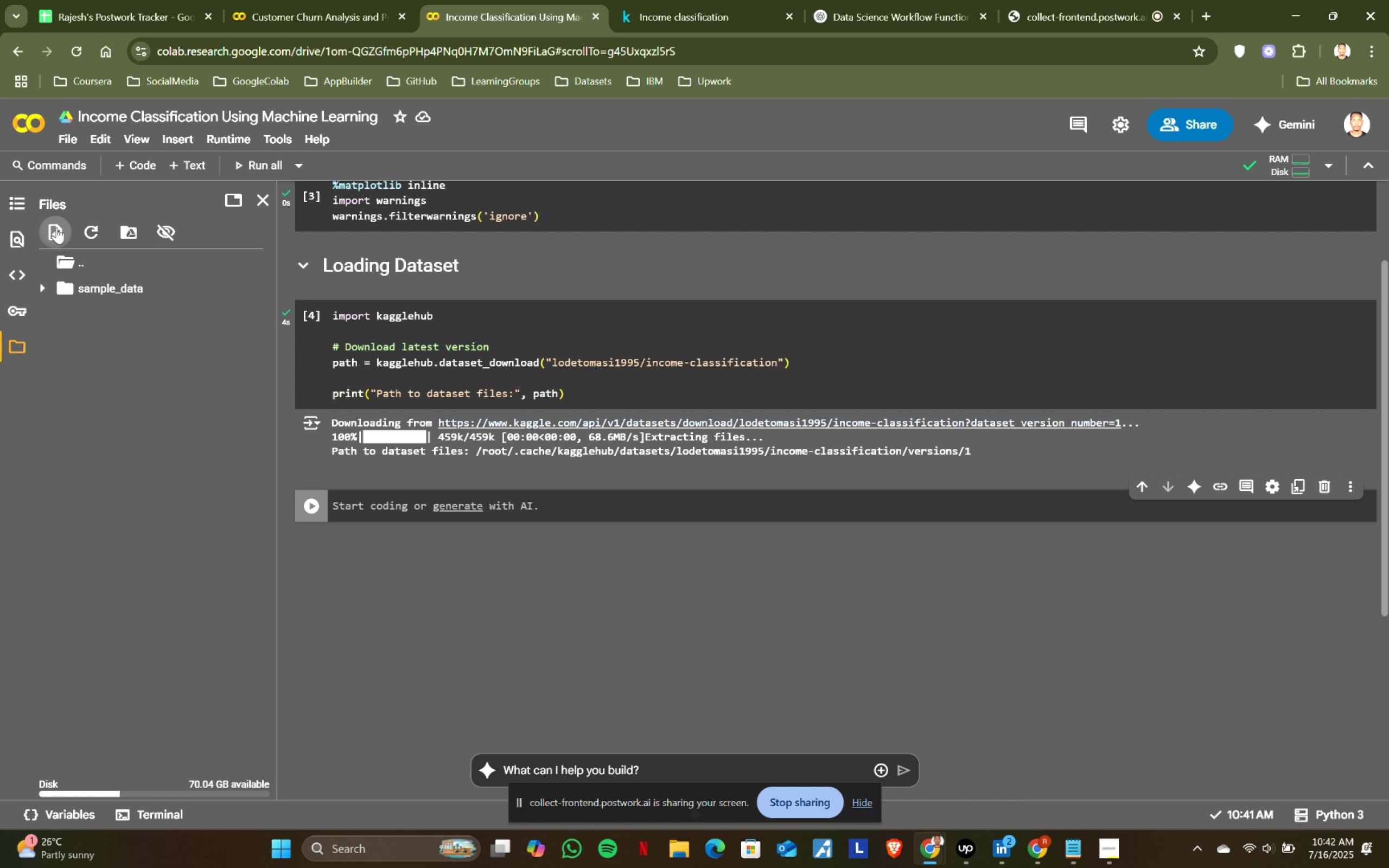 
left_click([56, 227])
 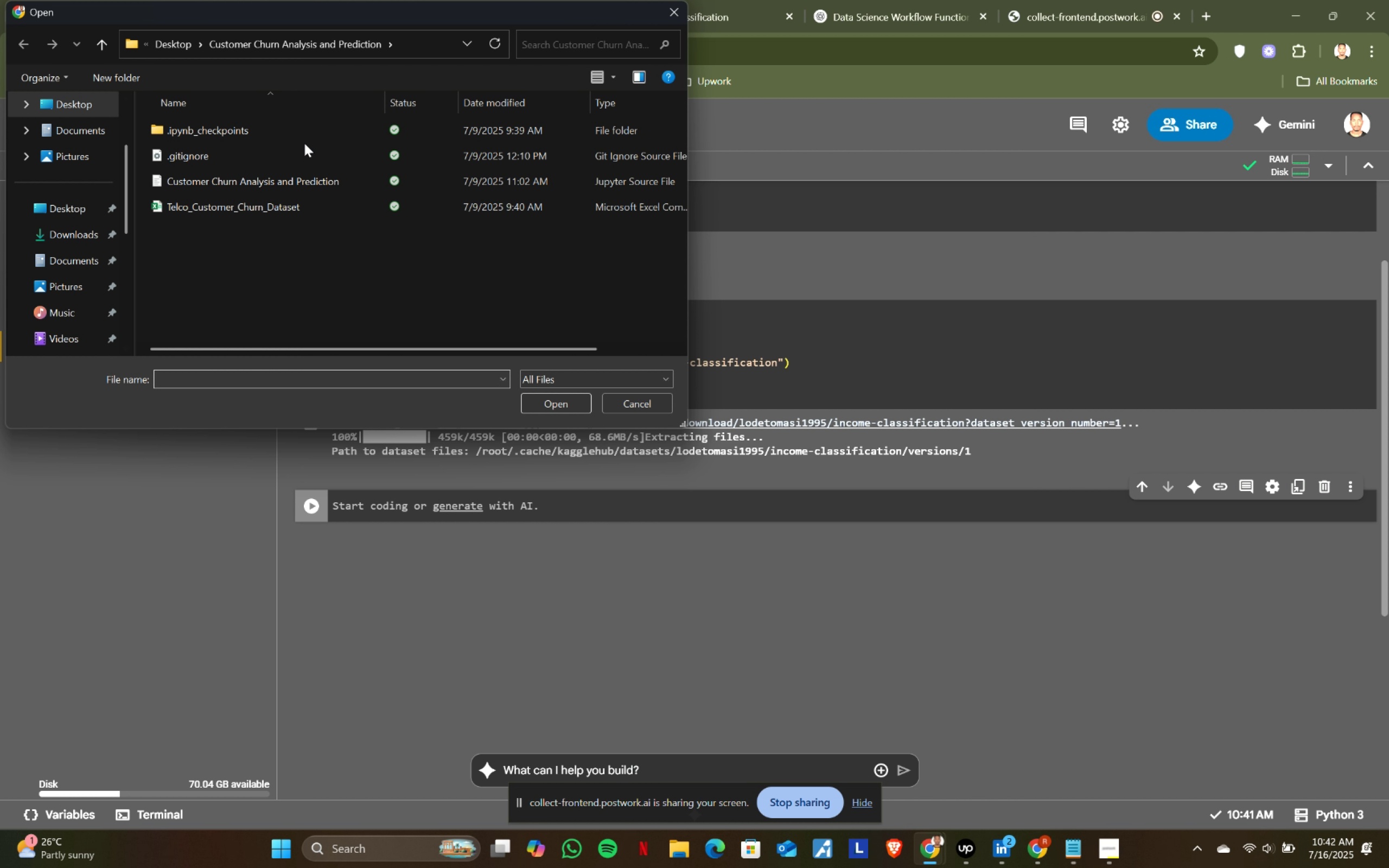 
left_click([65, 233])
 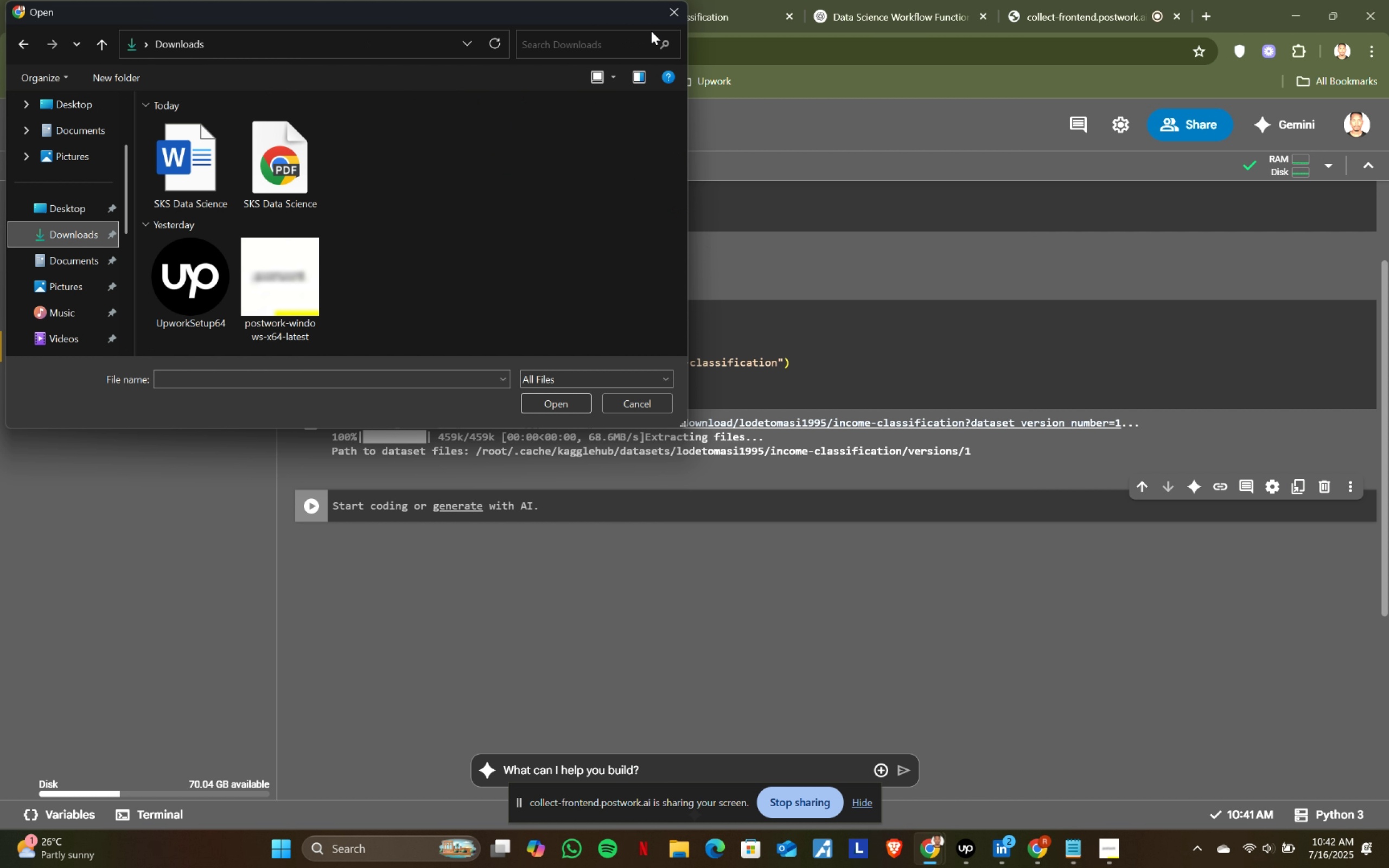 
left_click([675, 15])
 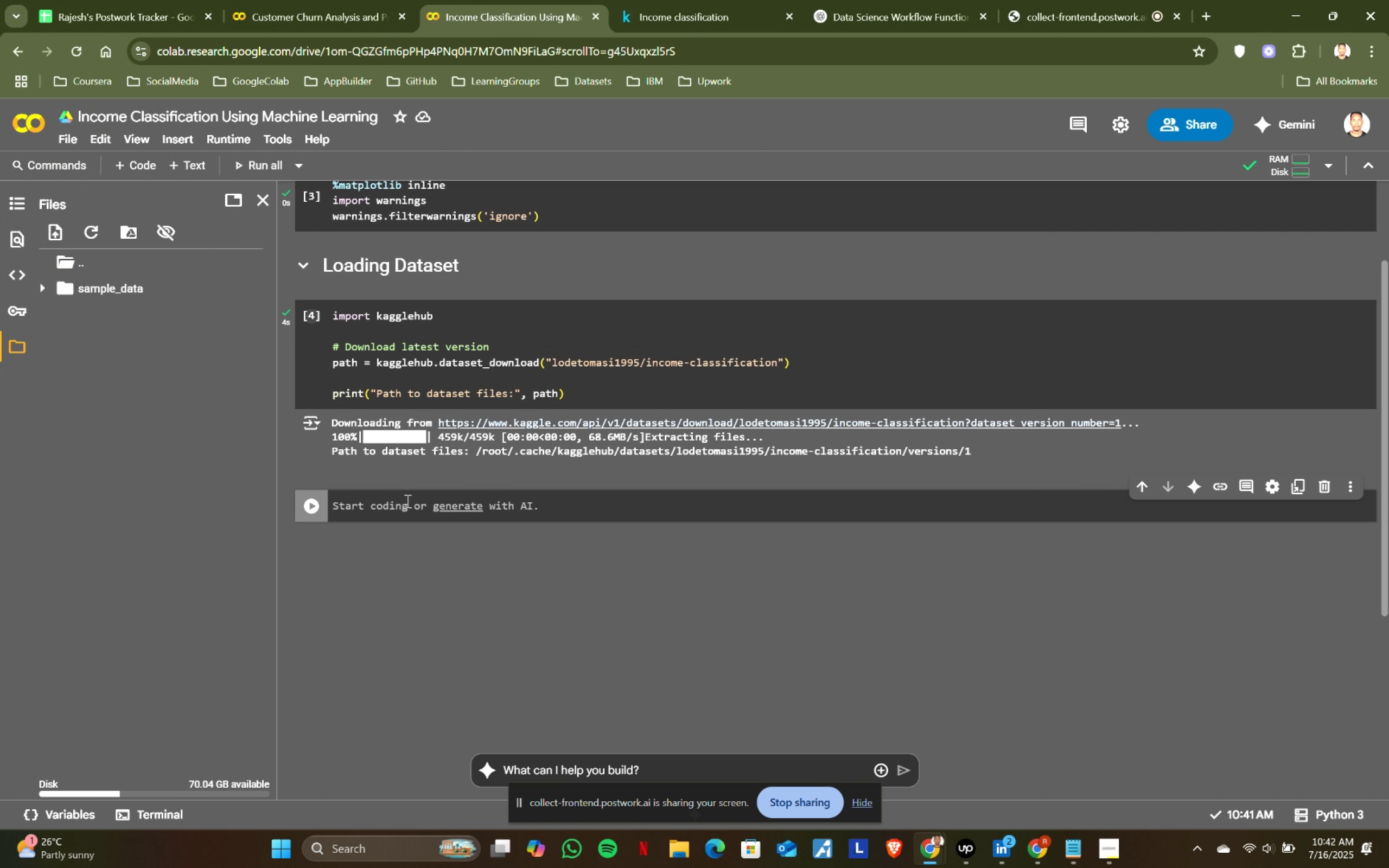 
left_click([391, 499])
 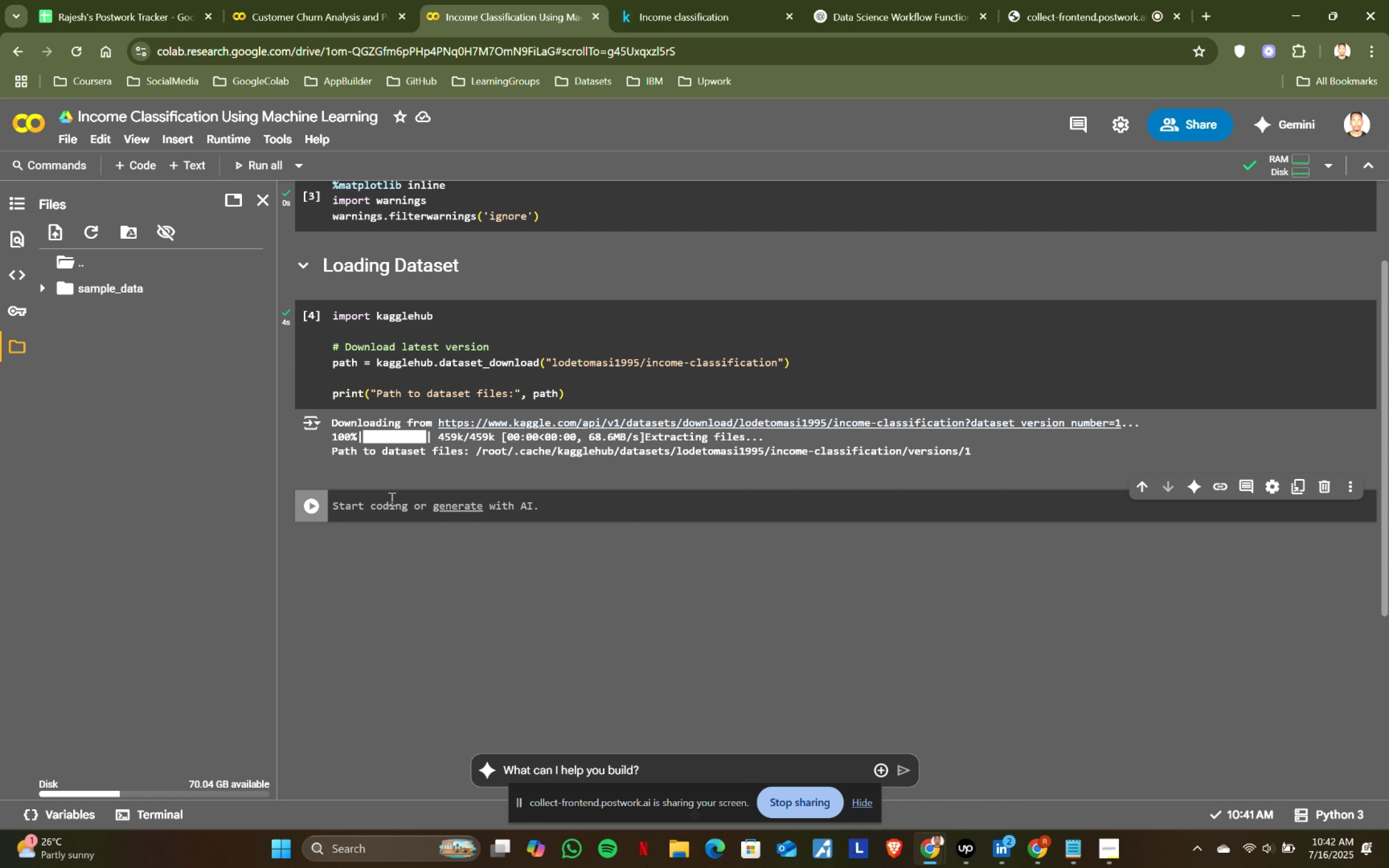 
wait(5.4)
 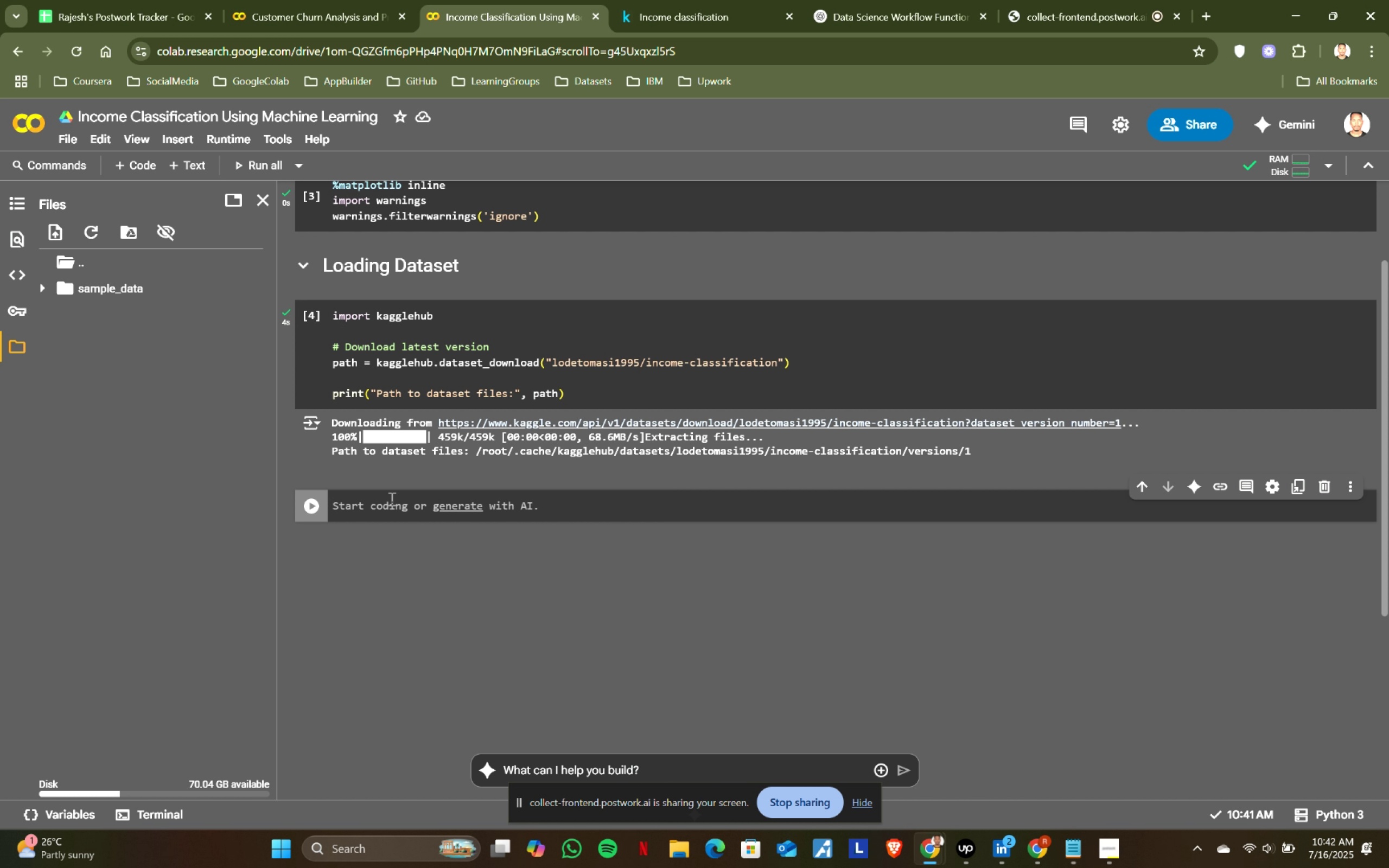 
type(df)
key(Tab)
key(Backspace)
key(Backspace)
type(f = pd.read_s)
key(Backspace)
type(csv()
key(Tab)
 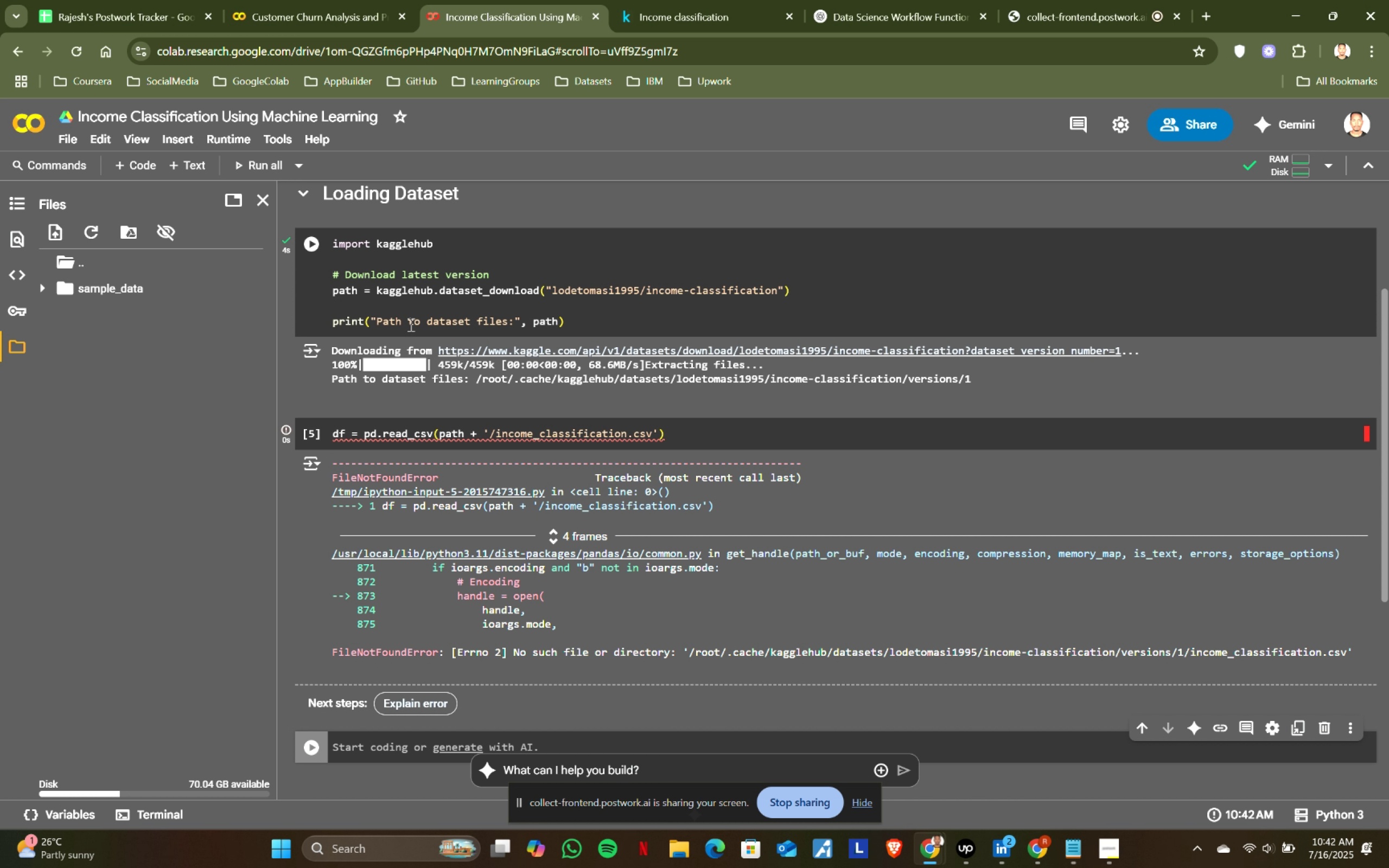 
 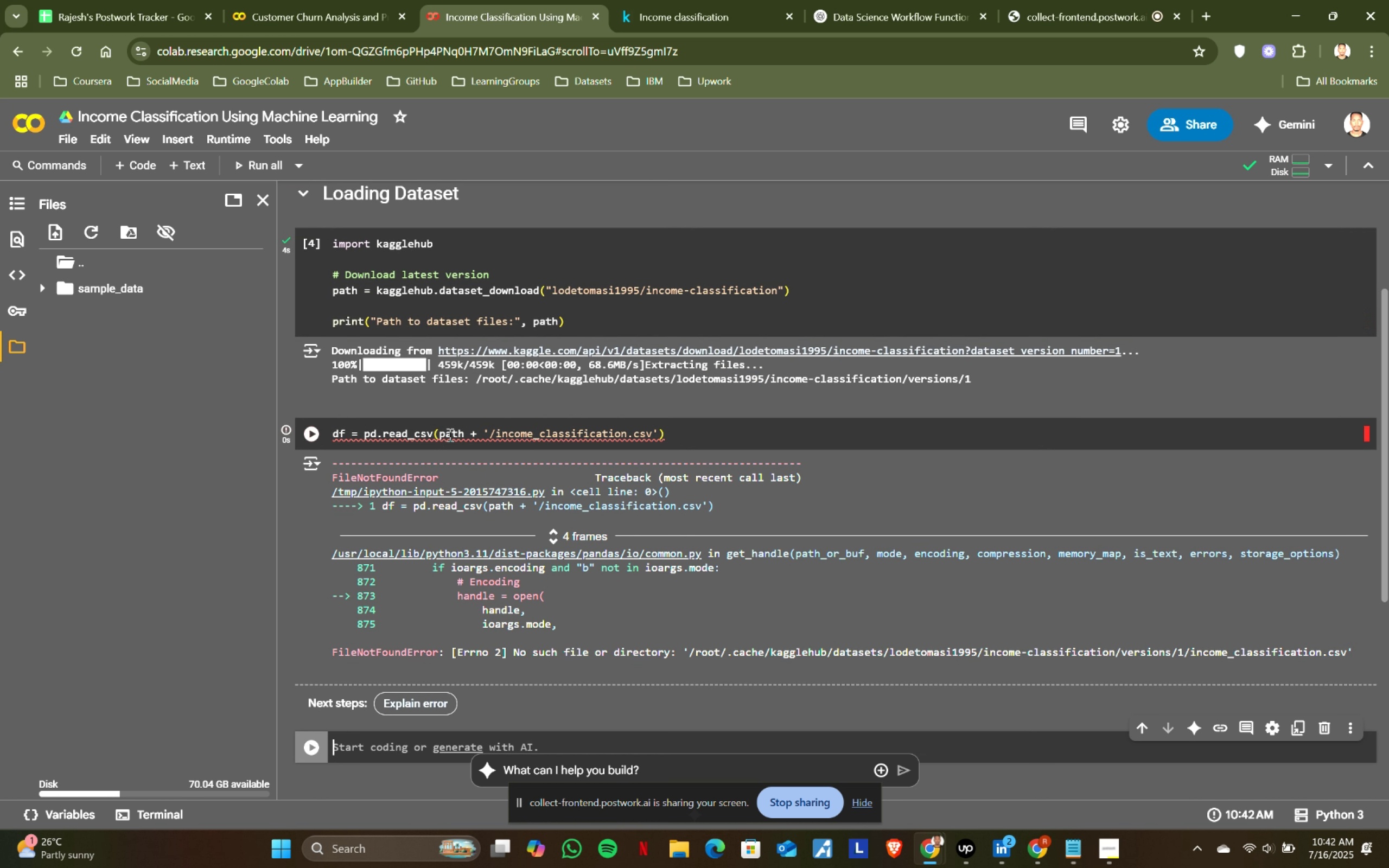 
key(Shift+Enter)
 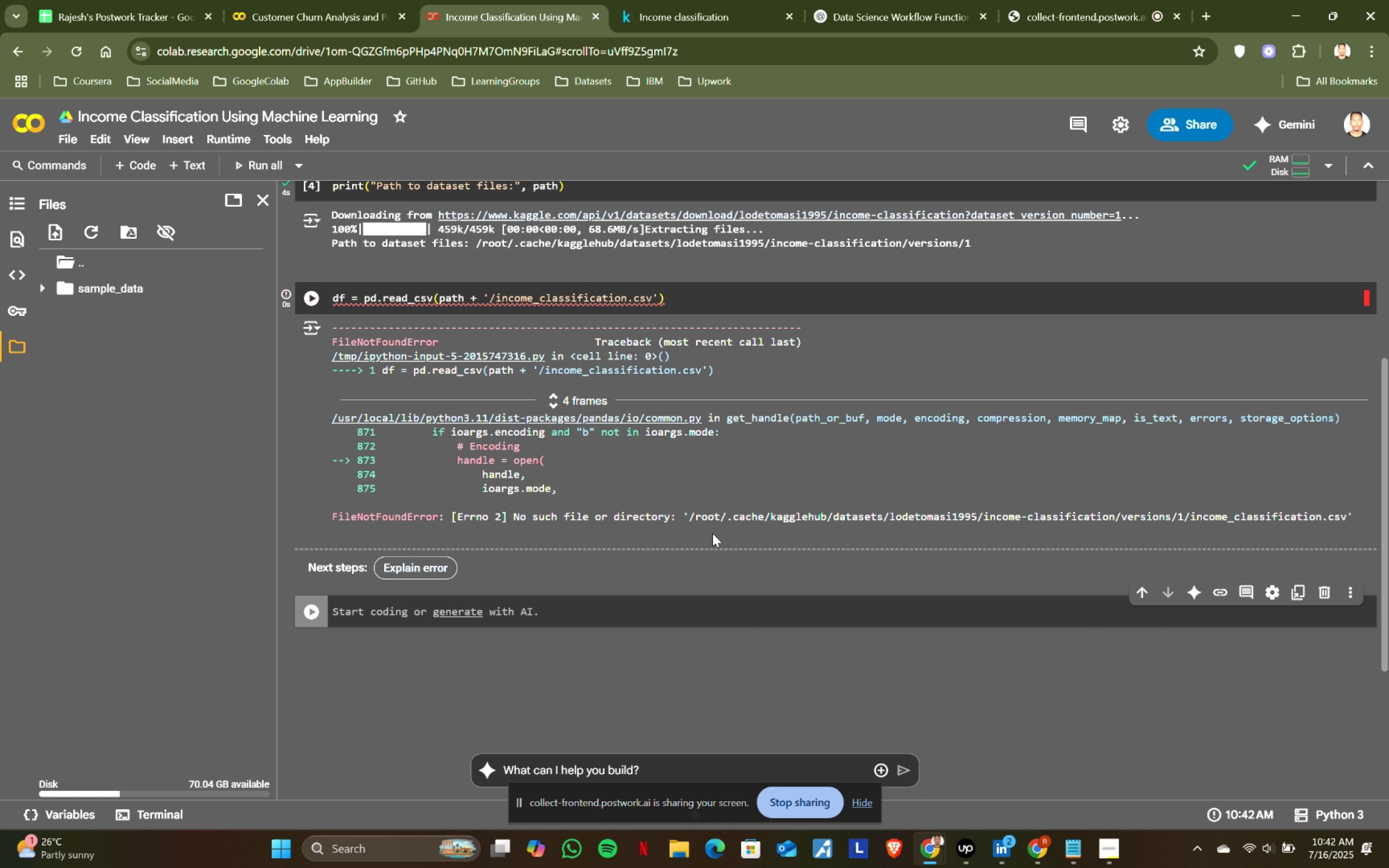 
scroll: coordinate [730, 524], scroll_direction: up, amount: 1.0
 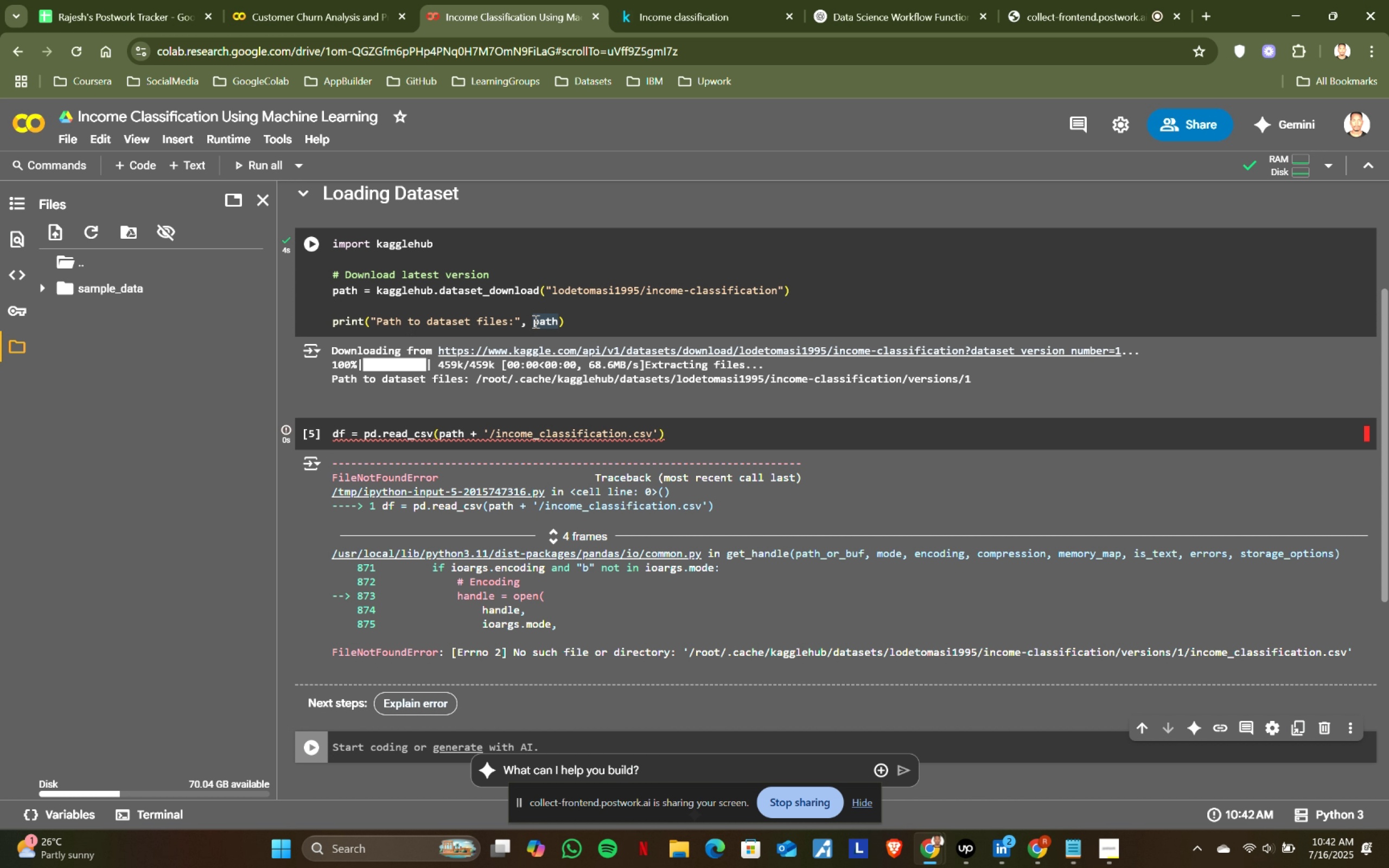 
wait(7.72)
 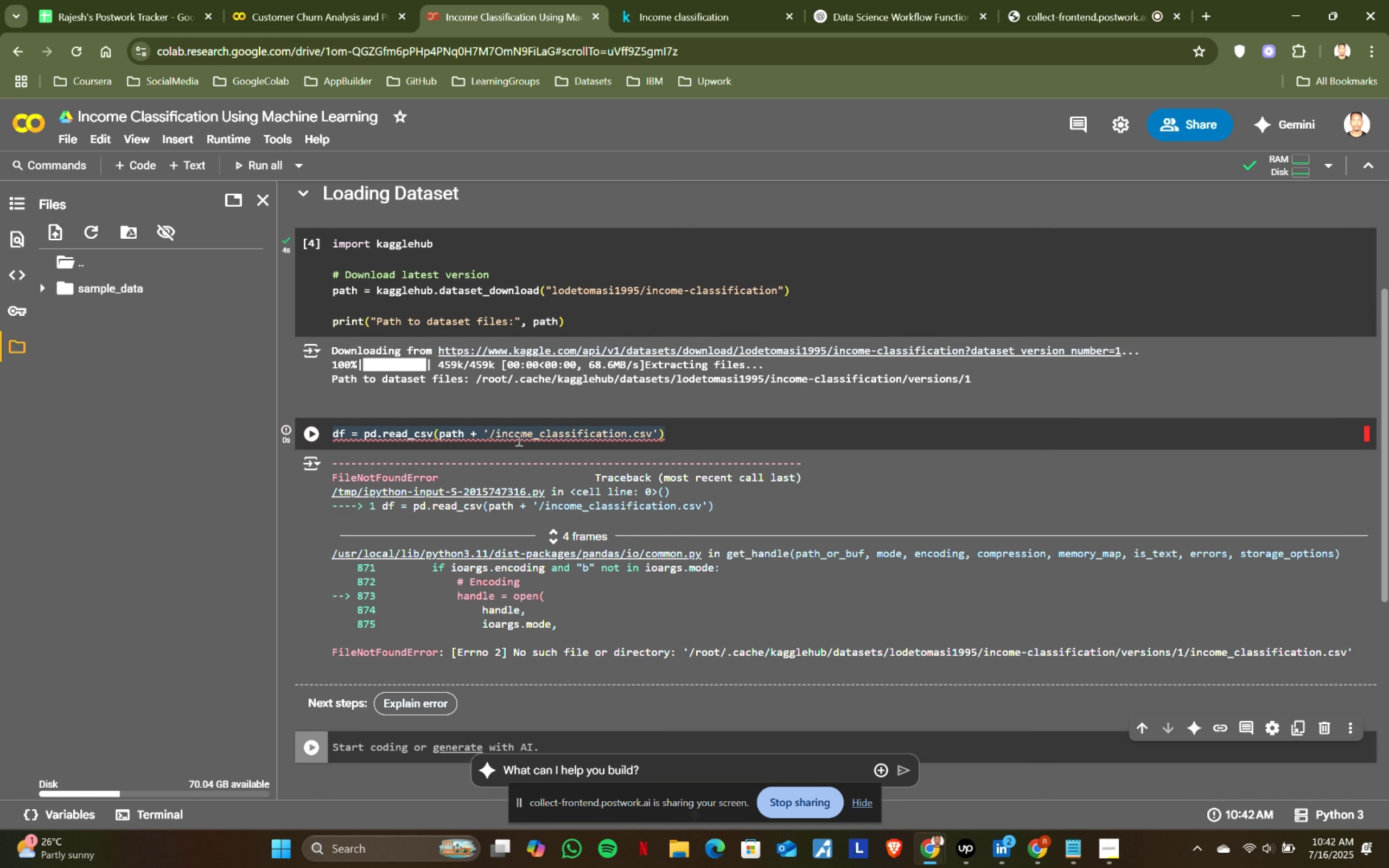 
left_click_drag(start_coordinate=[553, 290], to_coordinate=[776, 290])
 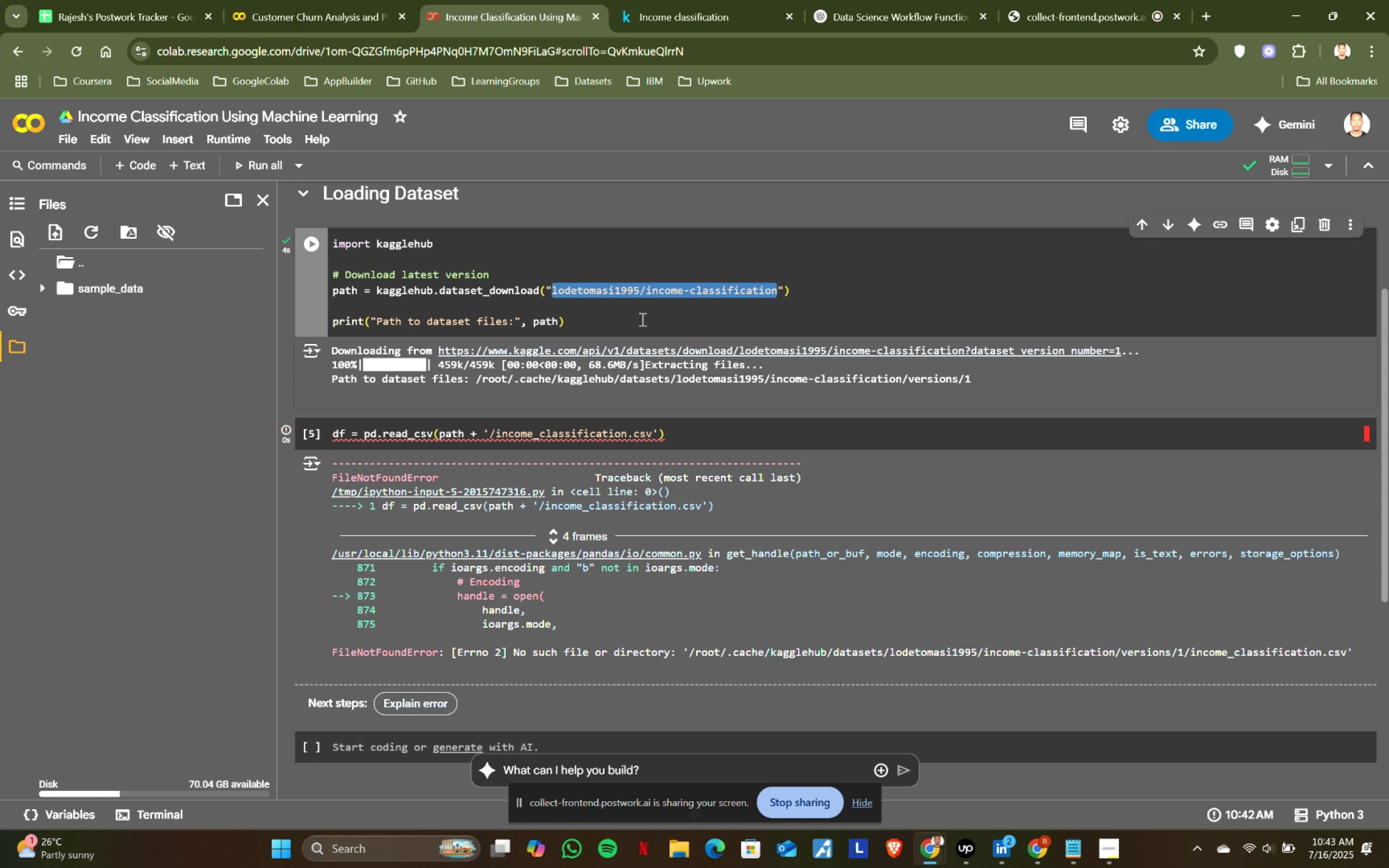 
left_click([556, 332])
 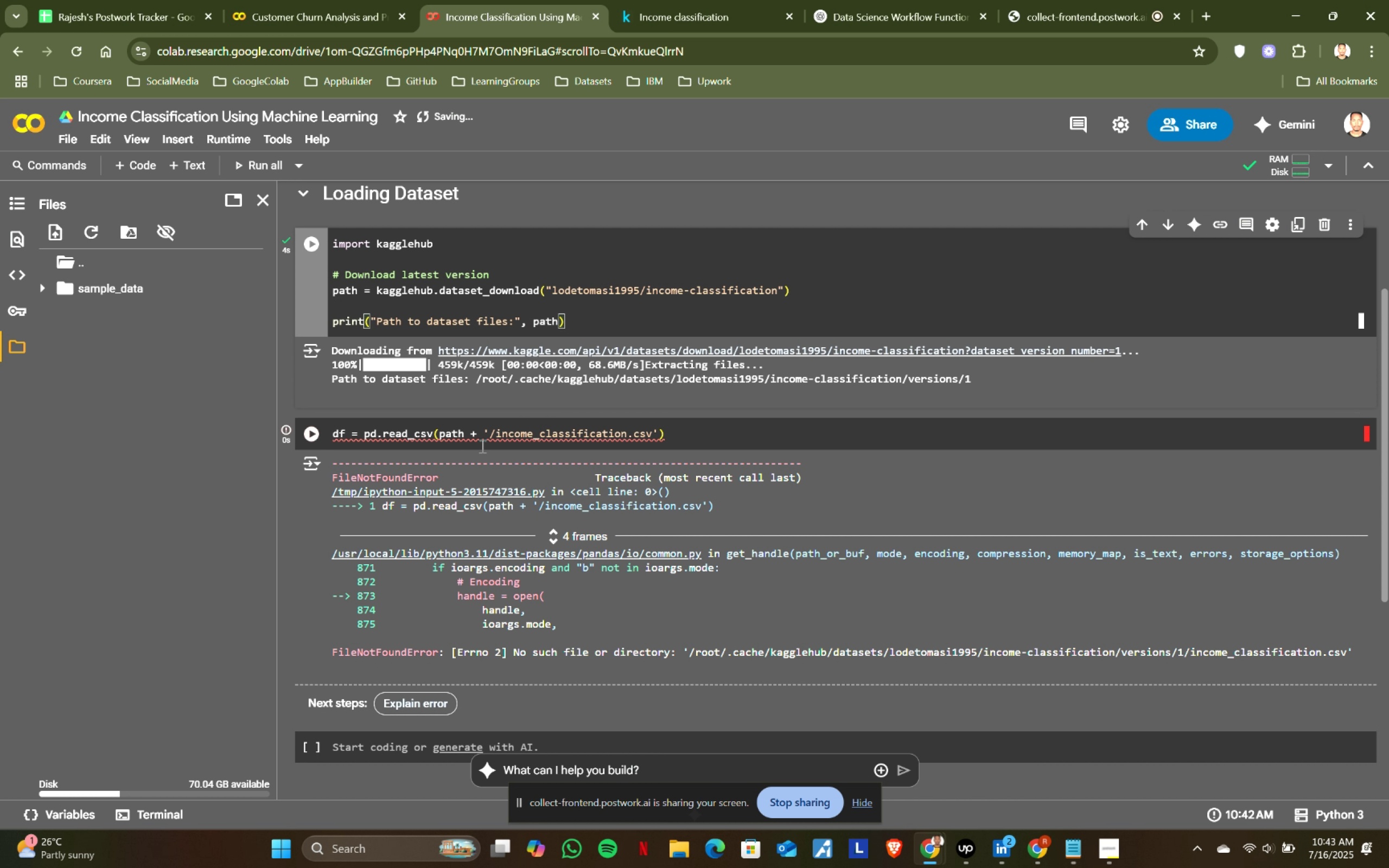 
left_click([499, 438])
 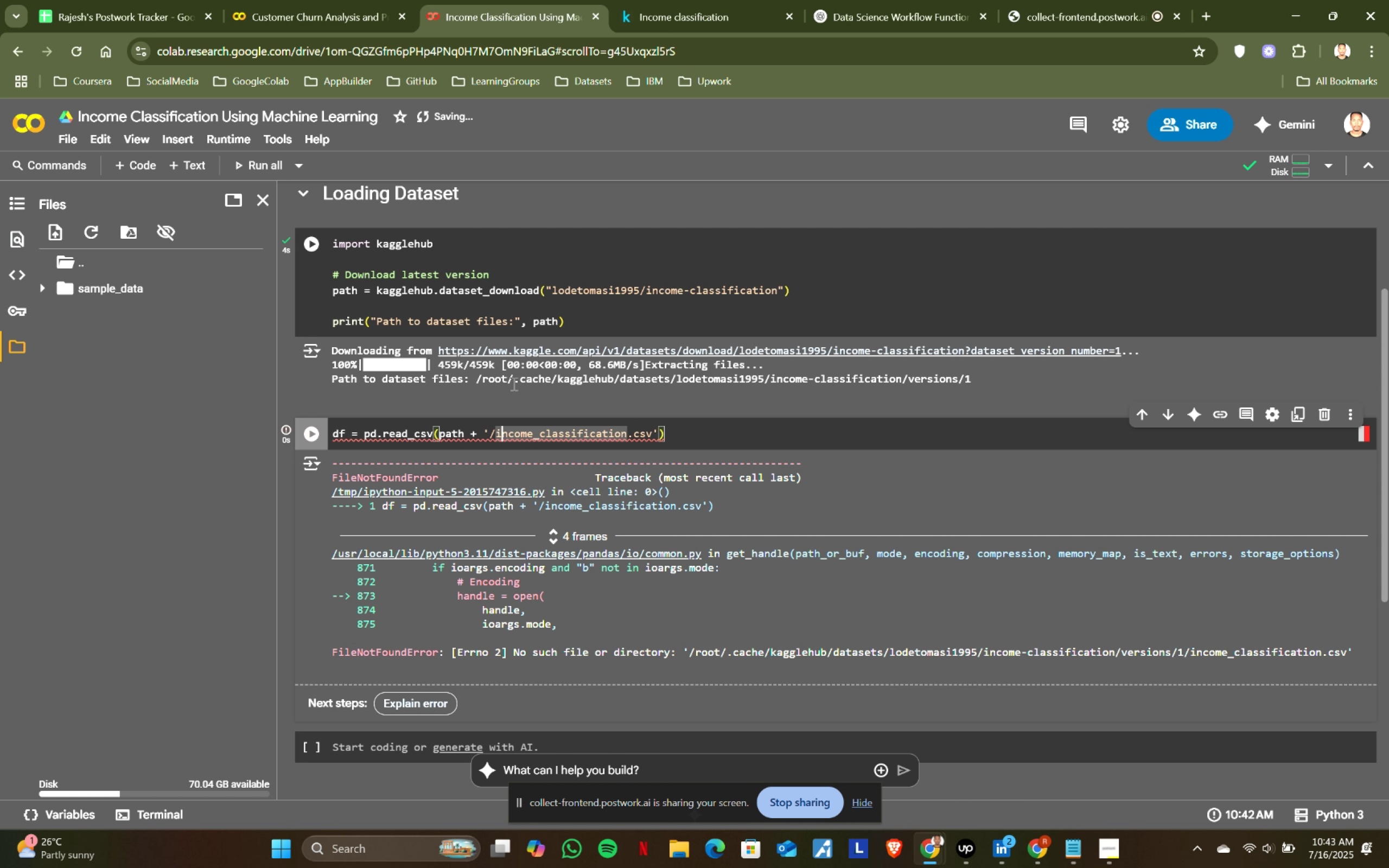 
left_click_drag(start_coordinate=[476, 376], to_coordinate=[974, 378])
 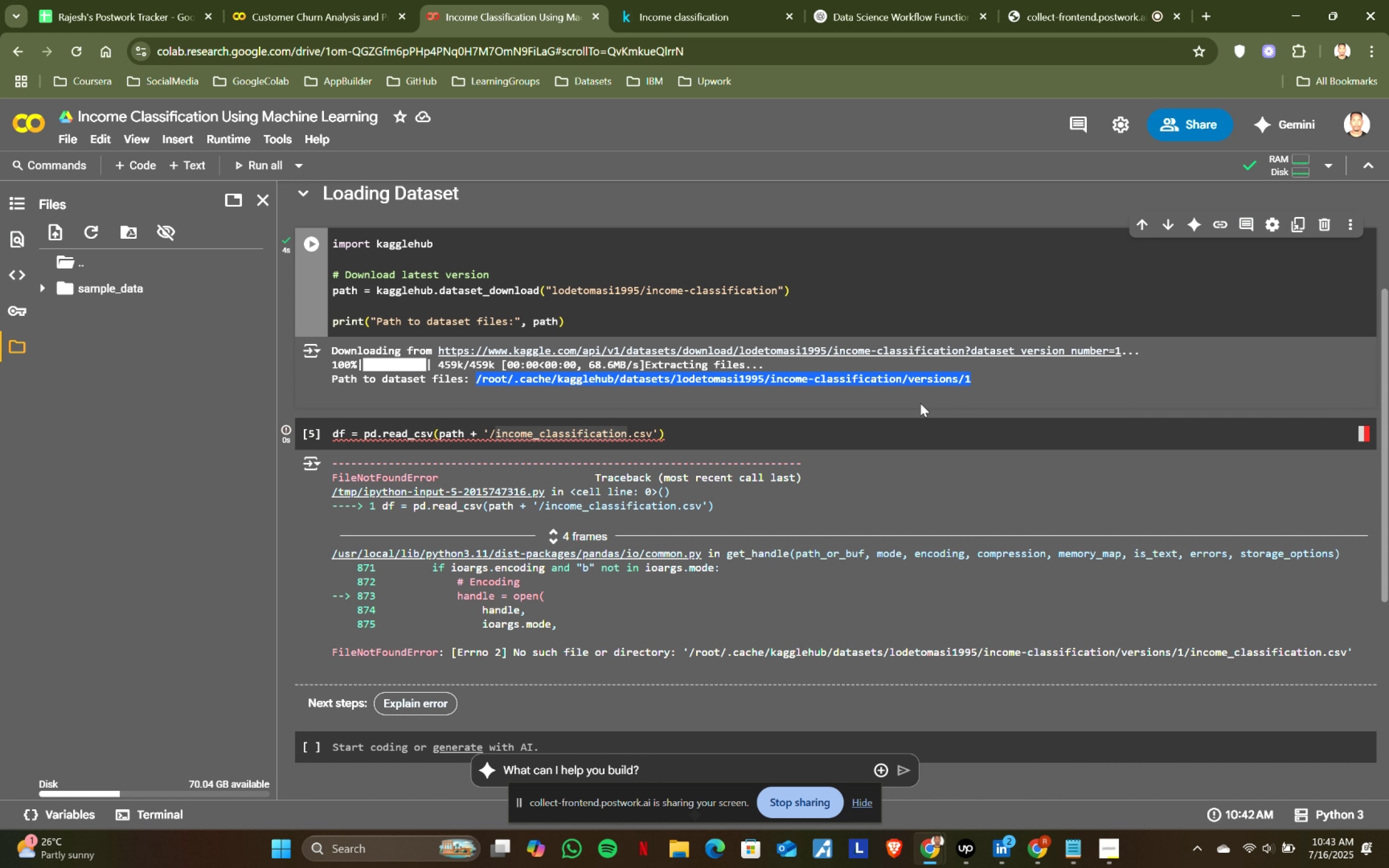 
key(Control+ControlLeft)
 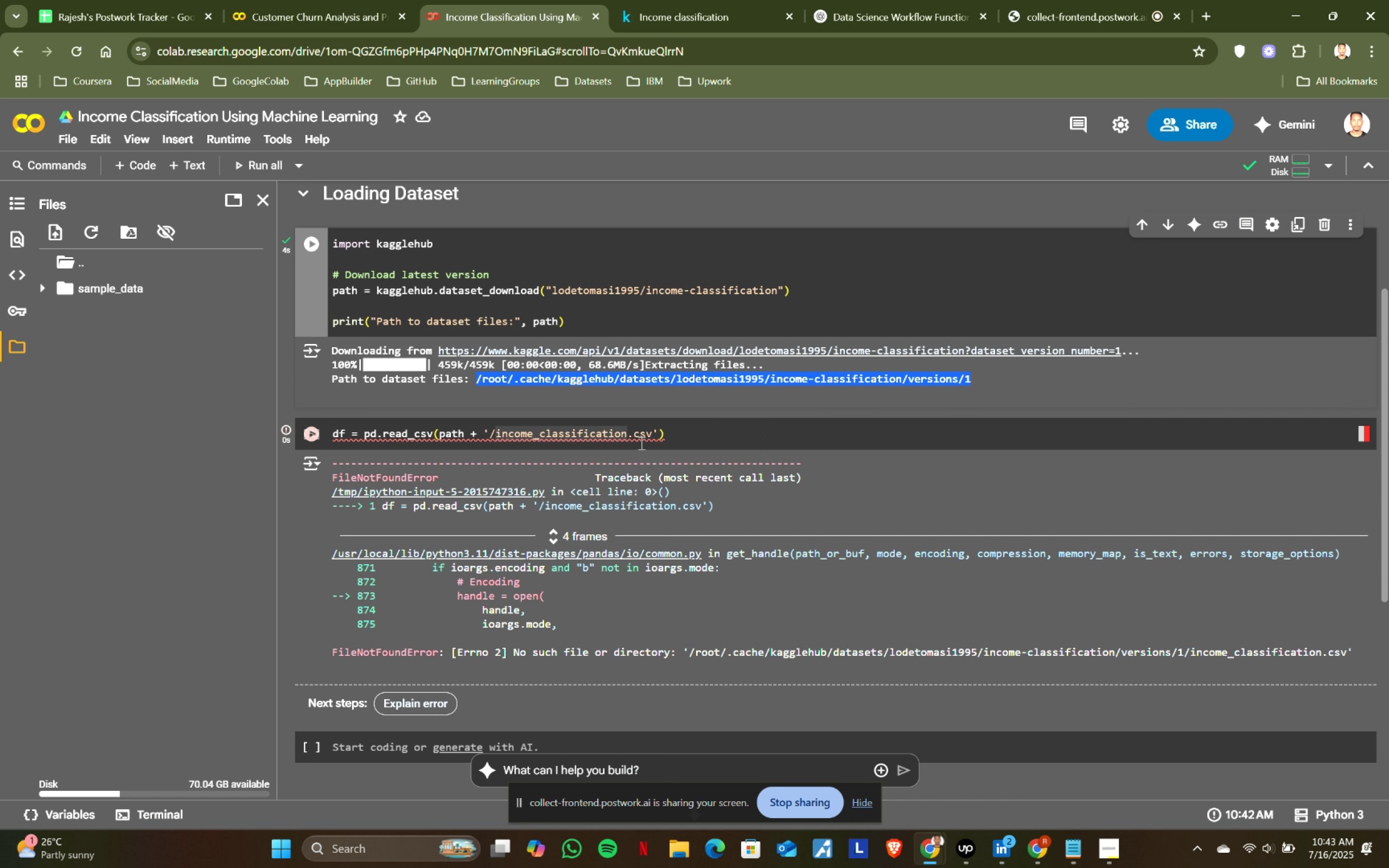 
key(Control+C)
 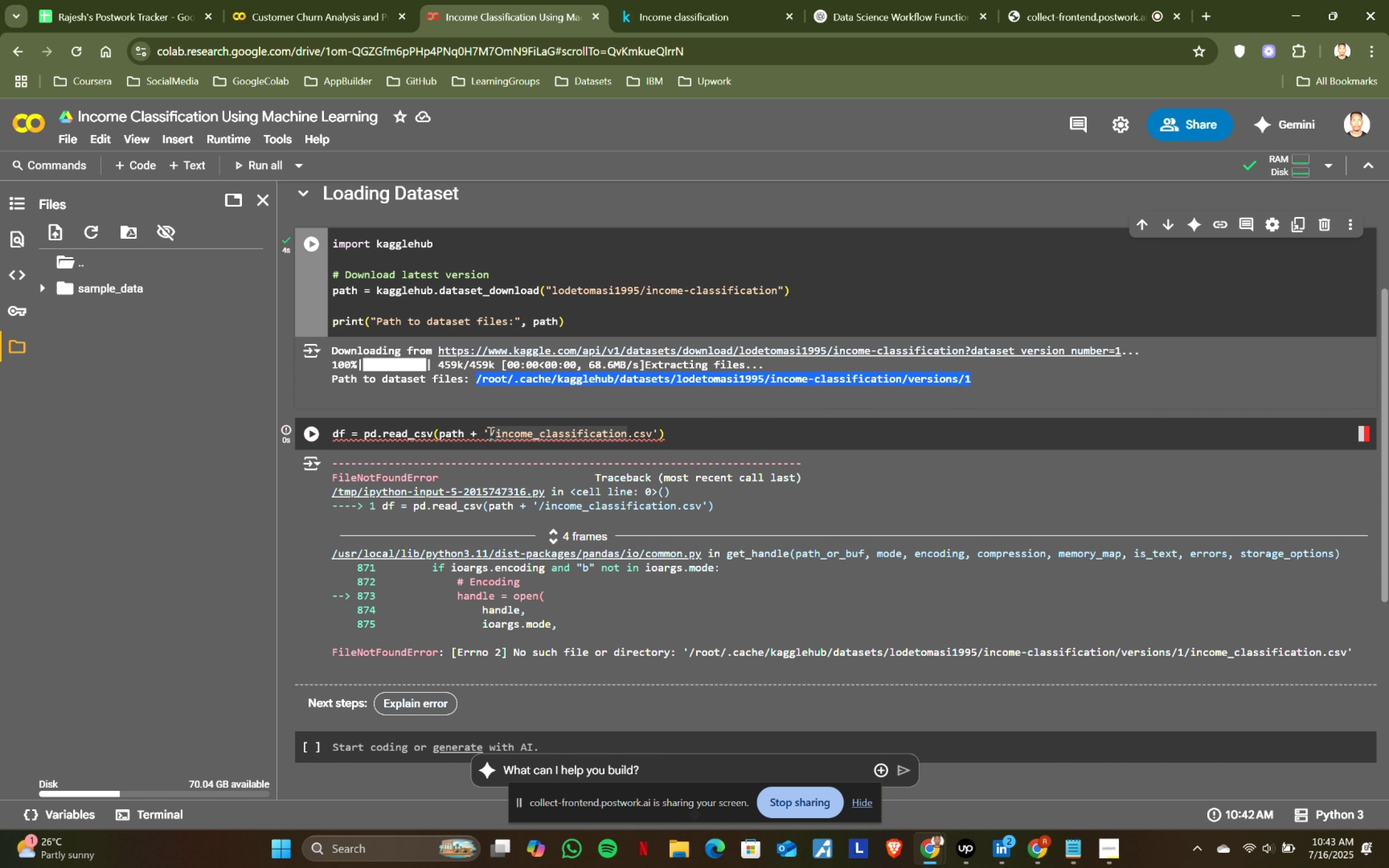 
left_click([489, 433])
 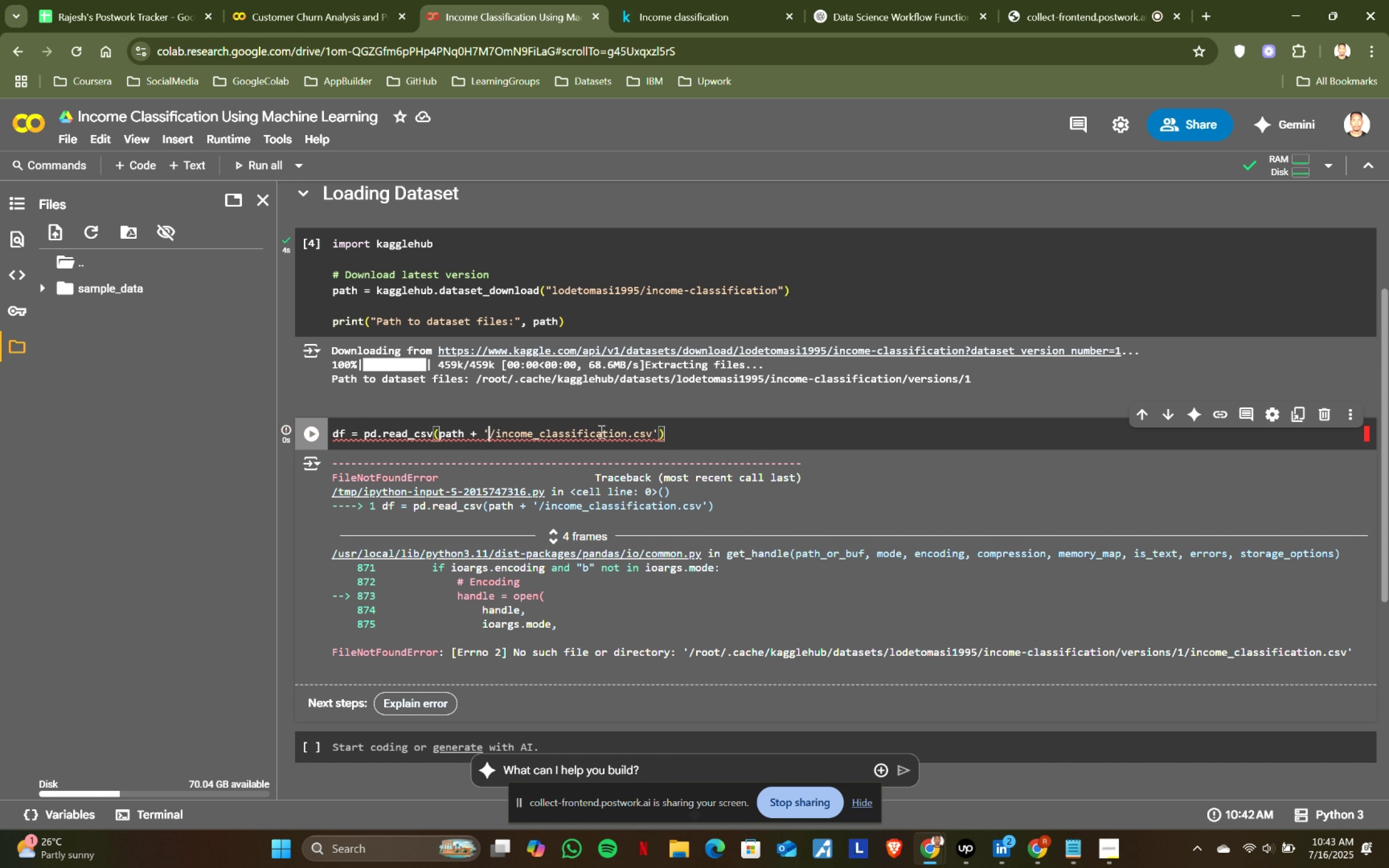 
hold_key(key=ShiftLeft, duration=0.77)
left_click([651, 431])
 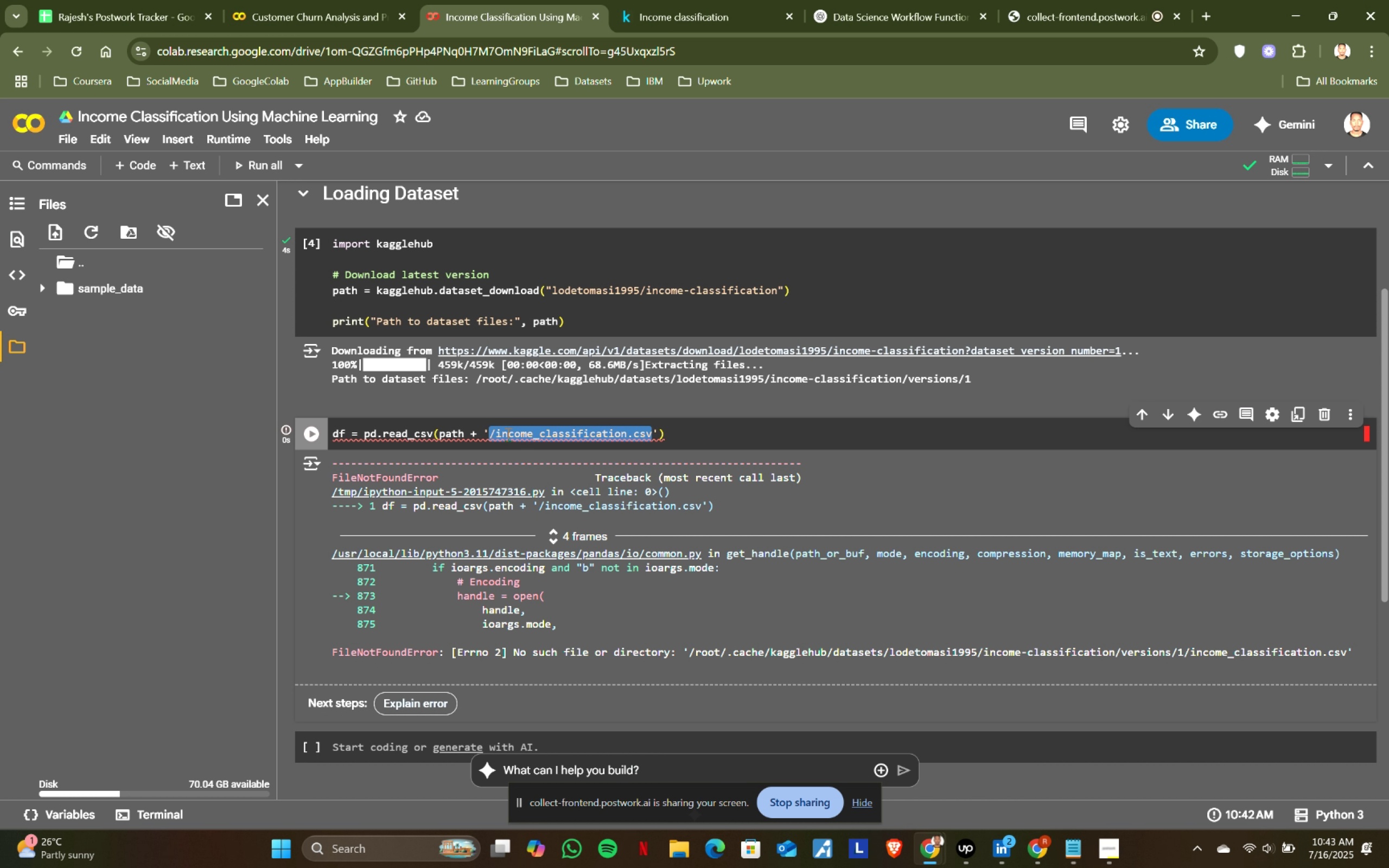 
hold_key(key=ShiftLeft, duration=0.81)
 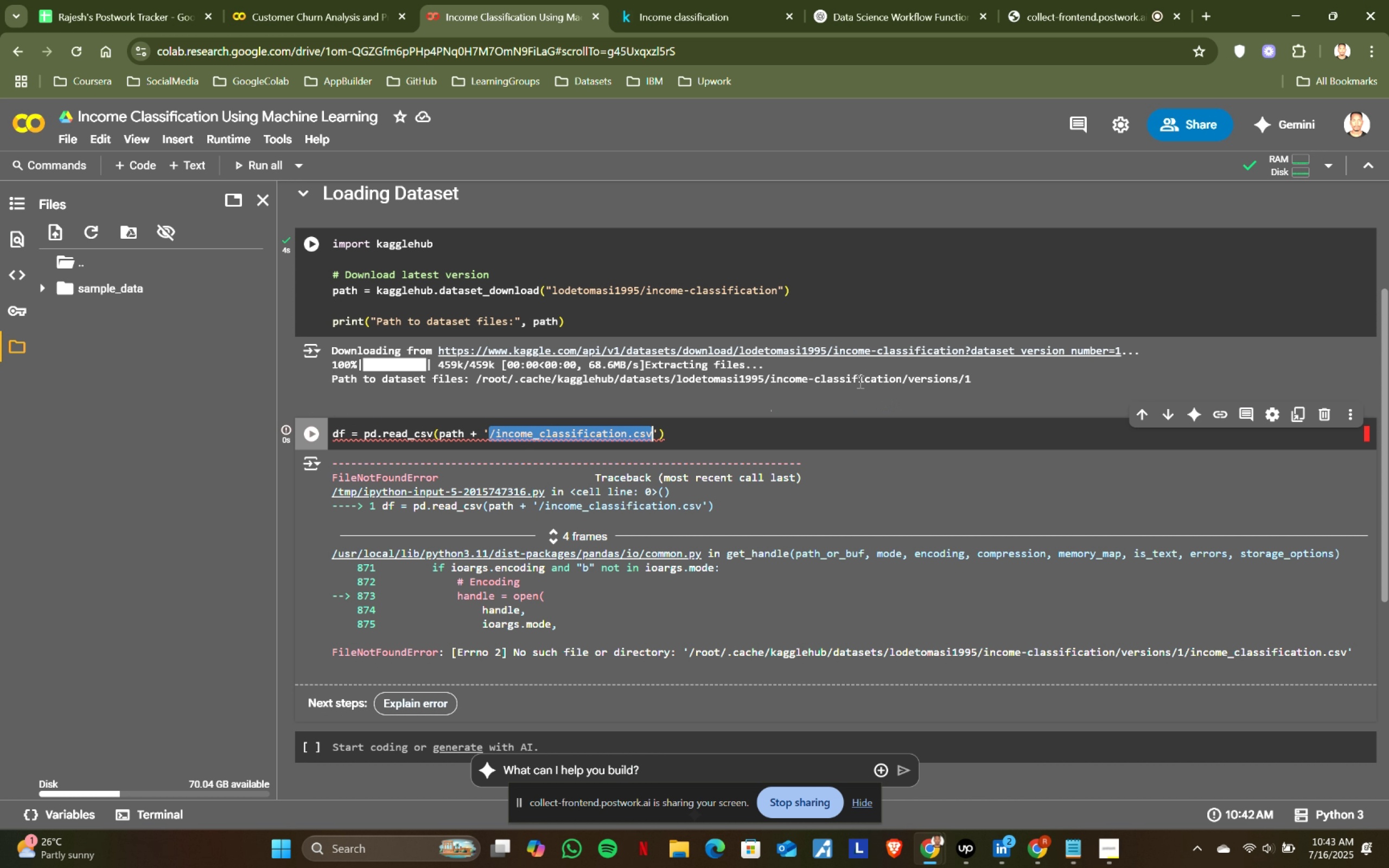 
left_click([859, 381])
 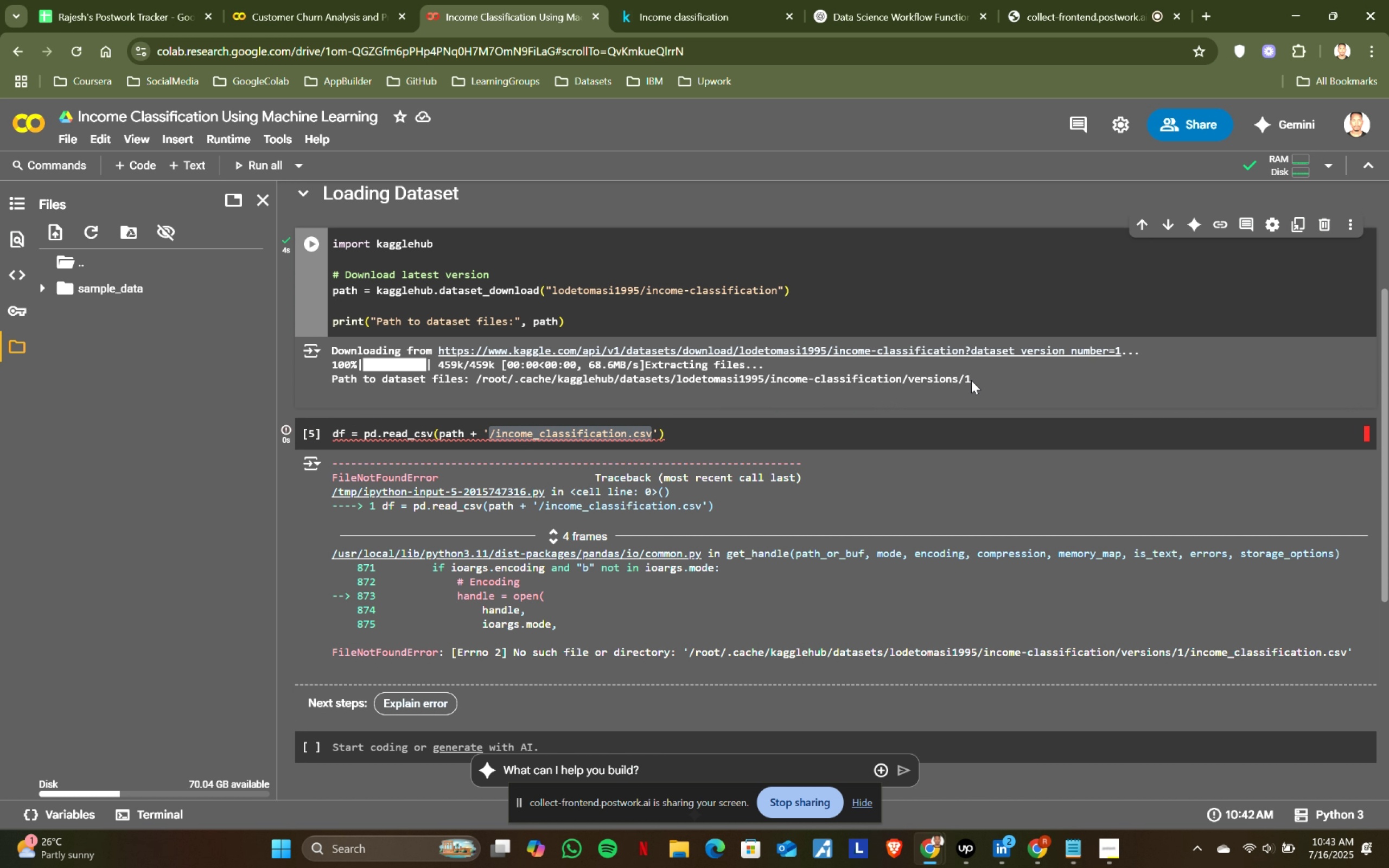 
left_click_drag(start_coordinate=[977, 379], to_coordinate=[477, 378])
 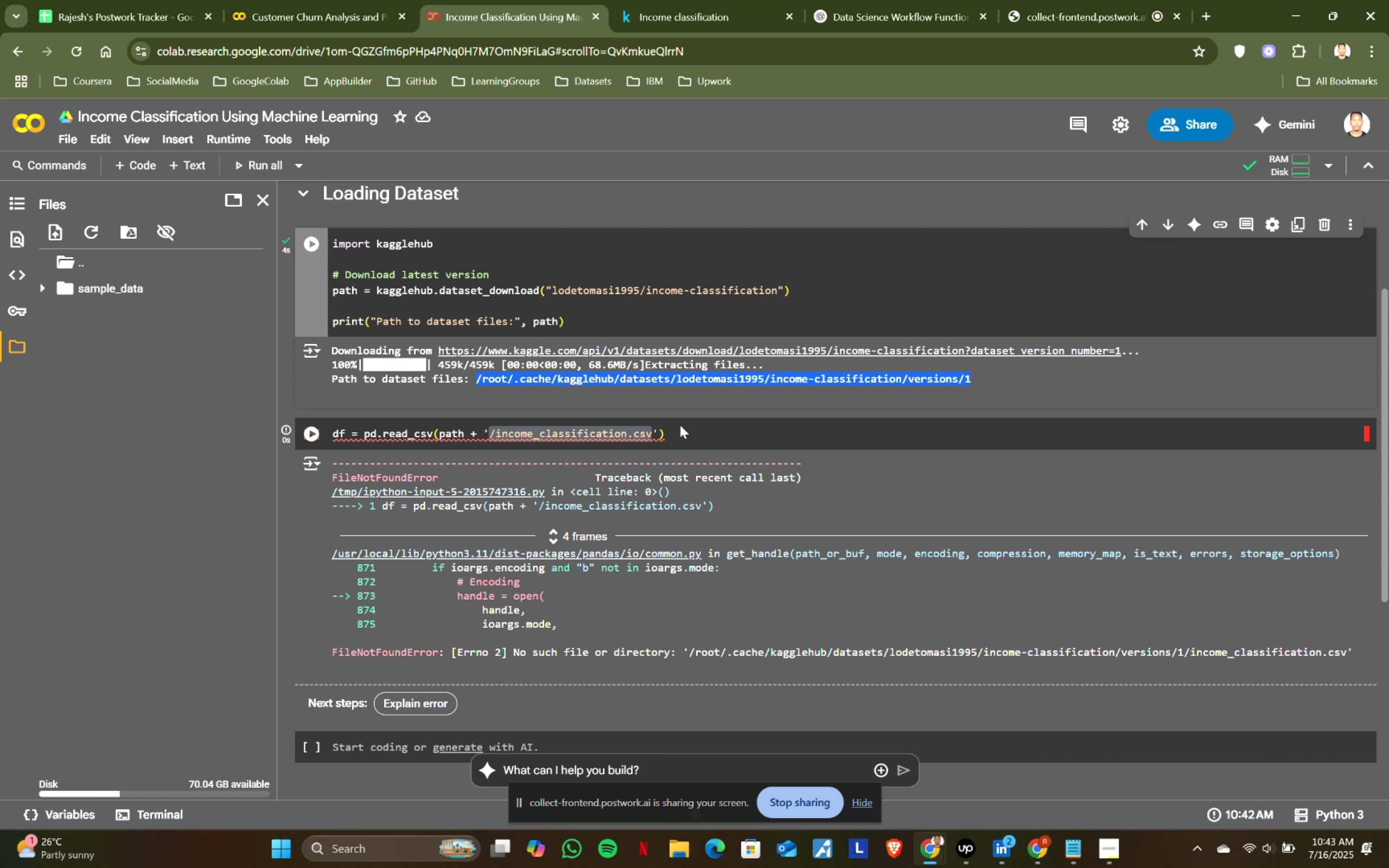 
key(Control+ControlLeft)
 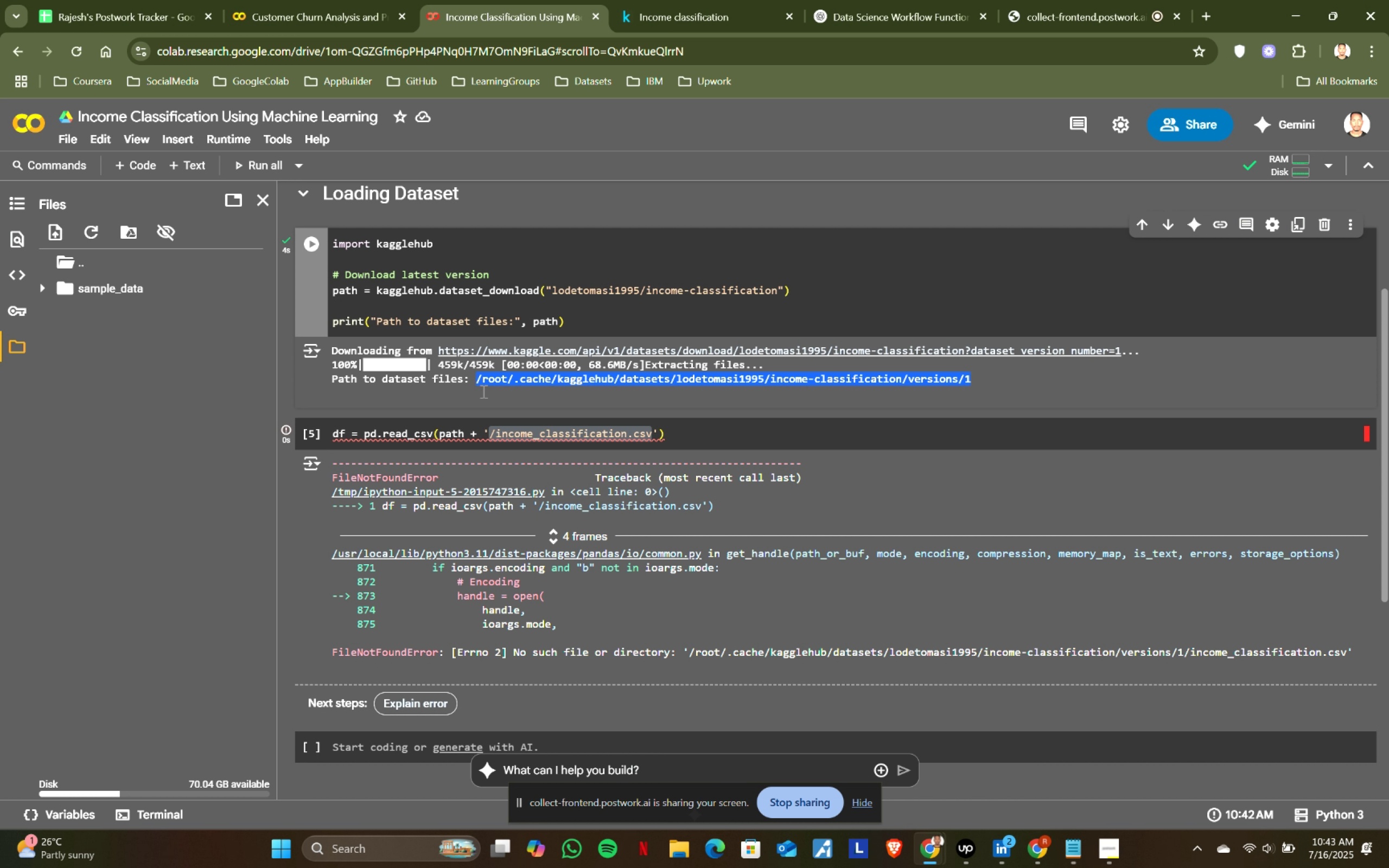 
key(Control+C)
 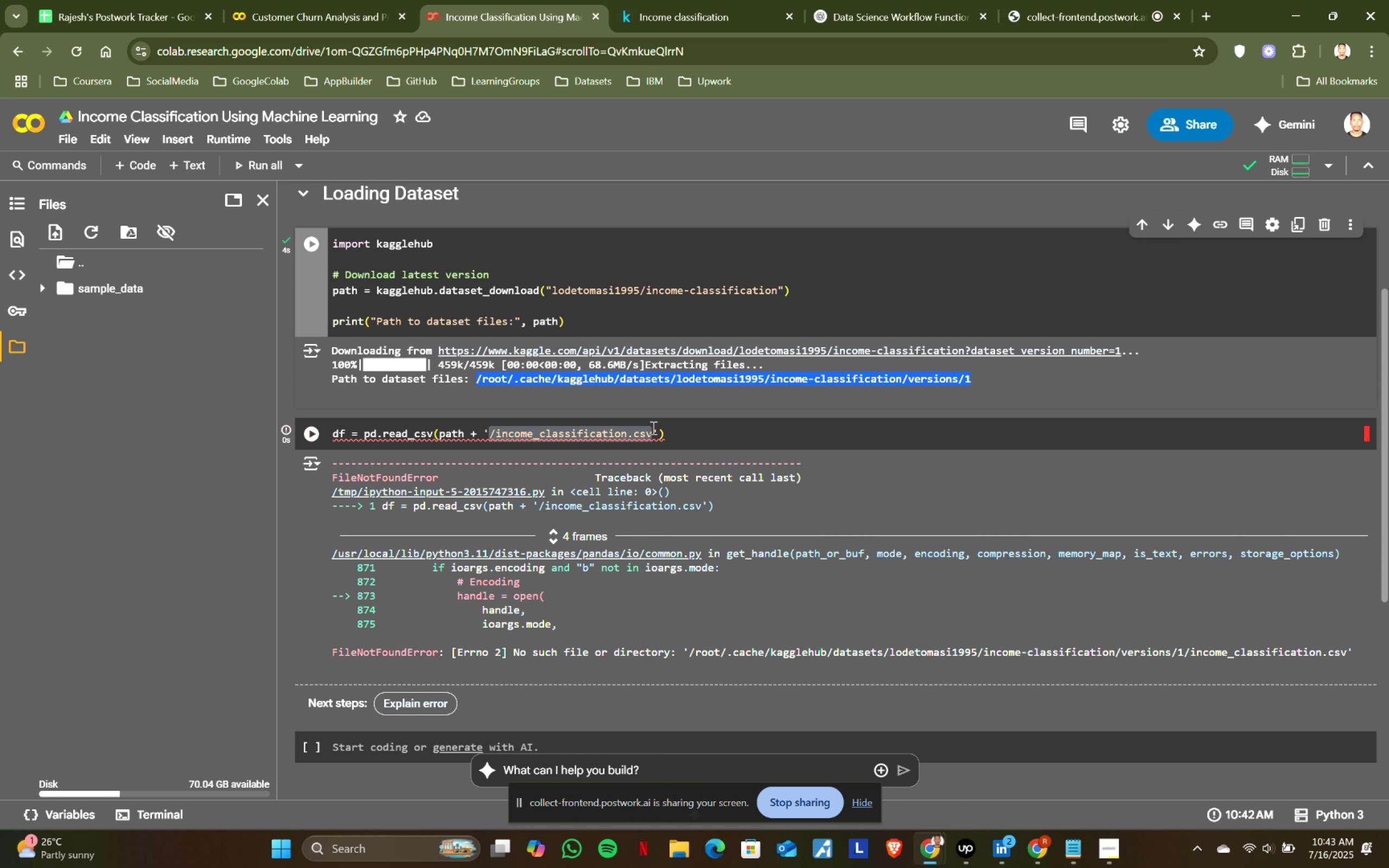 
left_click([651, 428])
 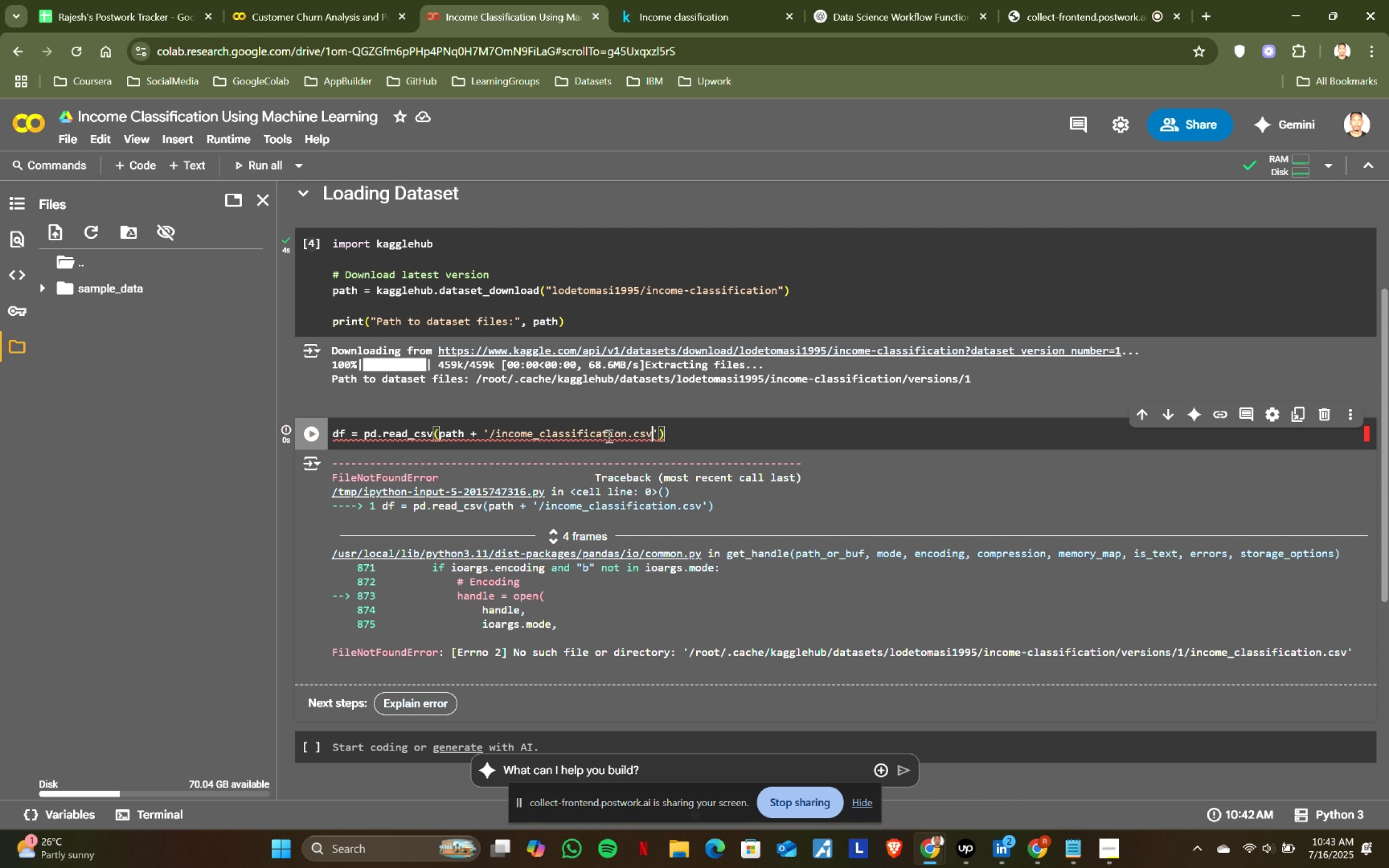 
hold_key(key=ShiftLeft, duration=0.72)
left_click([492, 431])
 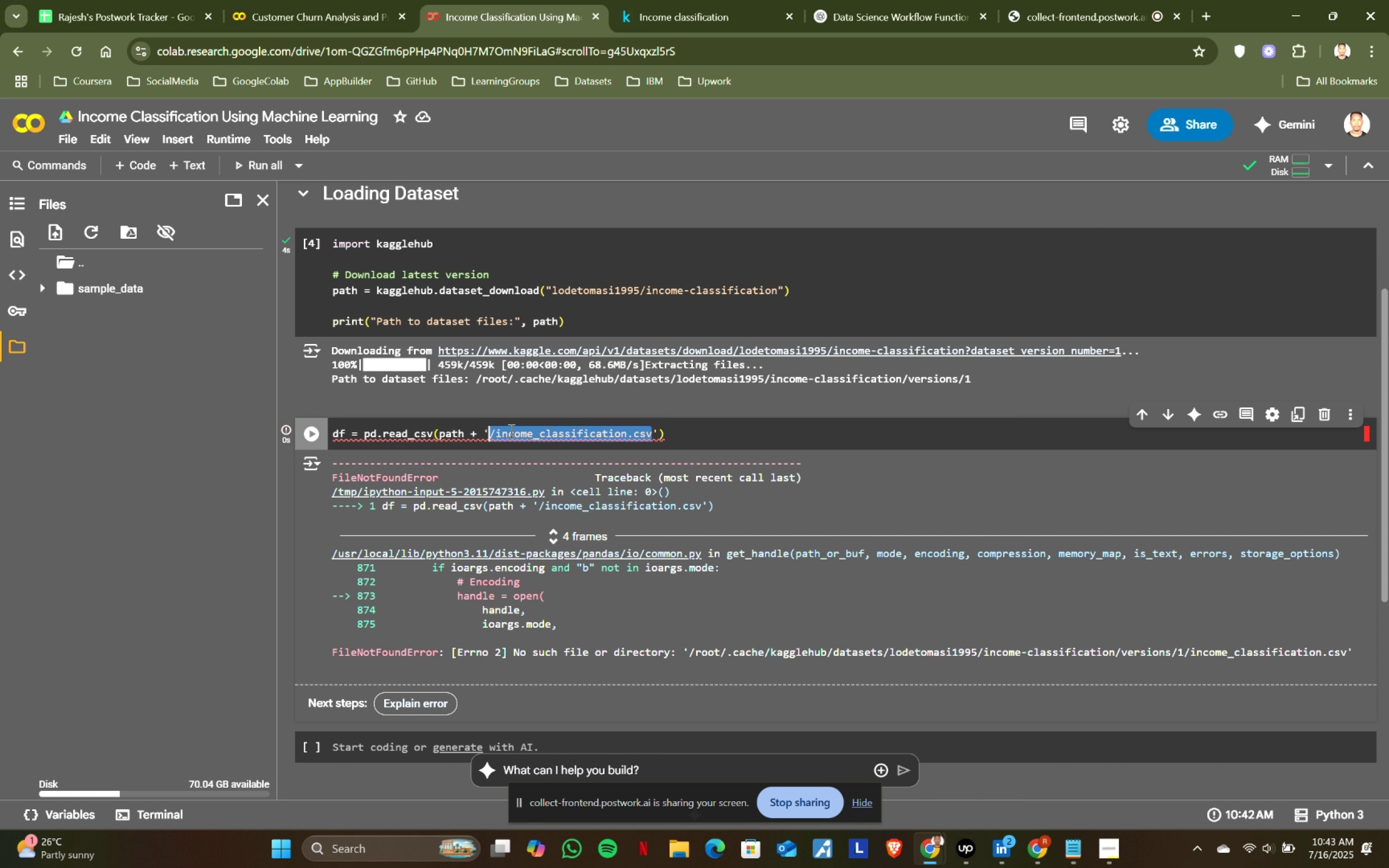 
key(Control+ControlLeft)
 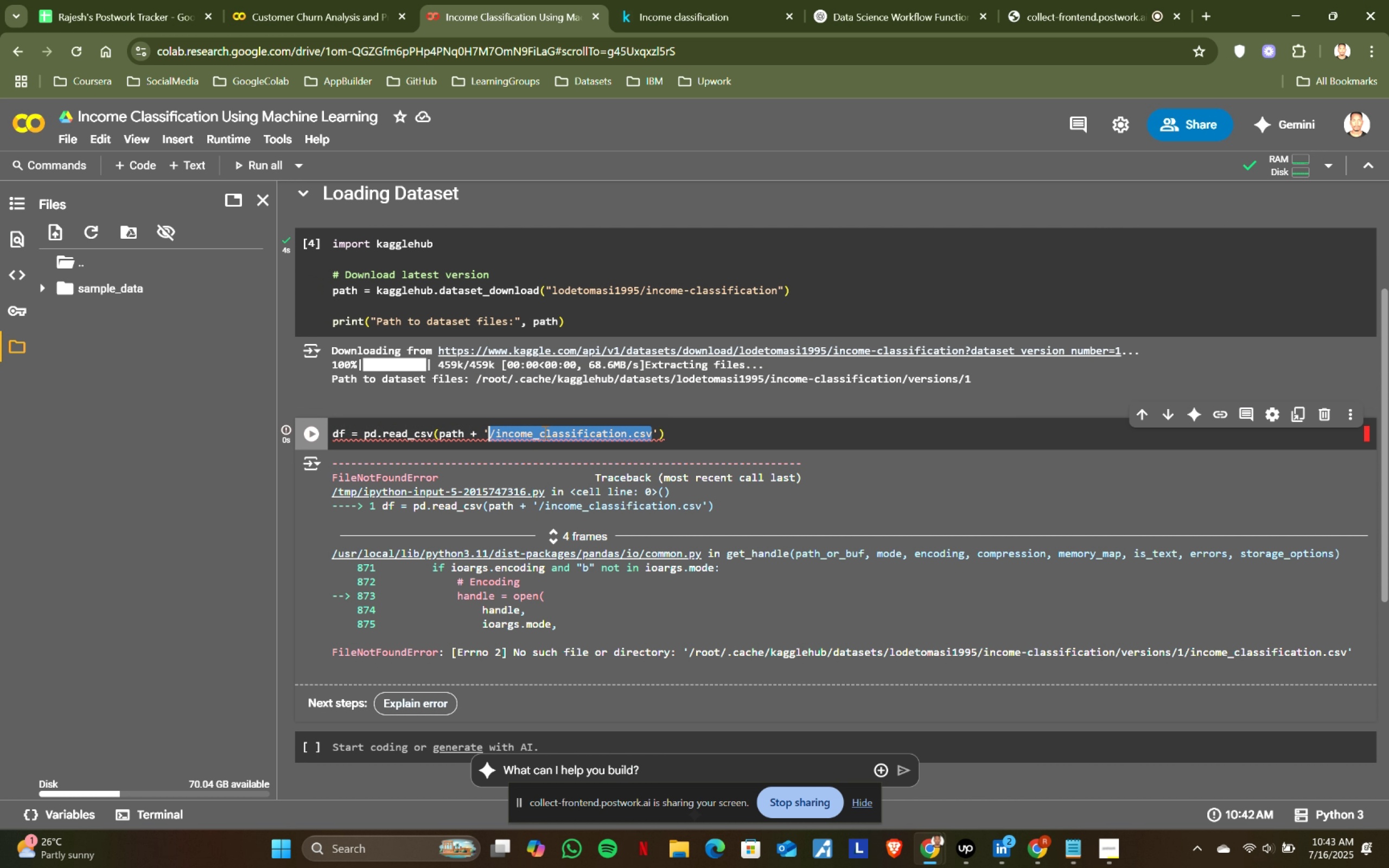 
key(Control+V)
 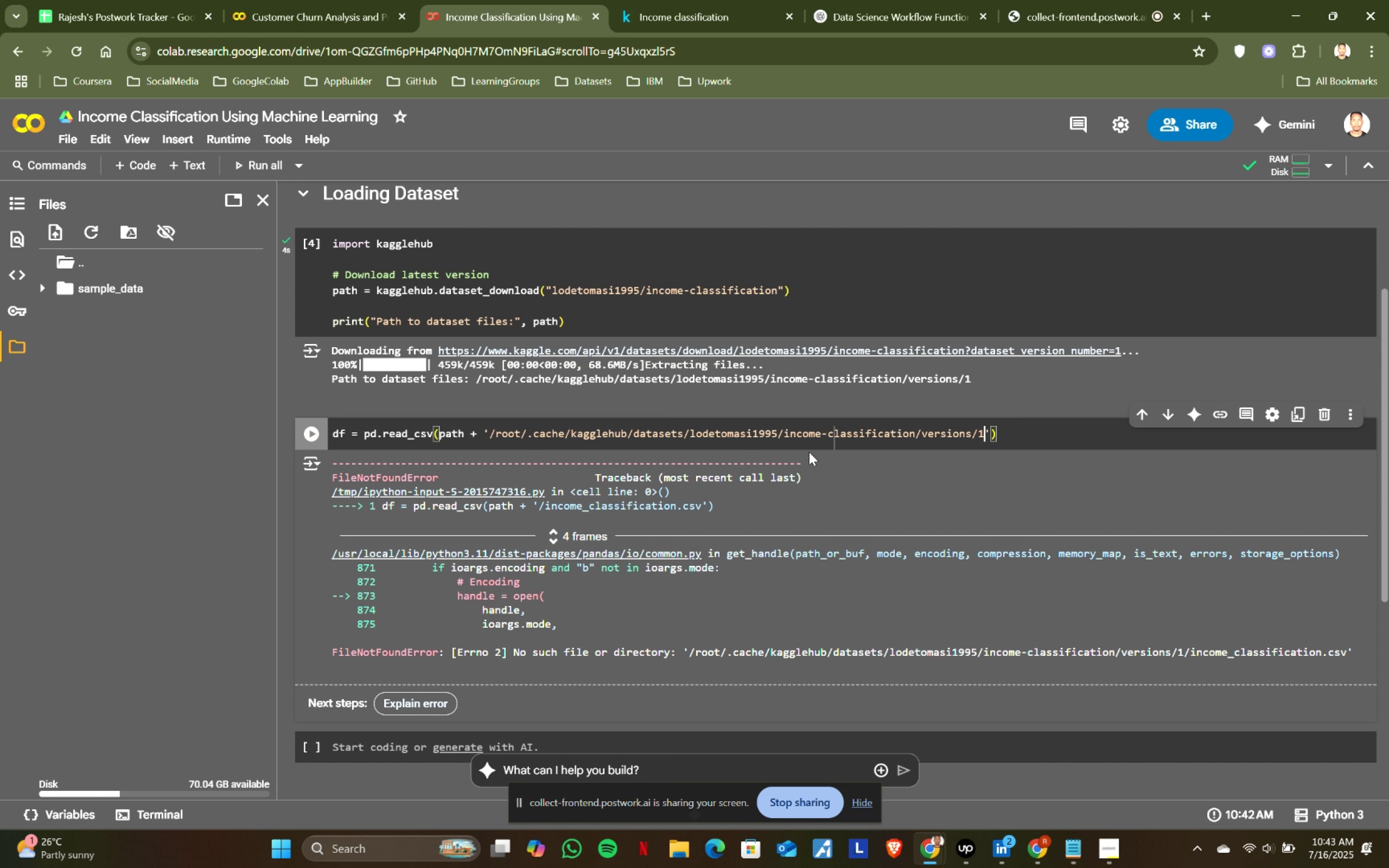 
key(Shift+ShiftRight)
 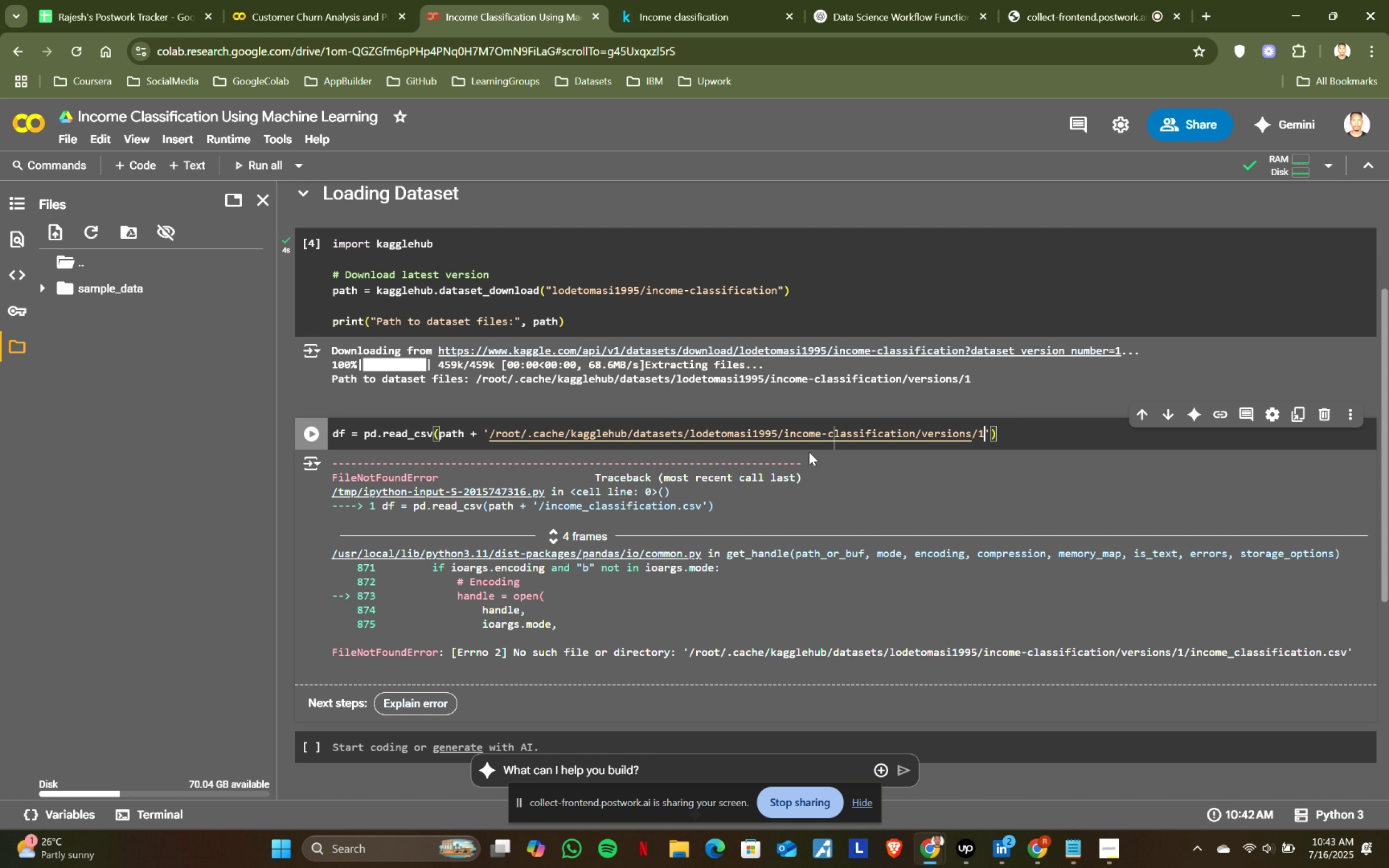 
key(Shift+Enter)
 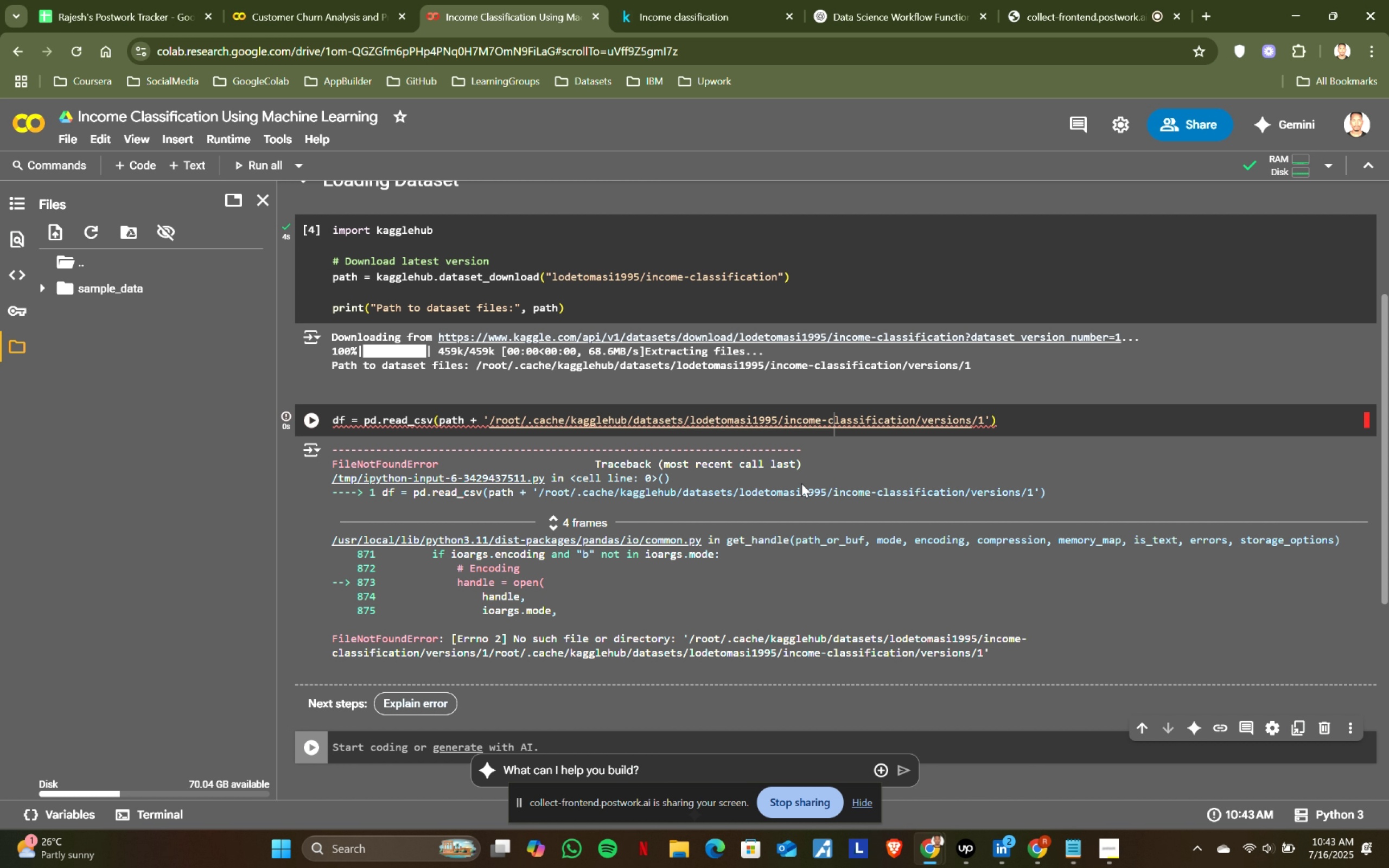 
key(Control+ControlLeft)
 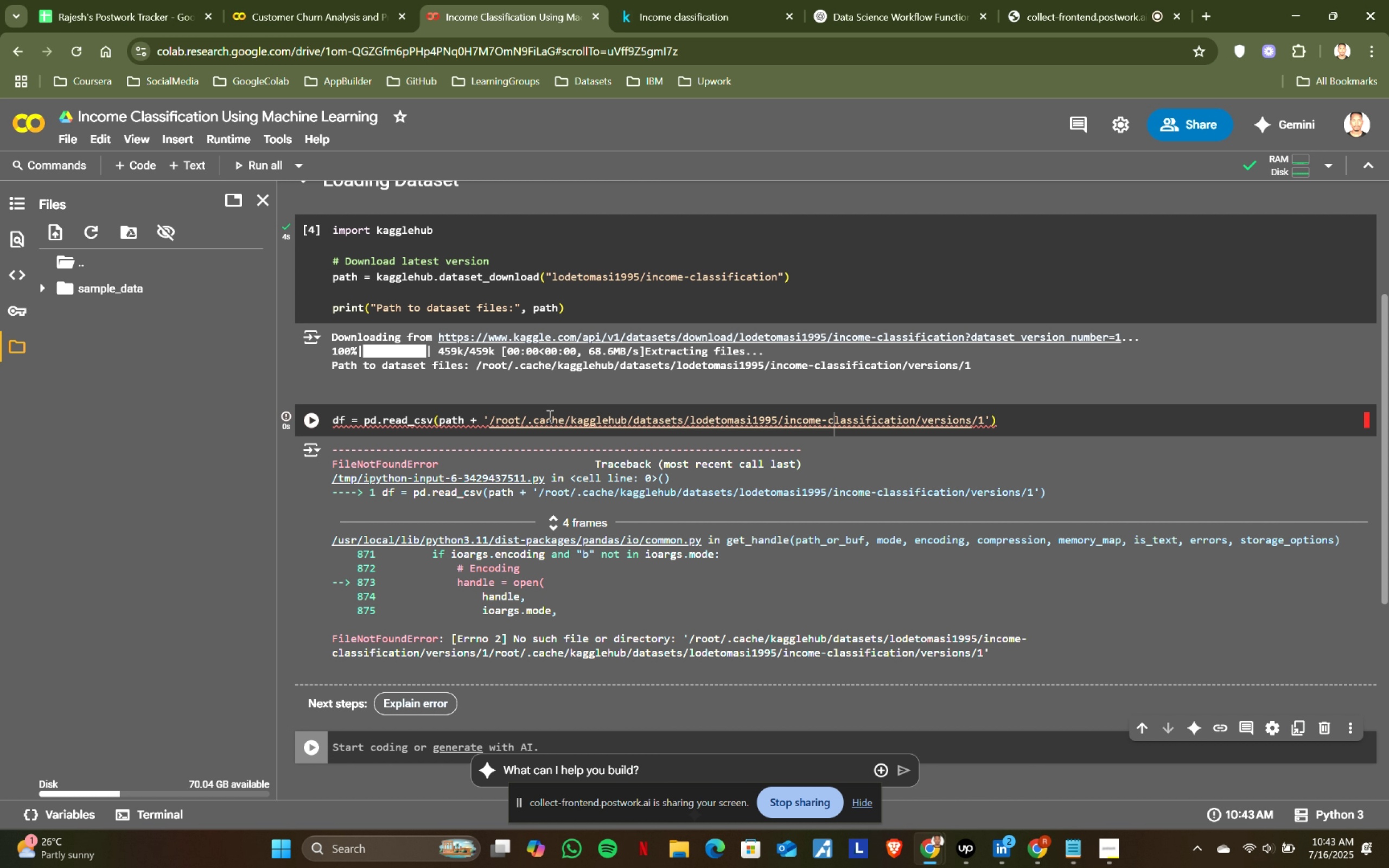 
key(Control+Z)
 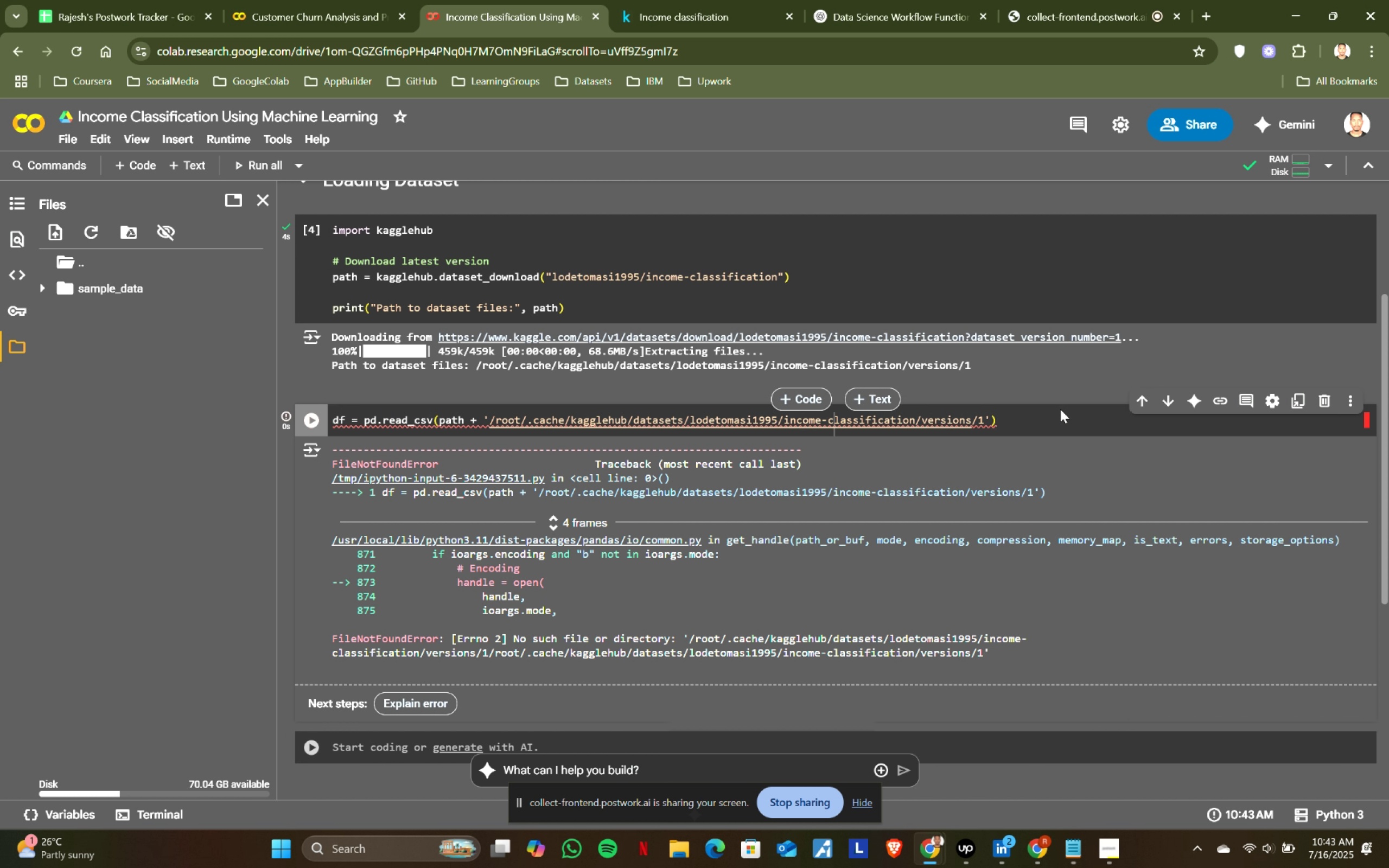 
double_click([1059, 415])
 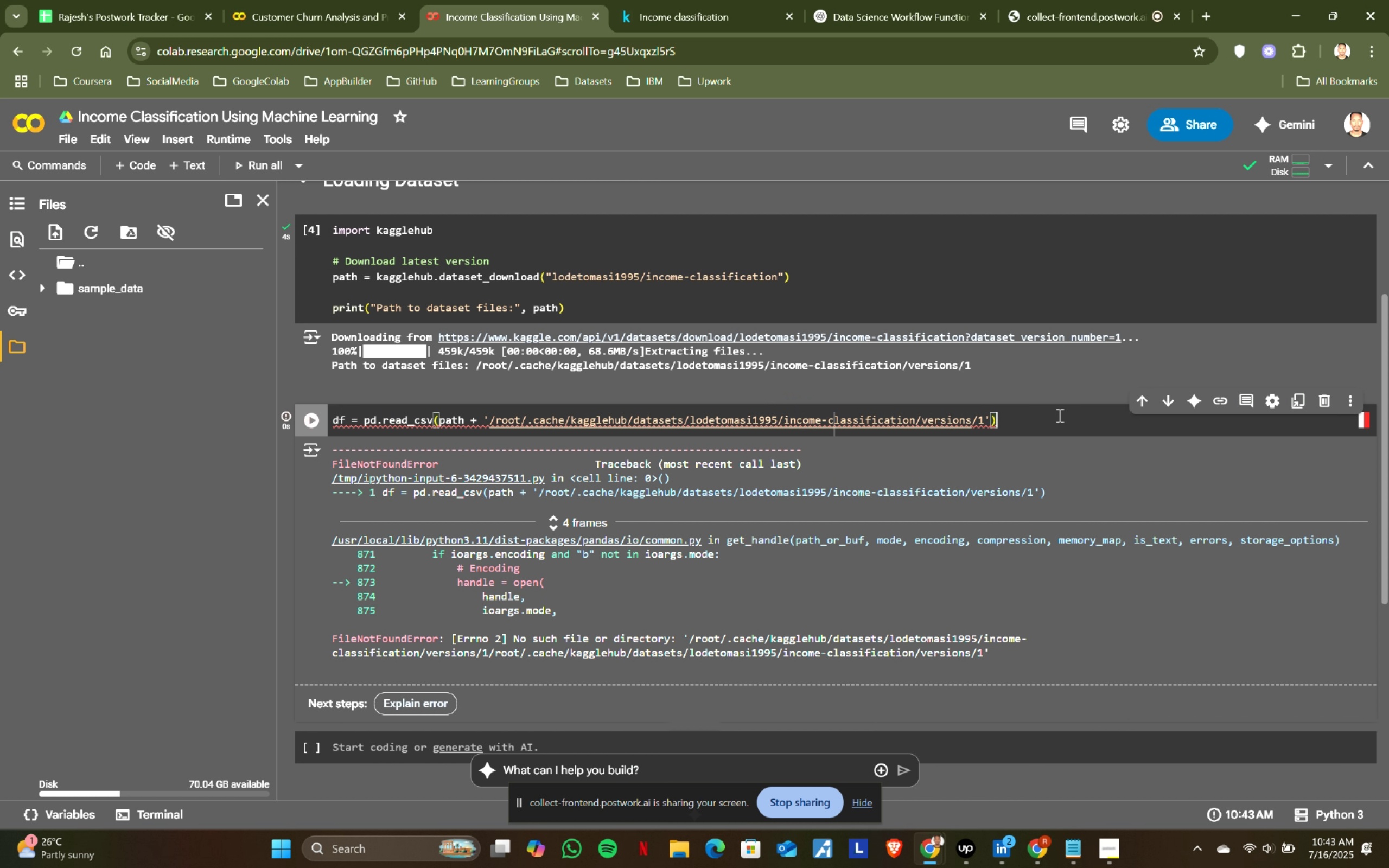 
key(Control+ControlLeft)
 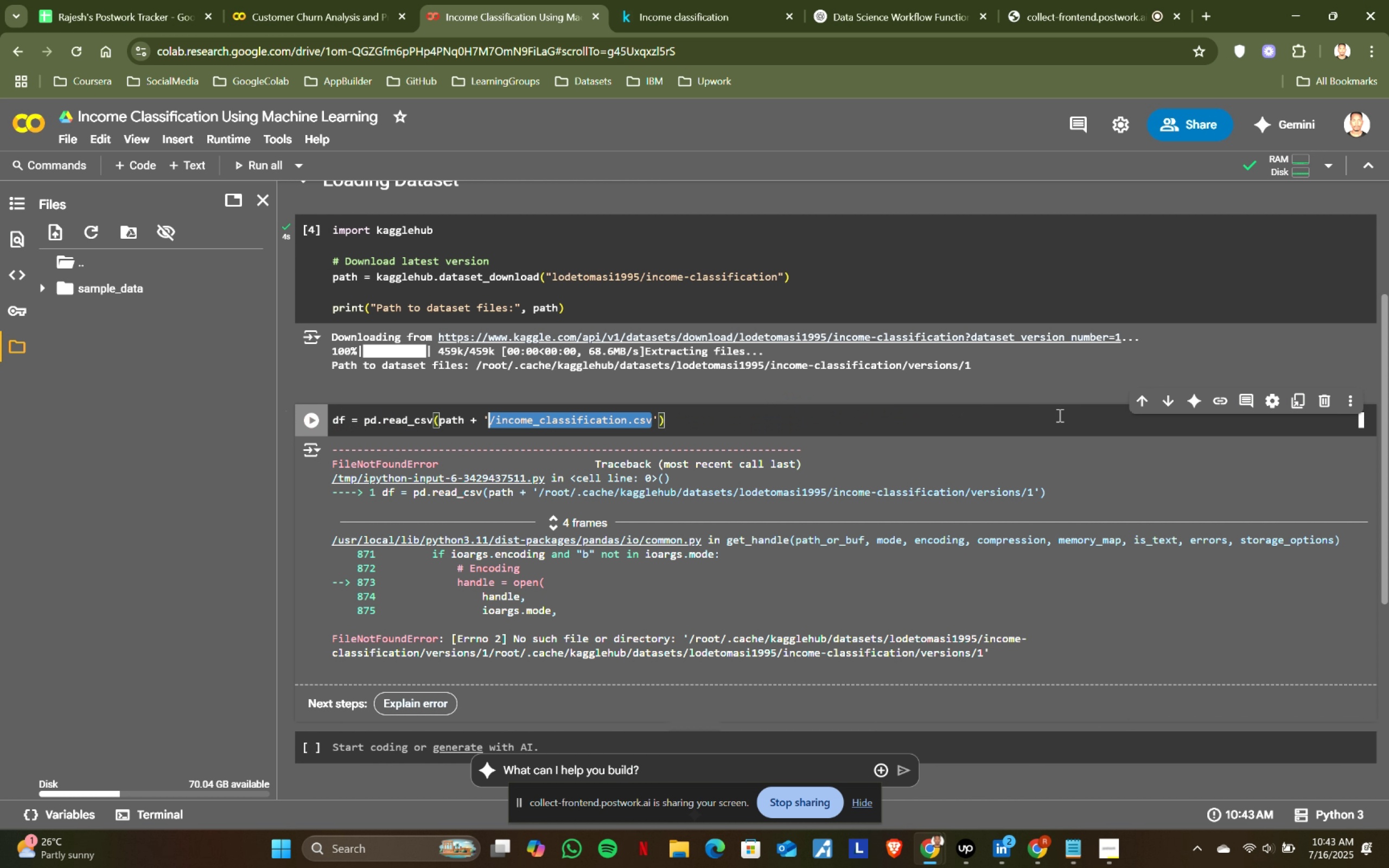 
key(Control+Z)
 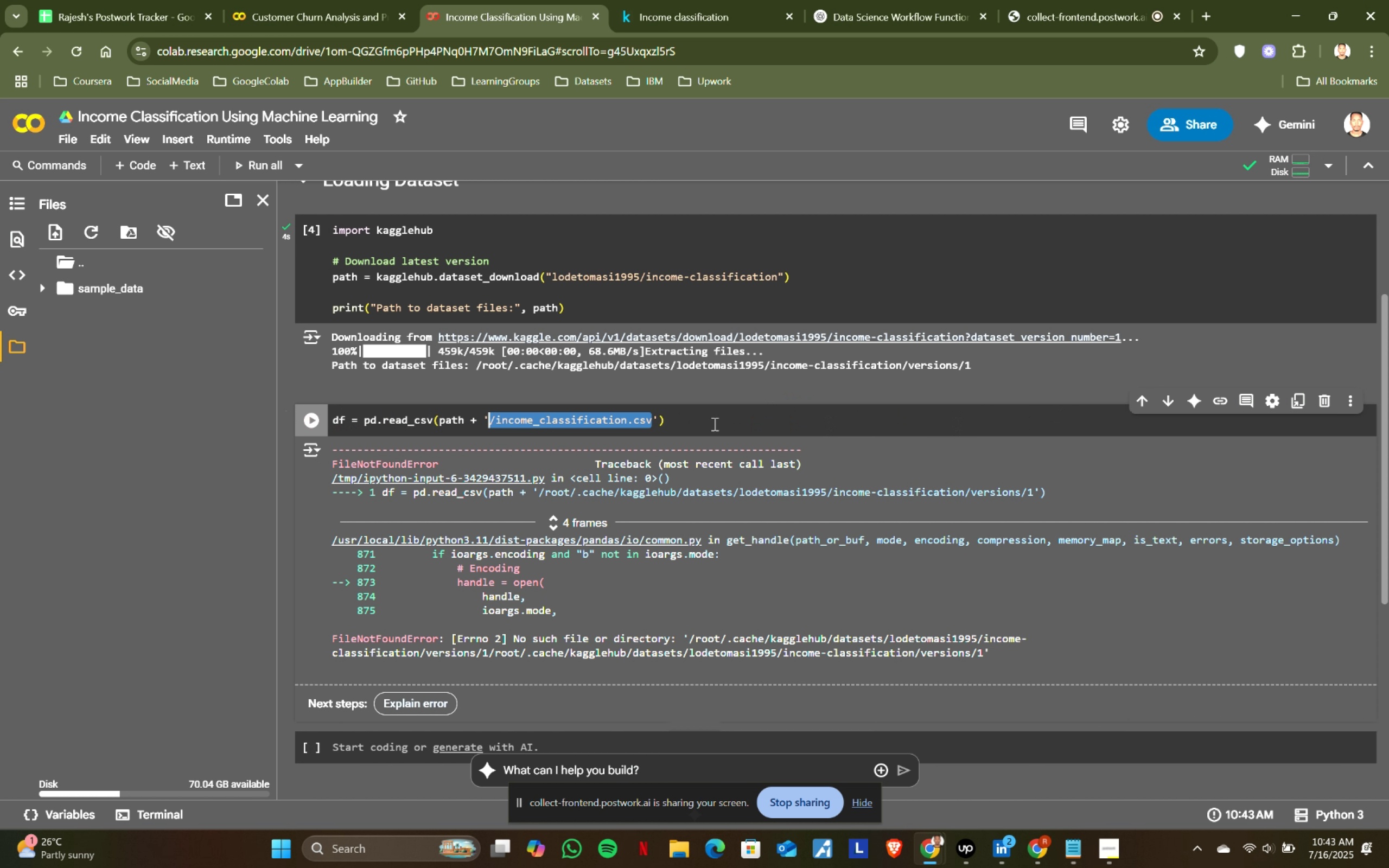 
left_click([696, 424])
 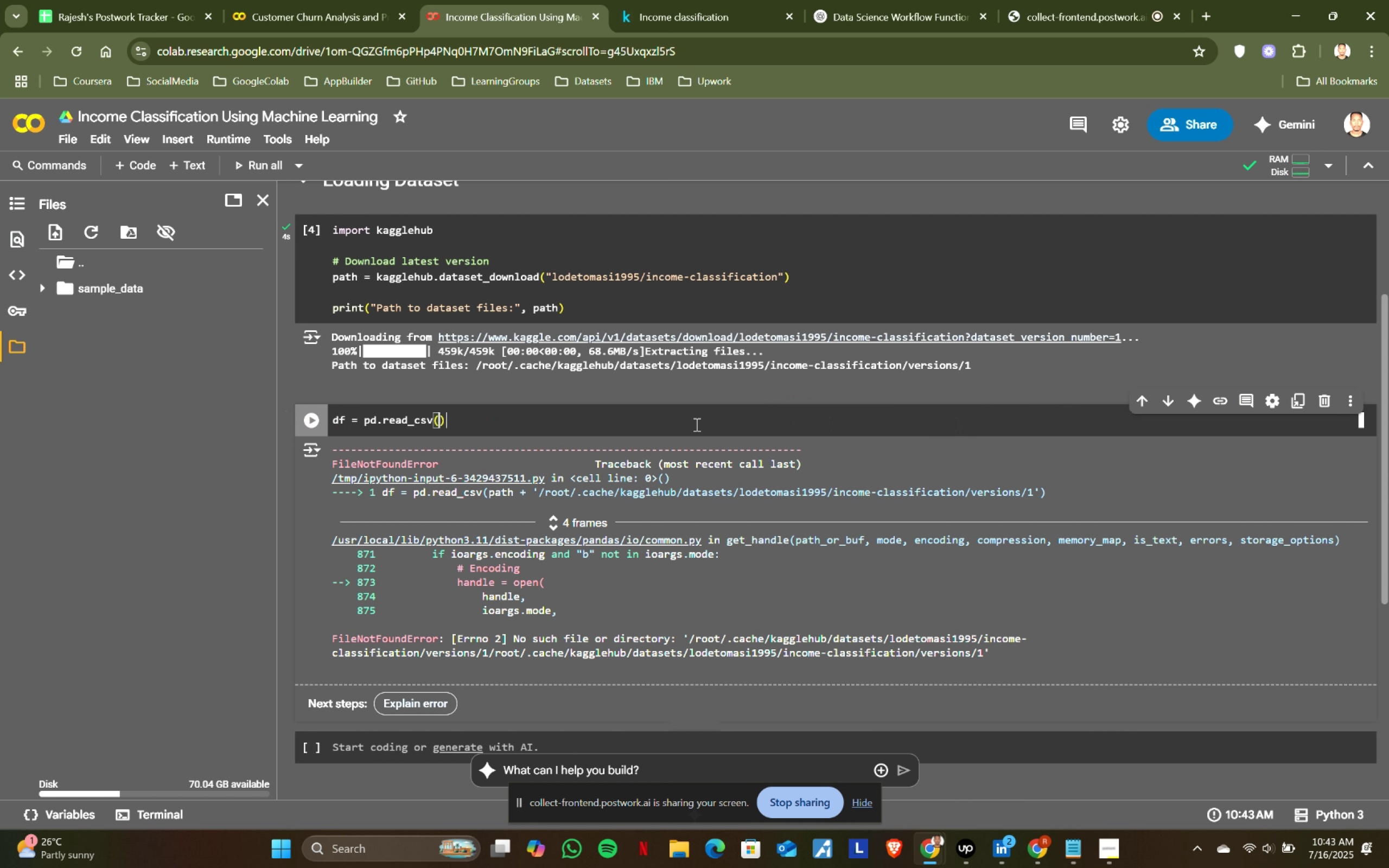 
key(Control+ControlLeft)
 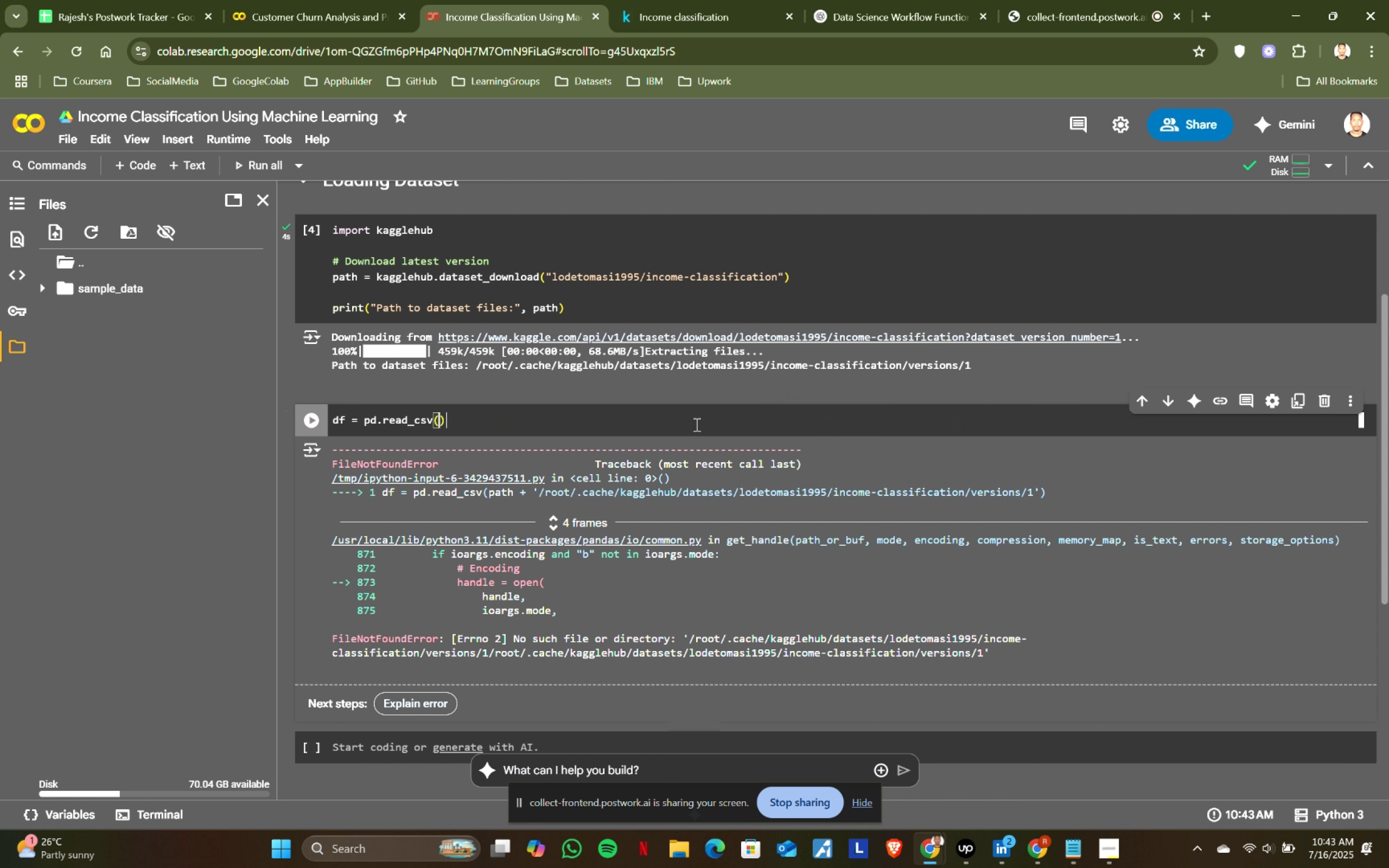 
key(Control+Z)
 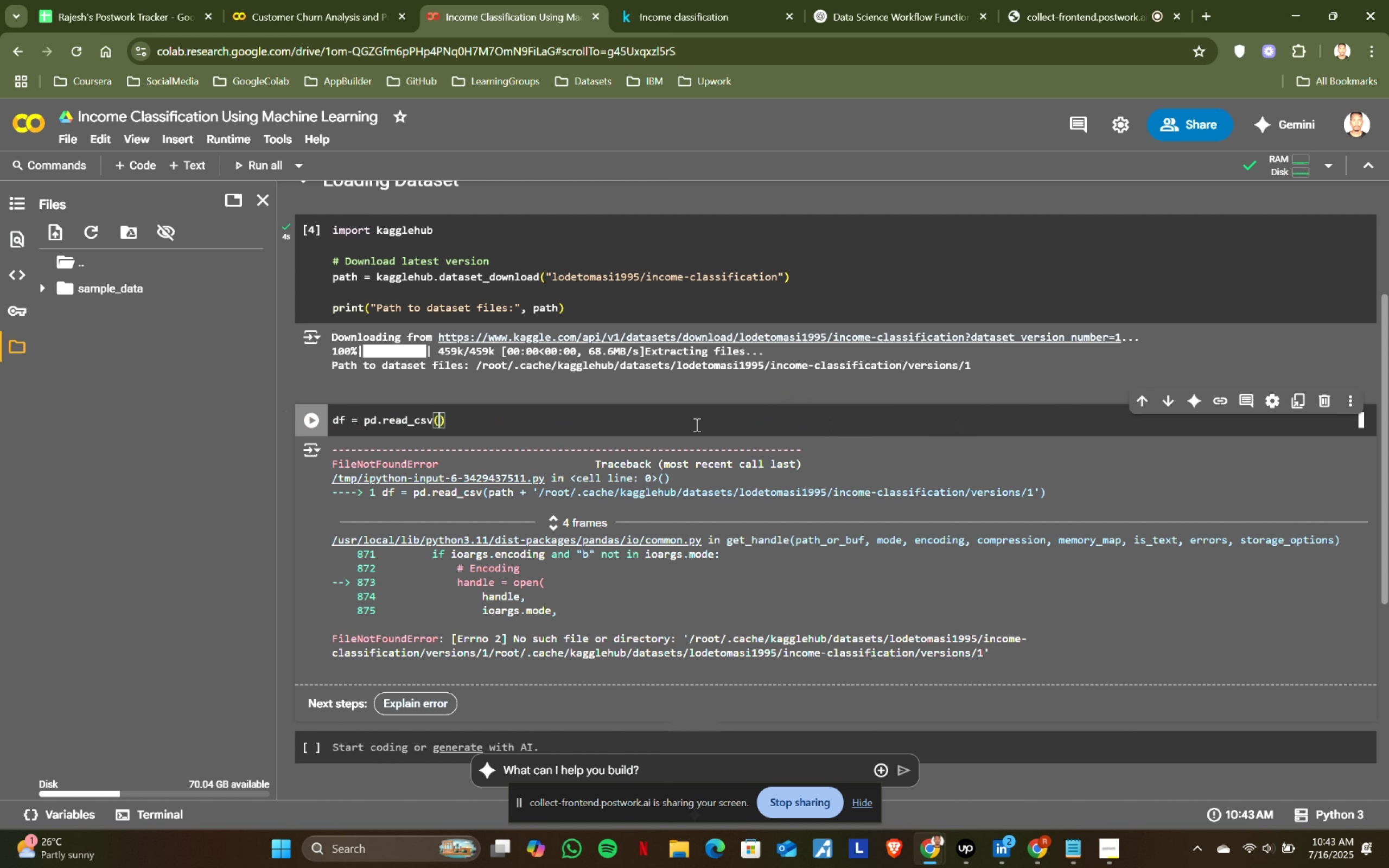 
type(path)
 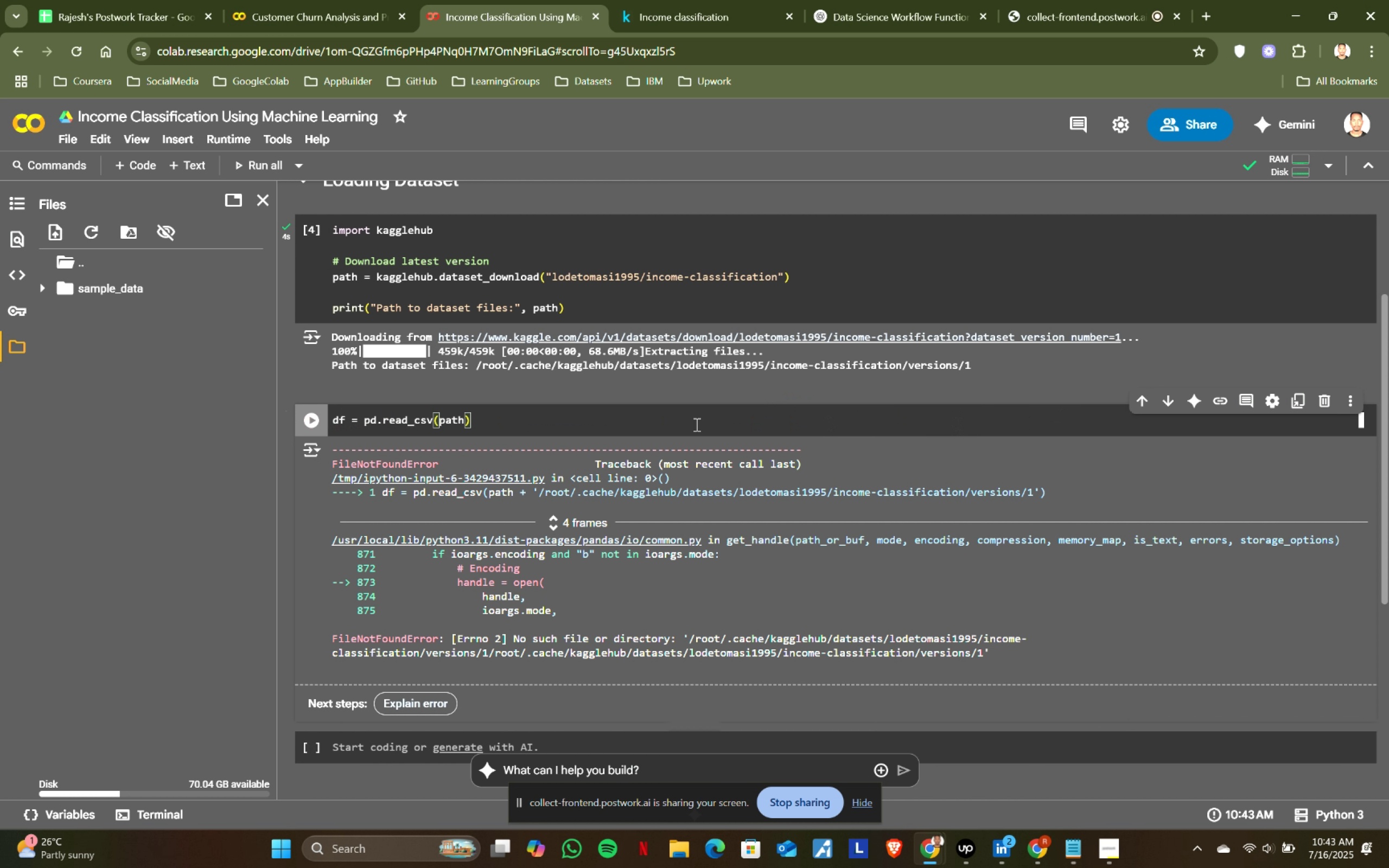 
key(Shift+Enter)
 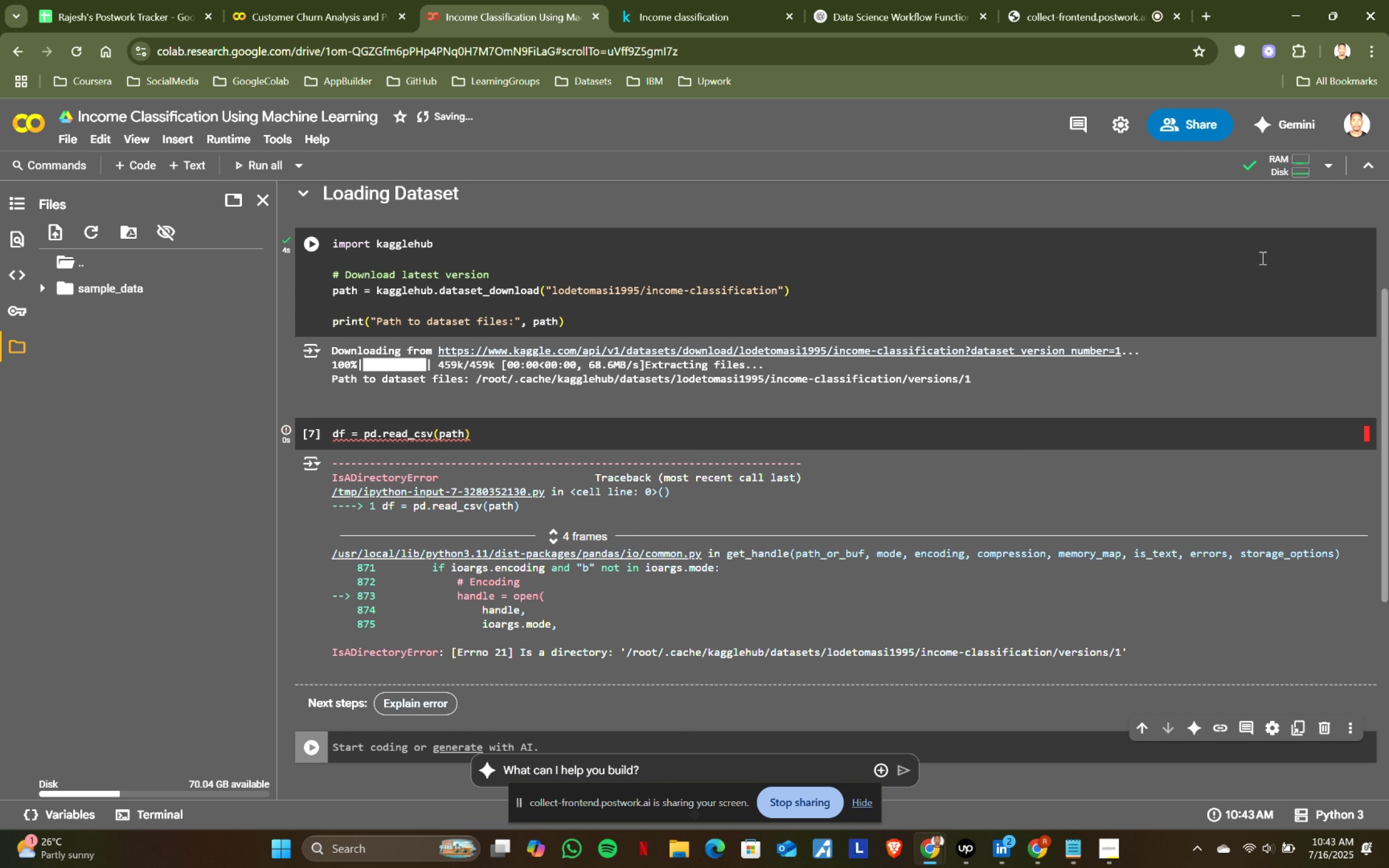 
wait(6.39)
 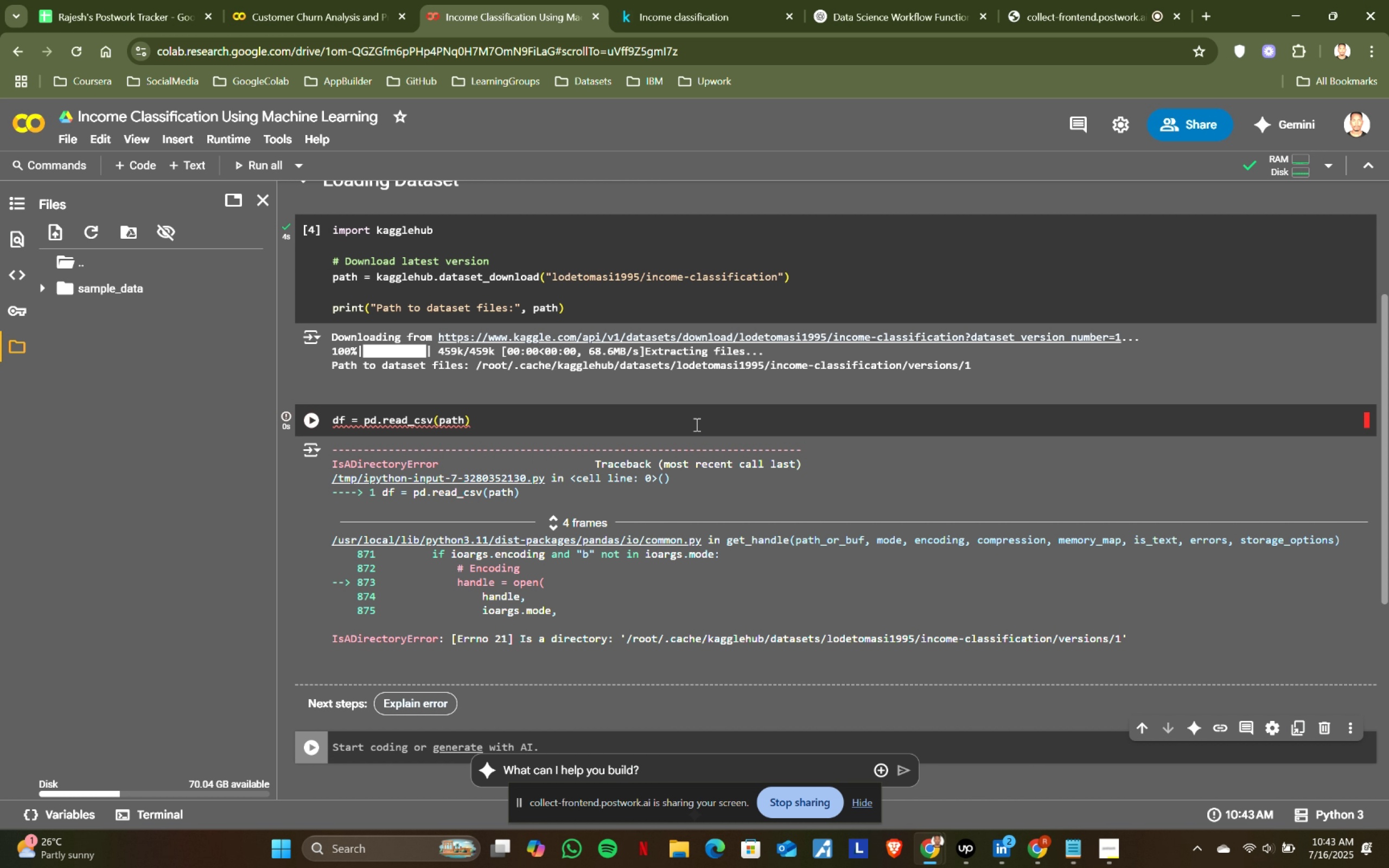 
left_click([1270, 284])
 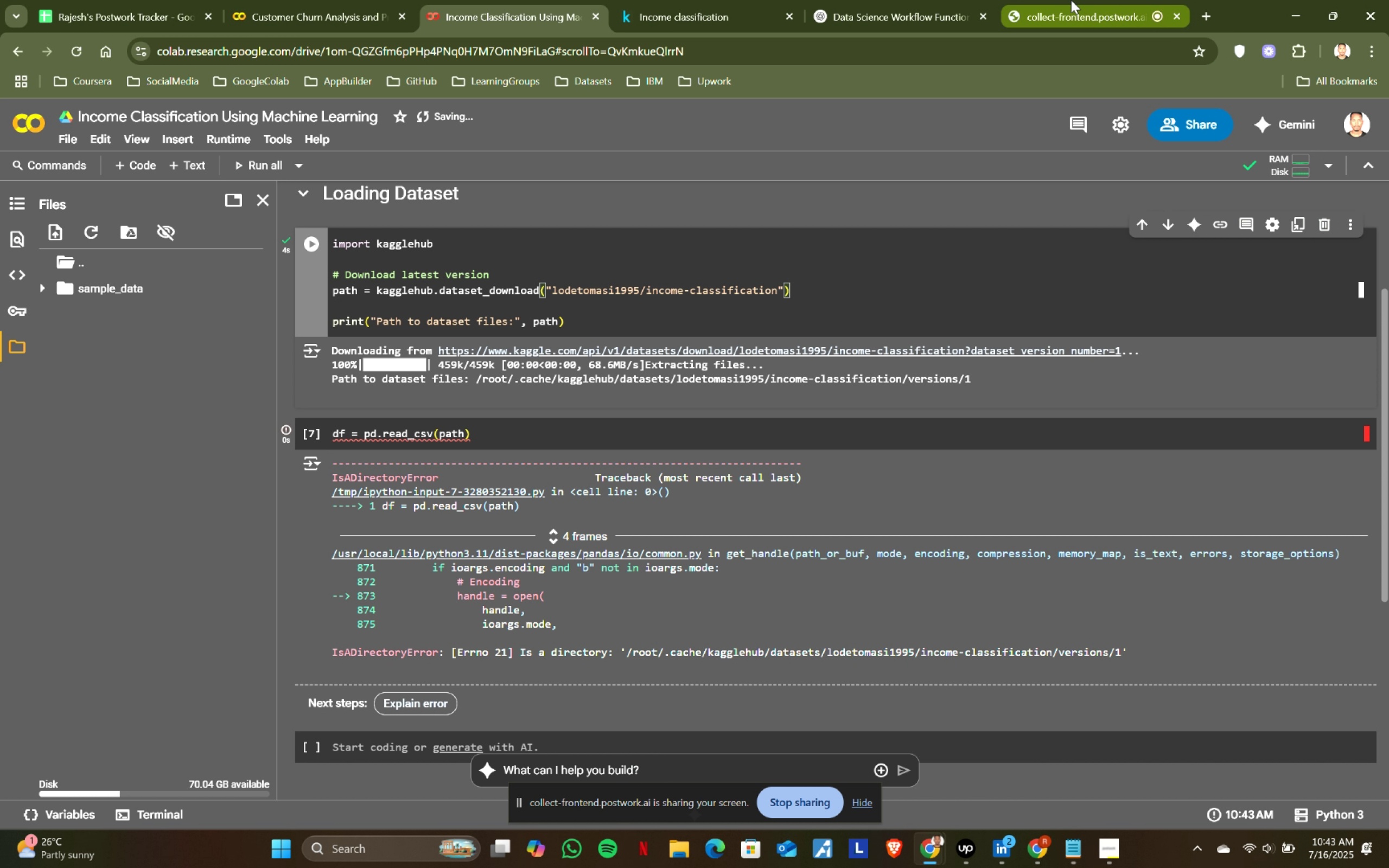 
left_click([868, 0])
 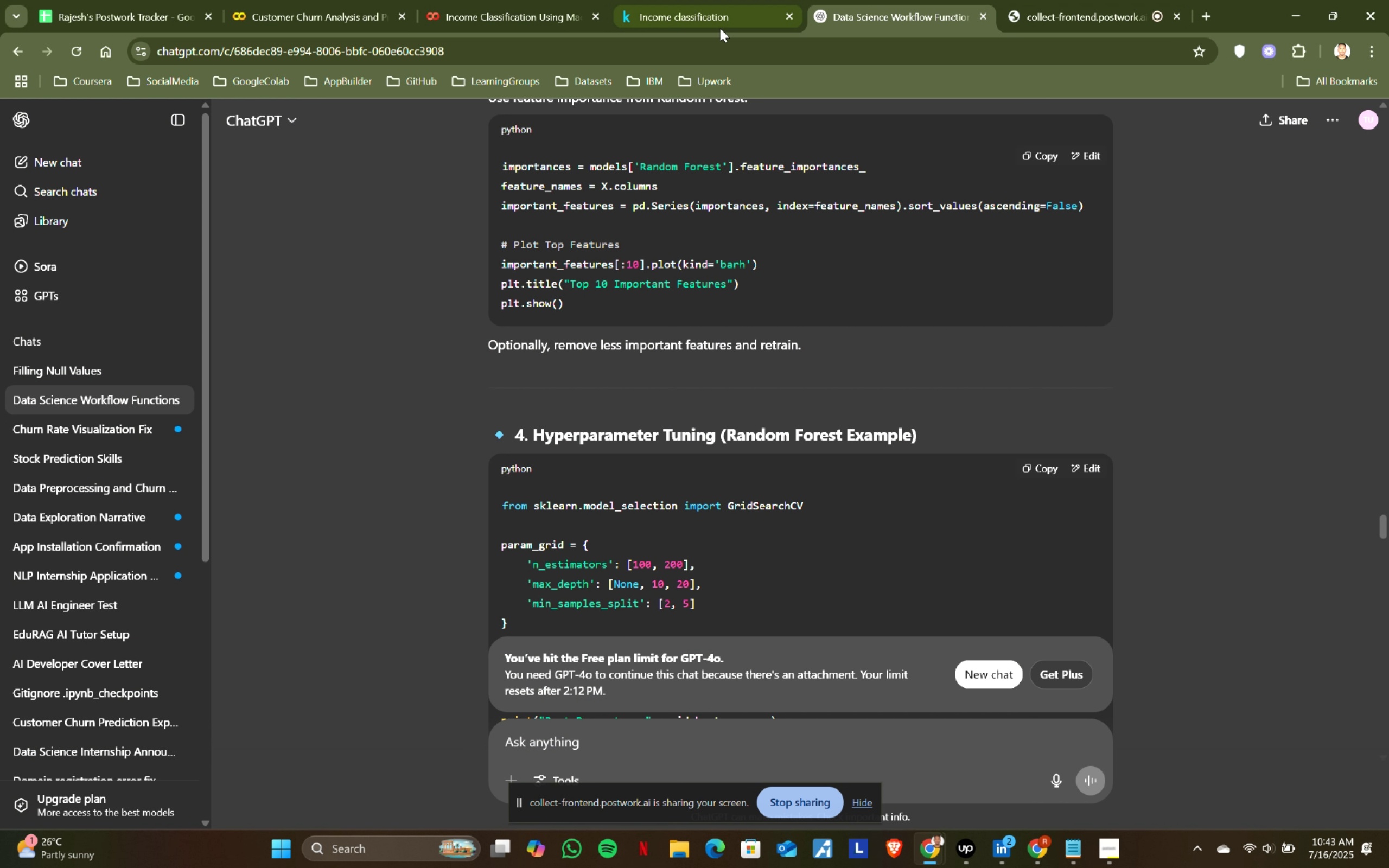 
left_click([681, 0])
 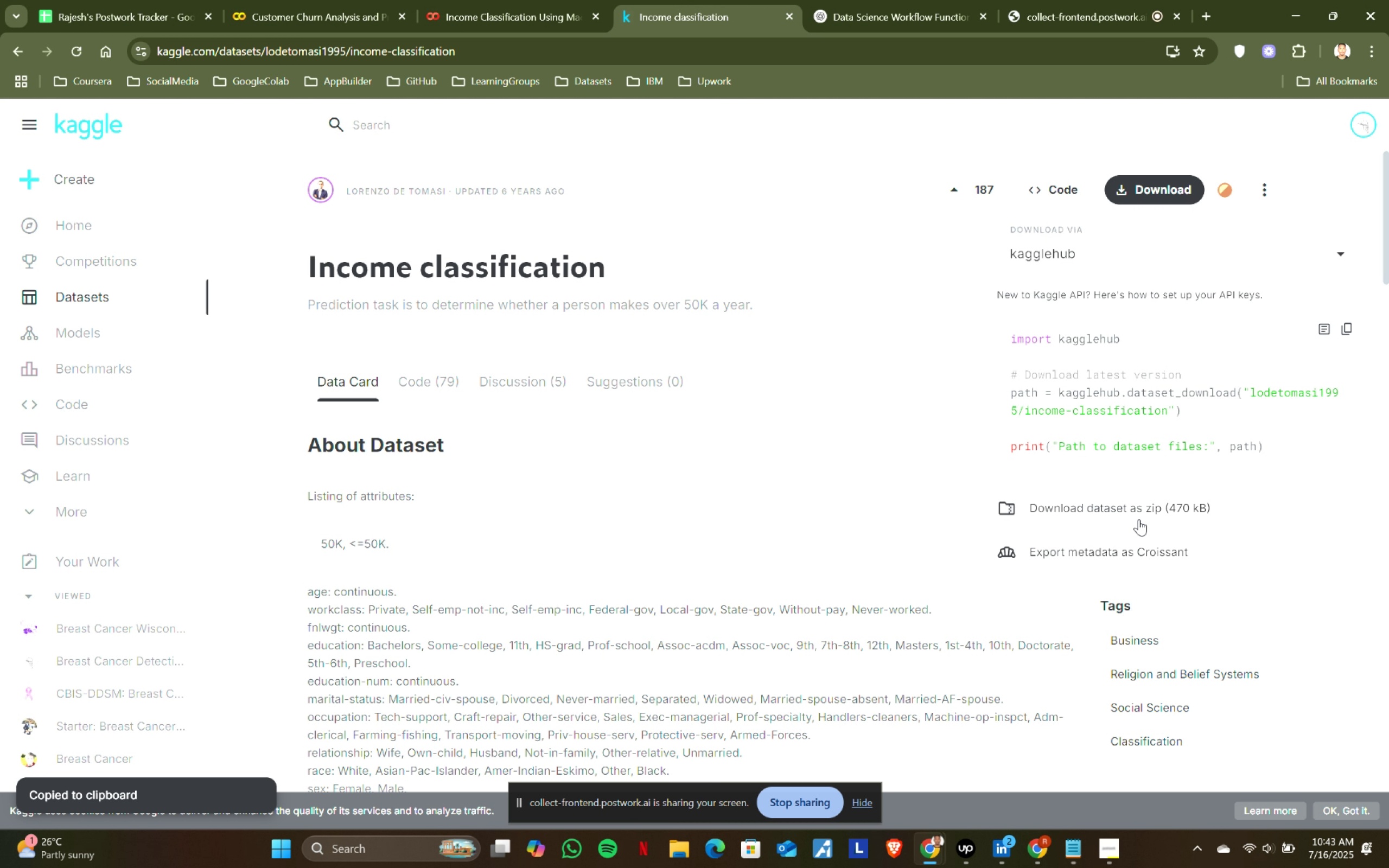 
scroll: coordinate [617, 586], scroll_direction: down, amount: 5.0
 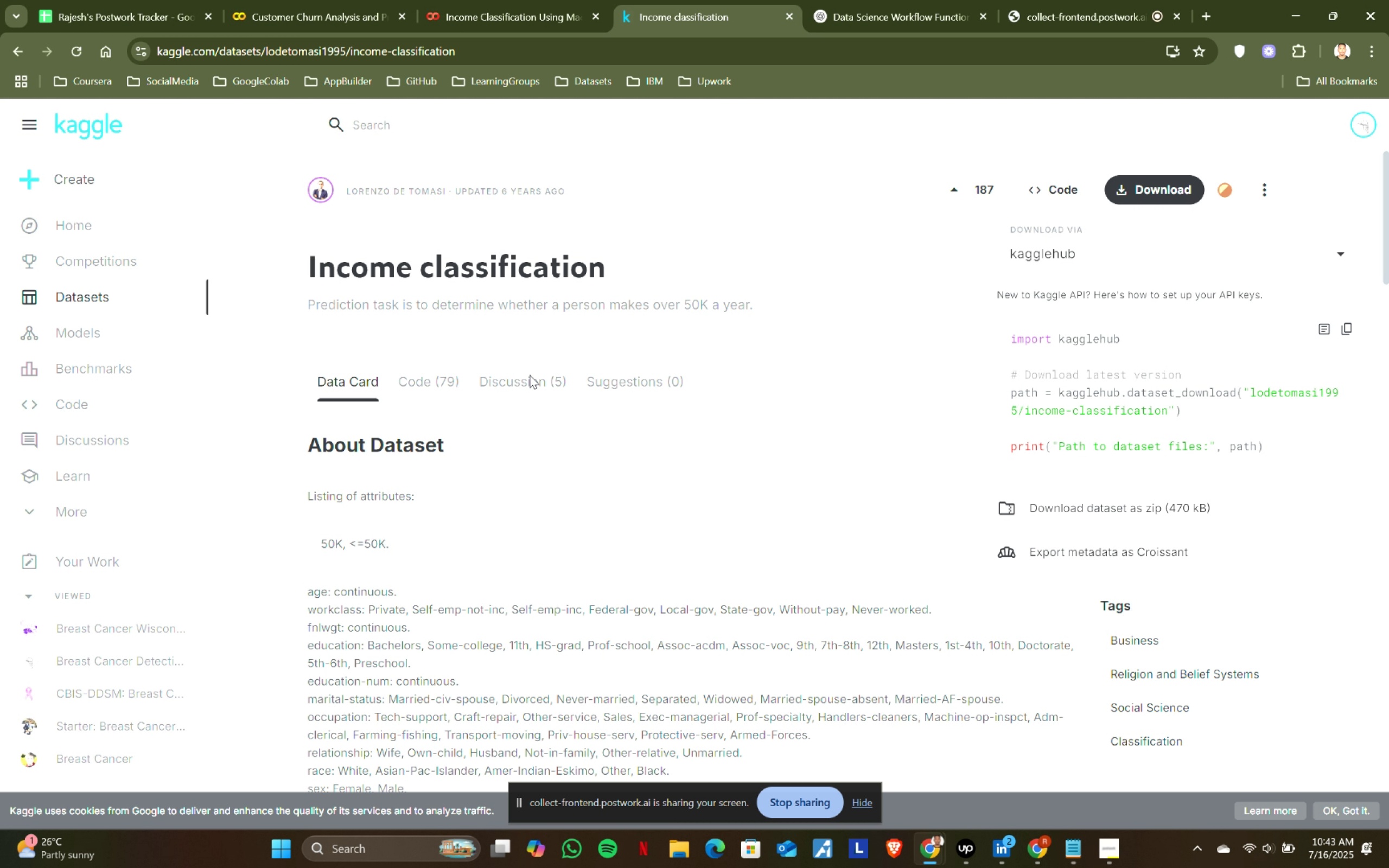 
left_click([408, 387])
 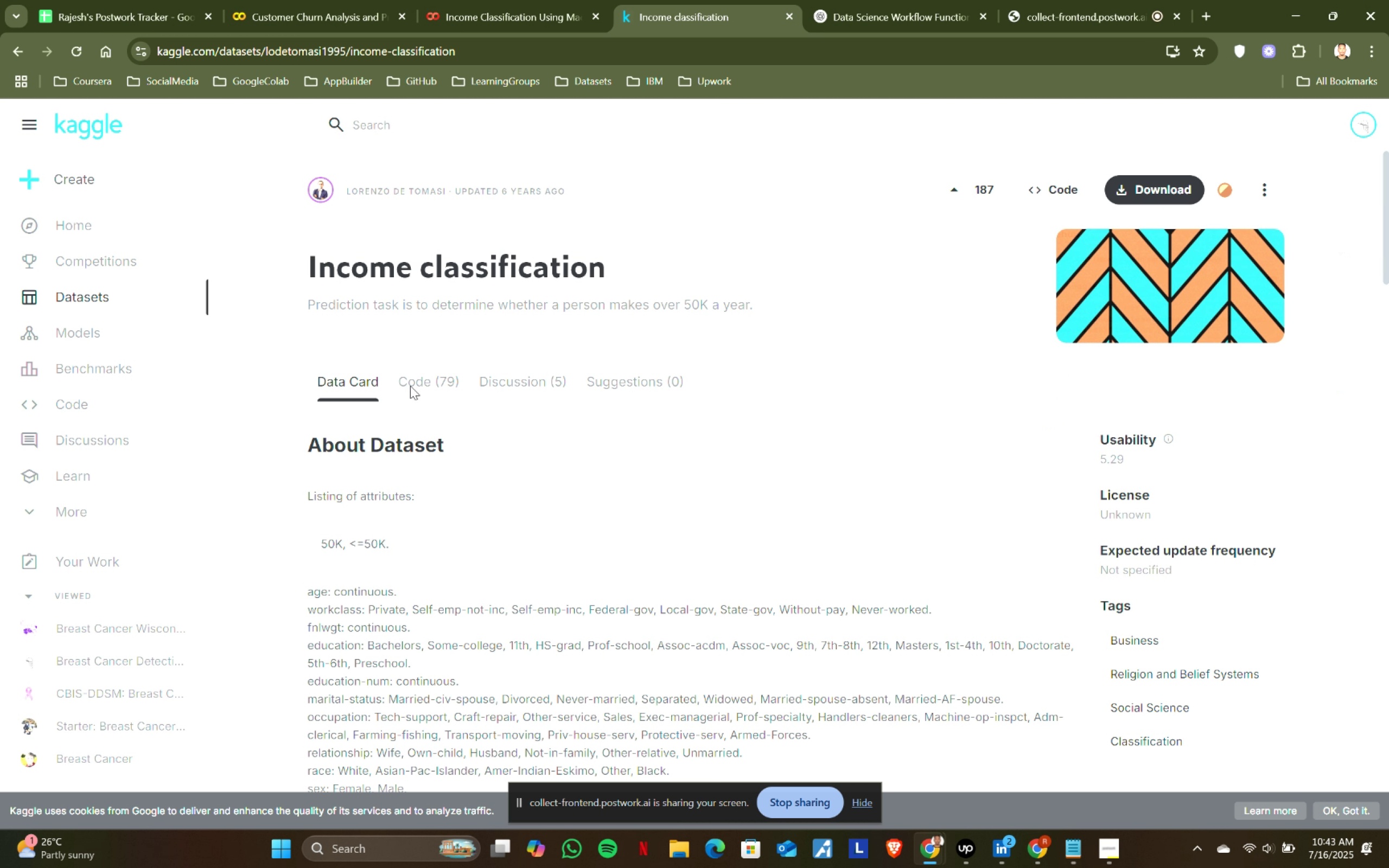 
left_click([416, 384])
 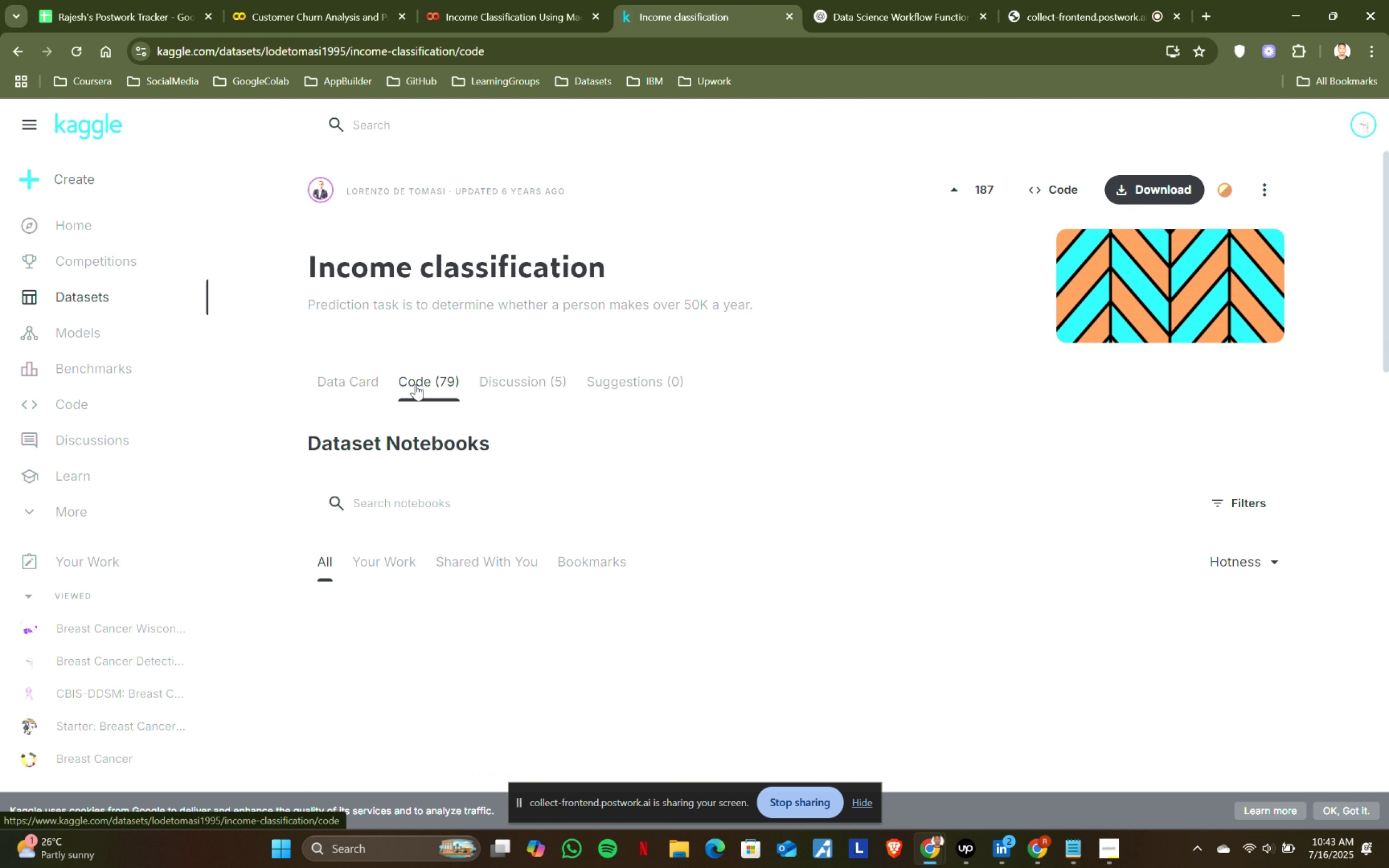 
scroll: coordinate [508, 452], scroll_direction: down, amount: 2.0
 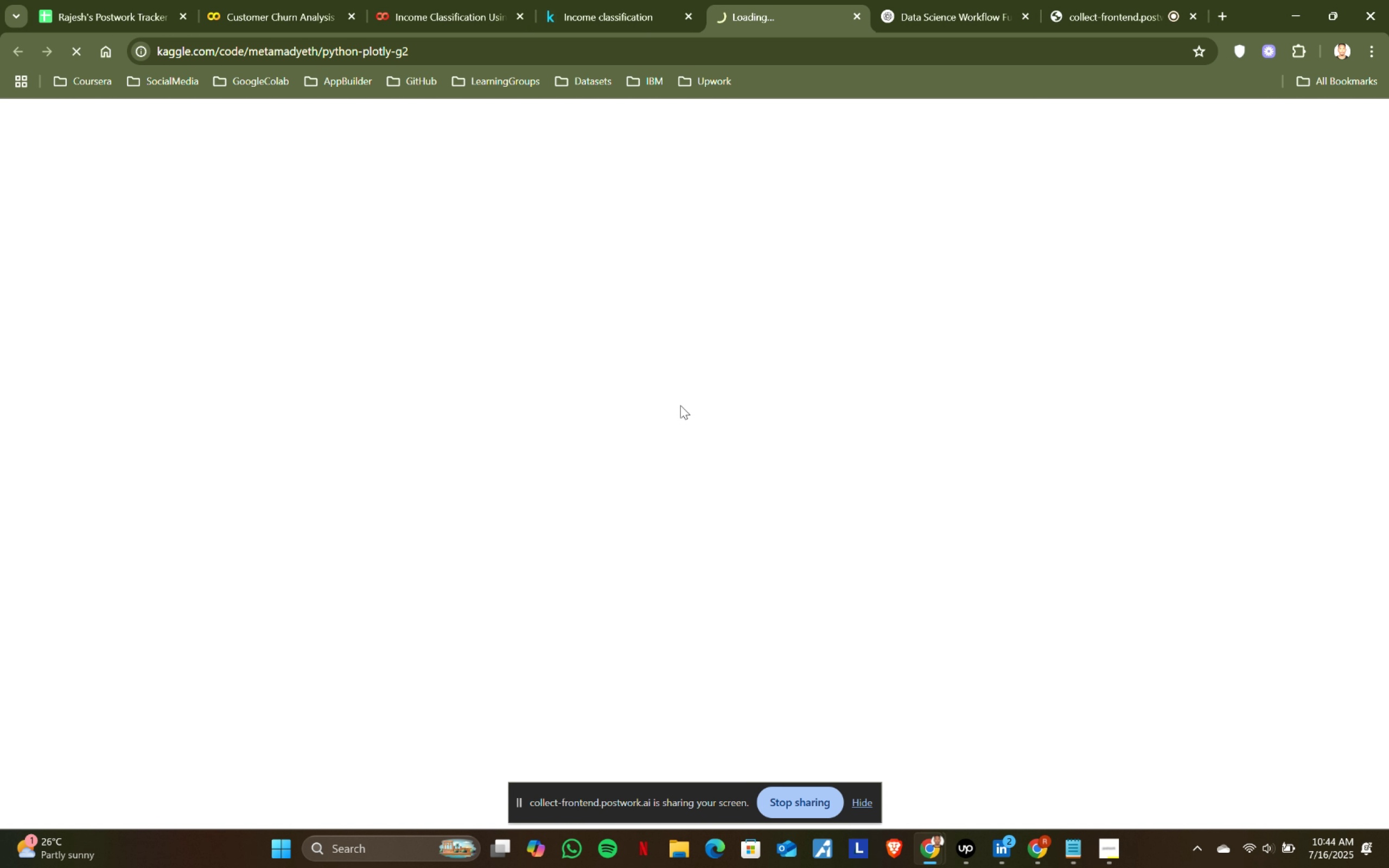 
wait(15.4)
 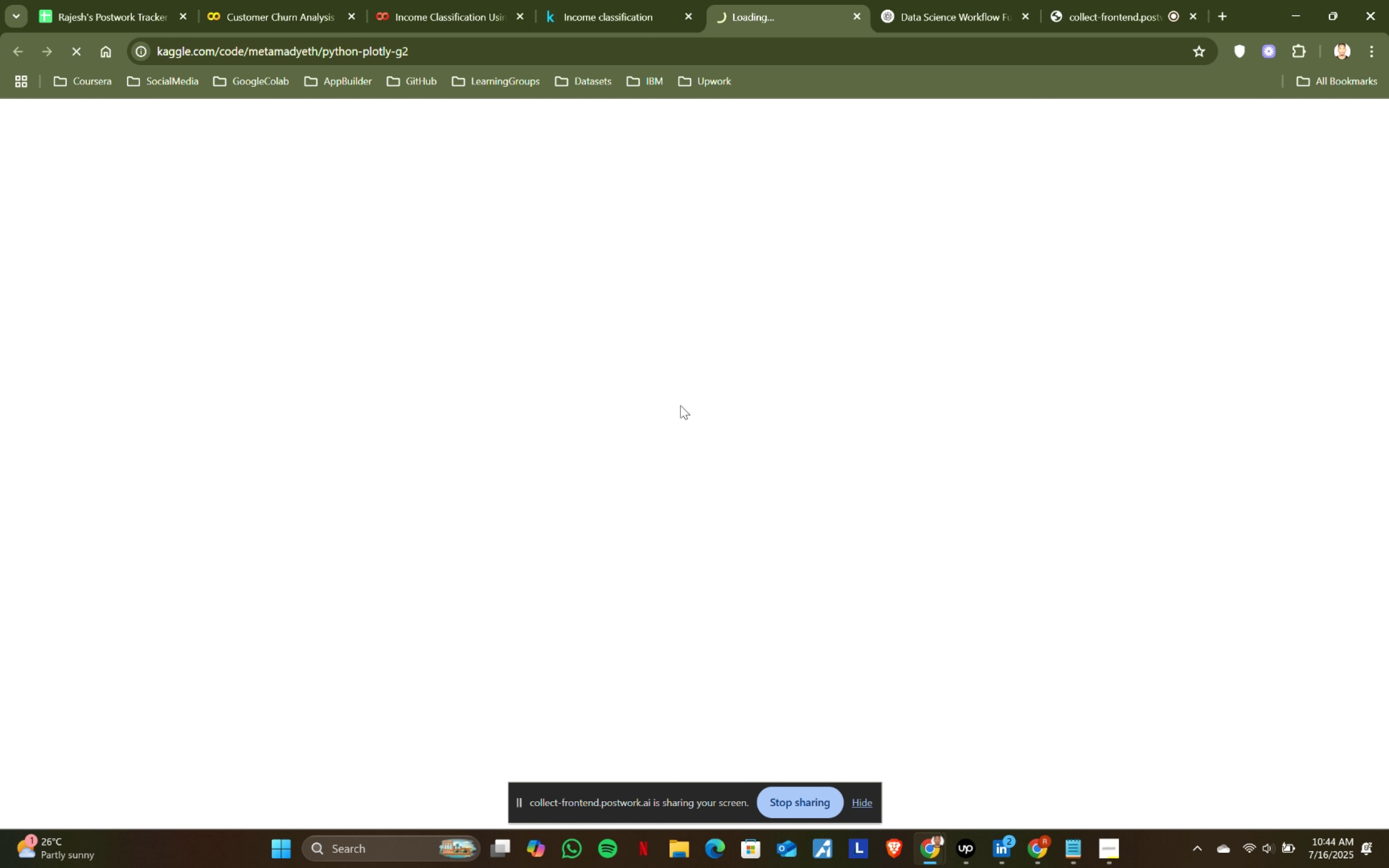 
left_click([437, 331])
 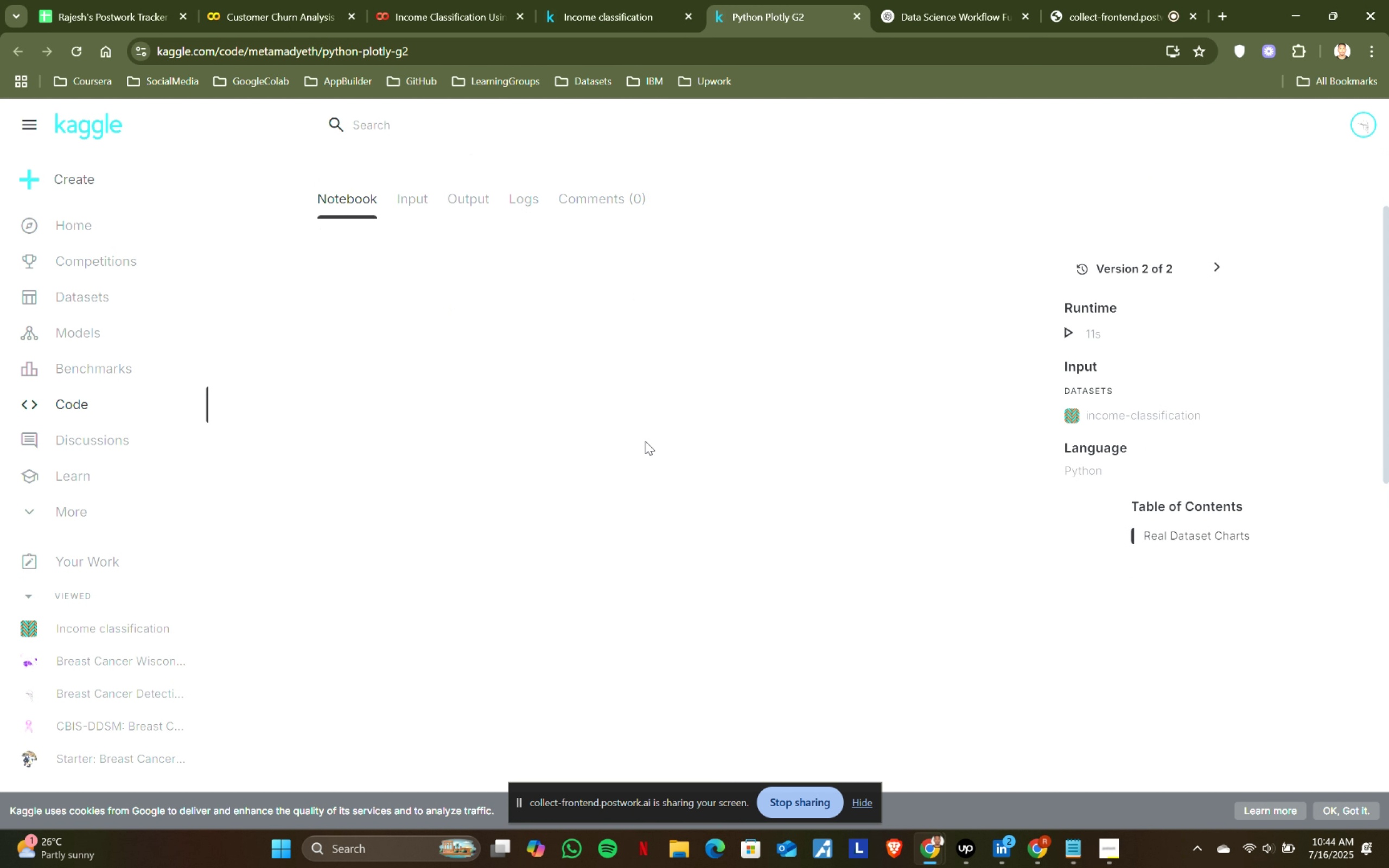 
scroll: coordinate [645, 441], scroll_direction: down, amount: 1.0
 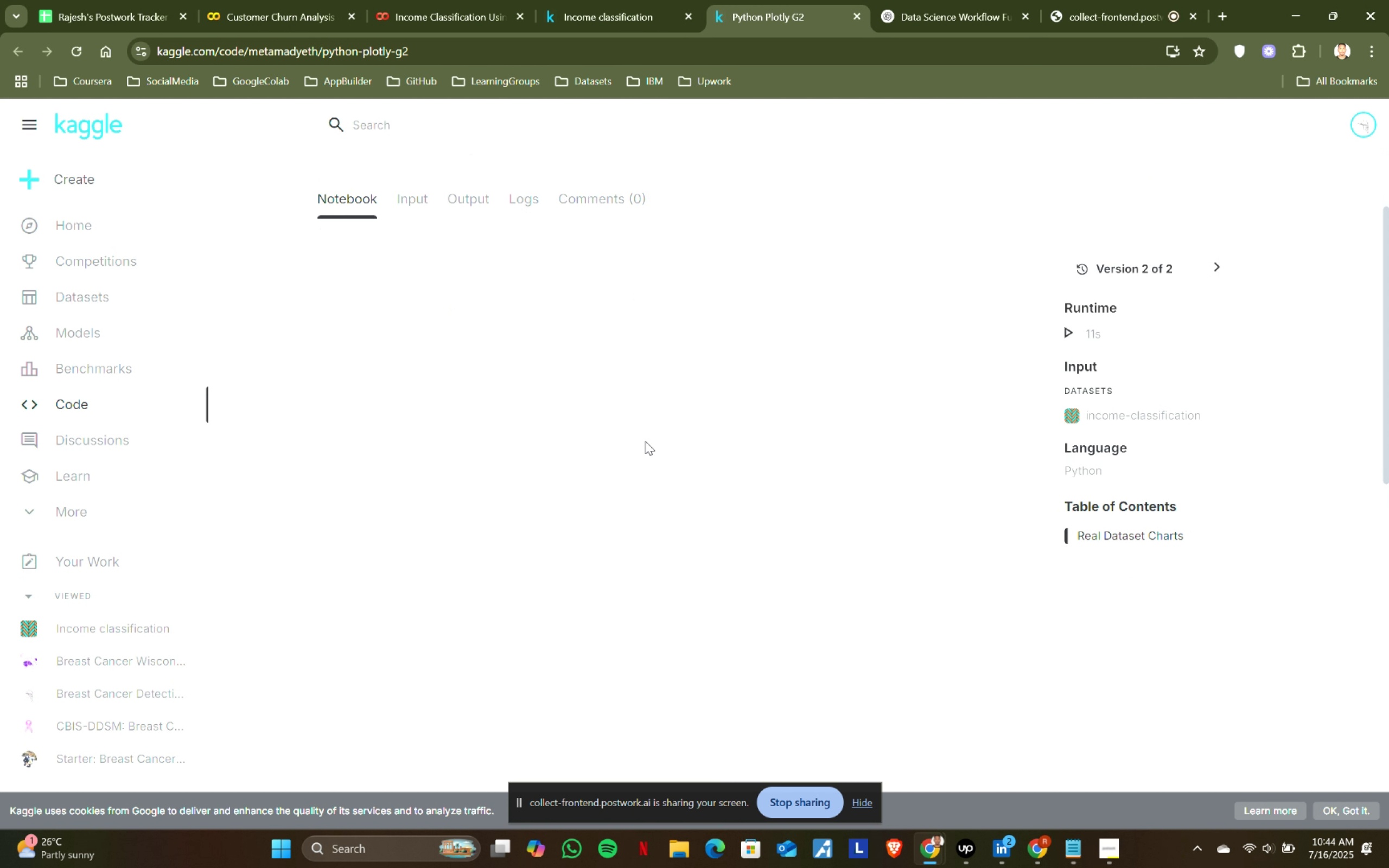 
scroll: coordinate [645, 441], scroll_direction: none, amount: 0.0
 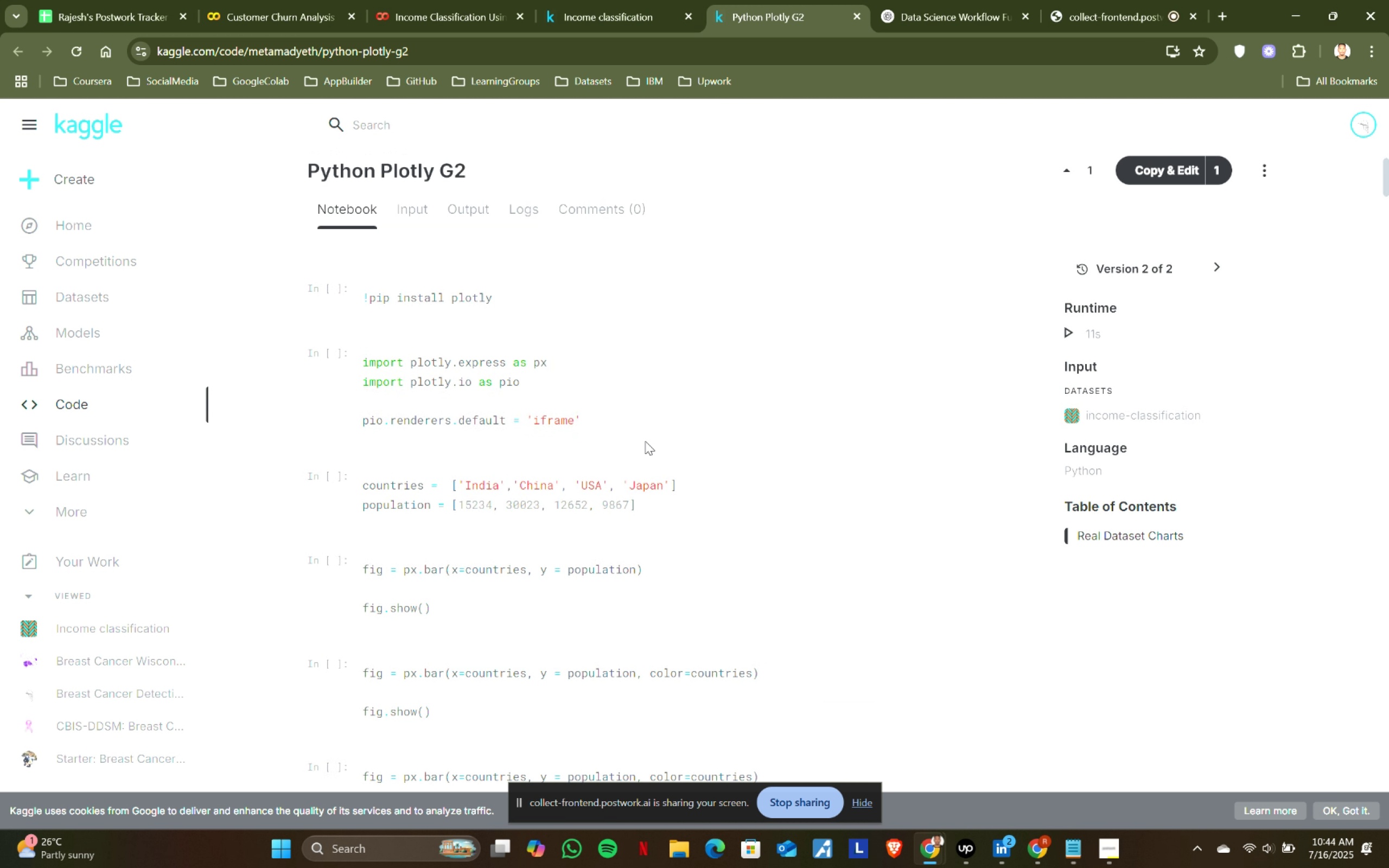 
scroll: coordinate [645, 441], scroll_direction: down, amount: 1.0
 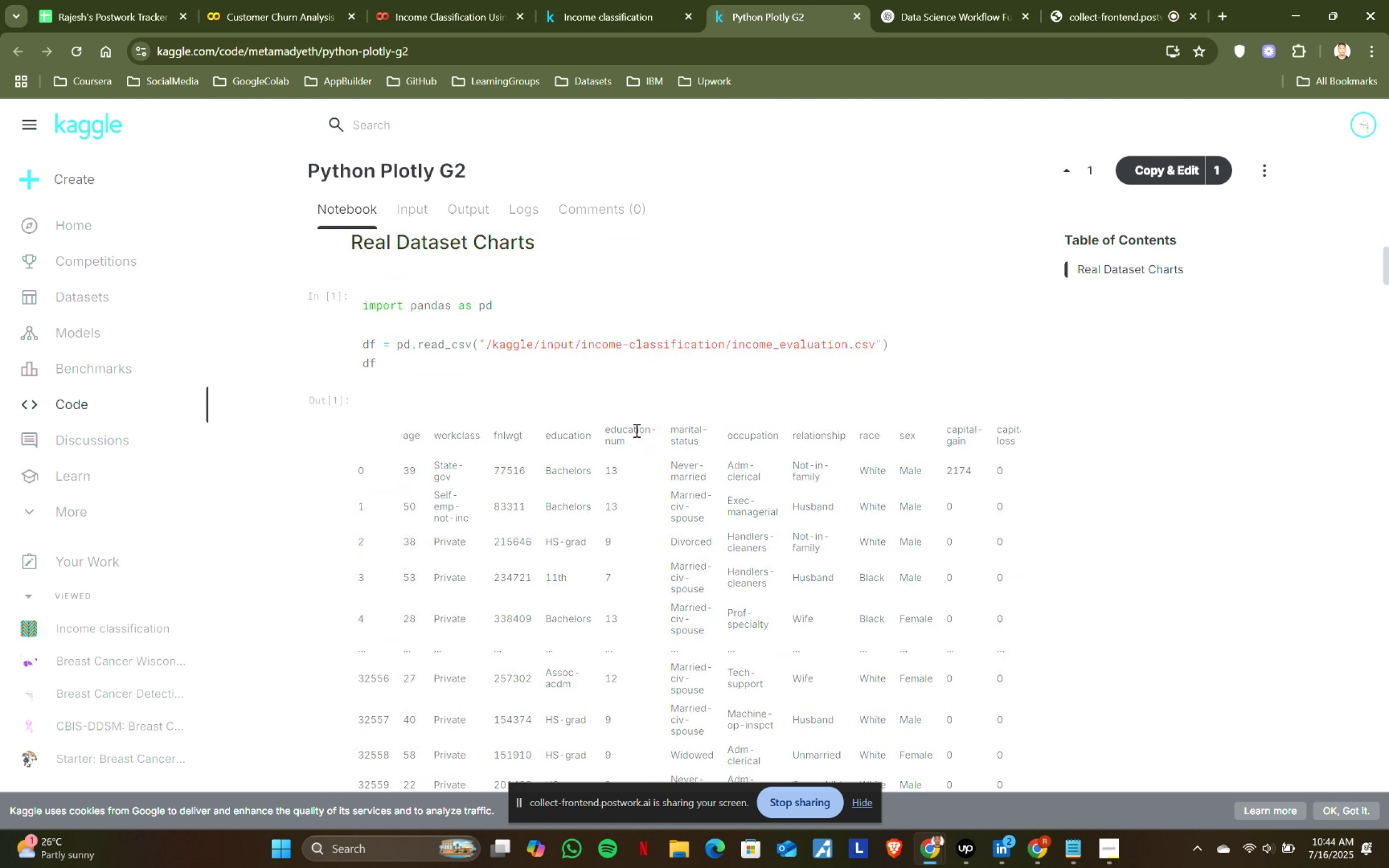 
left_click_drag(start_coordinate=[488, 341], to_coordinate=[874, 339])
 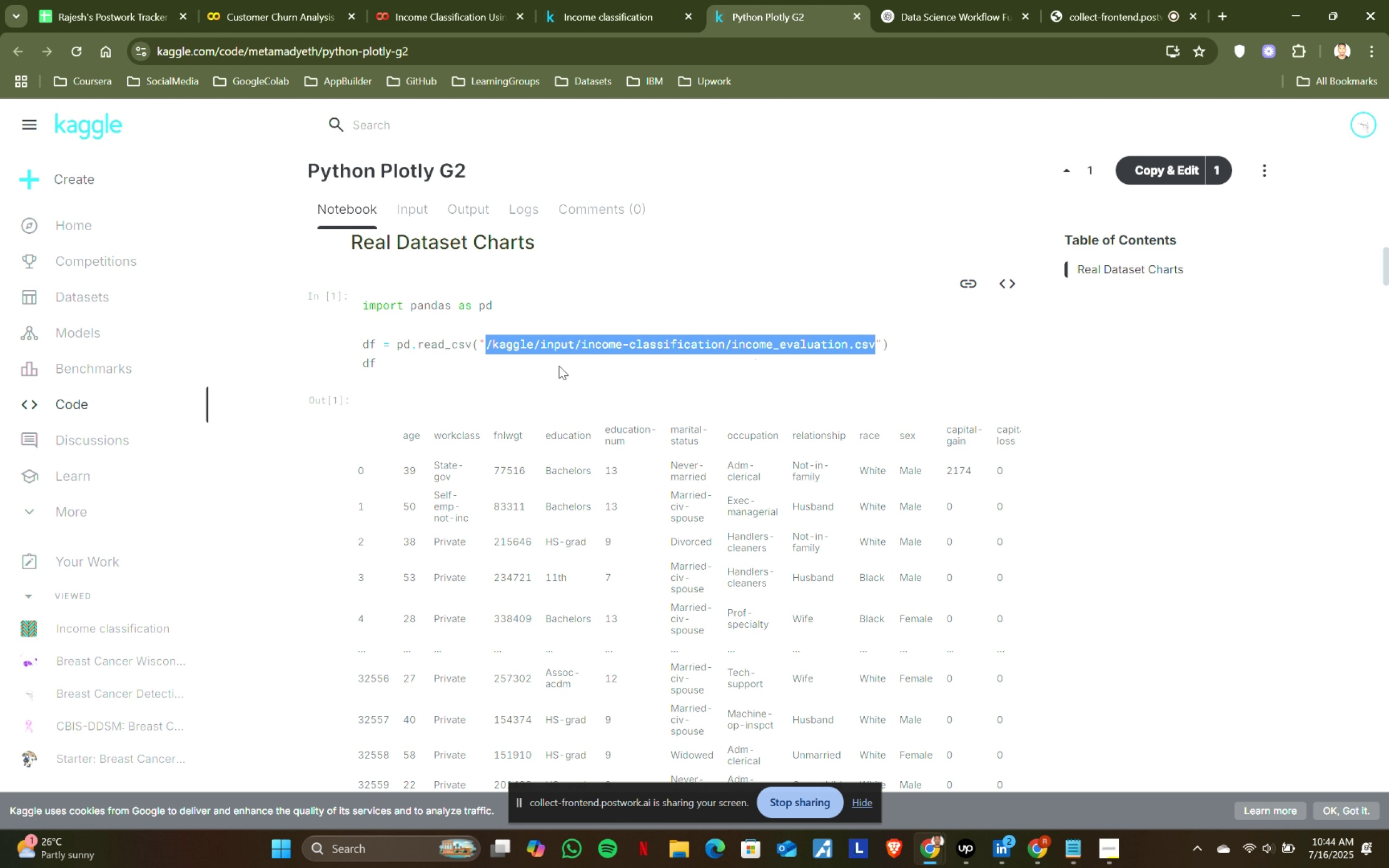 
key(Control+ControlLeft)
 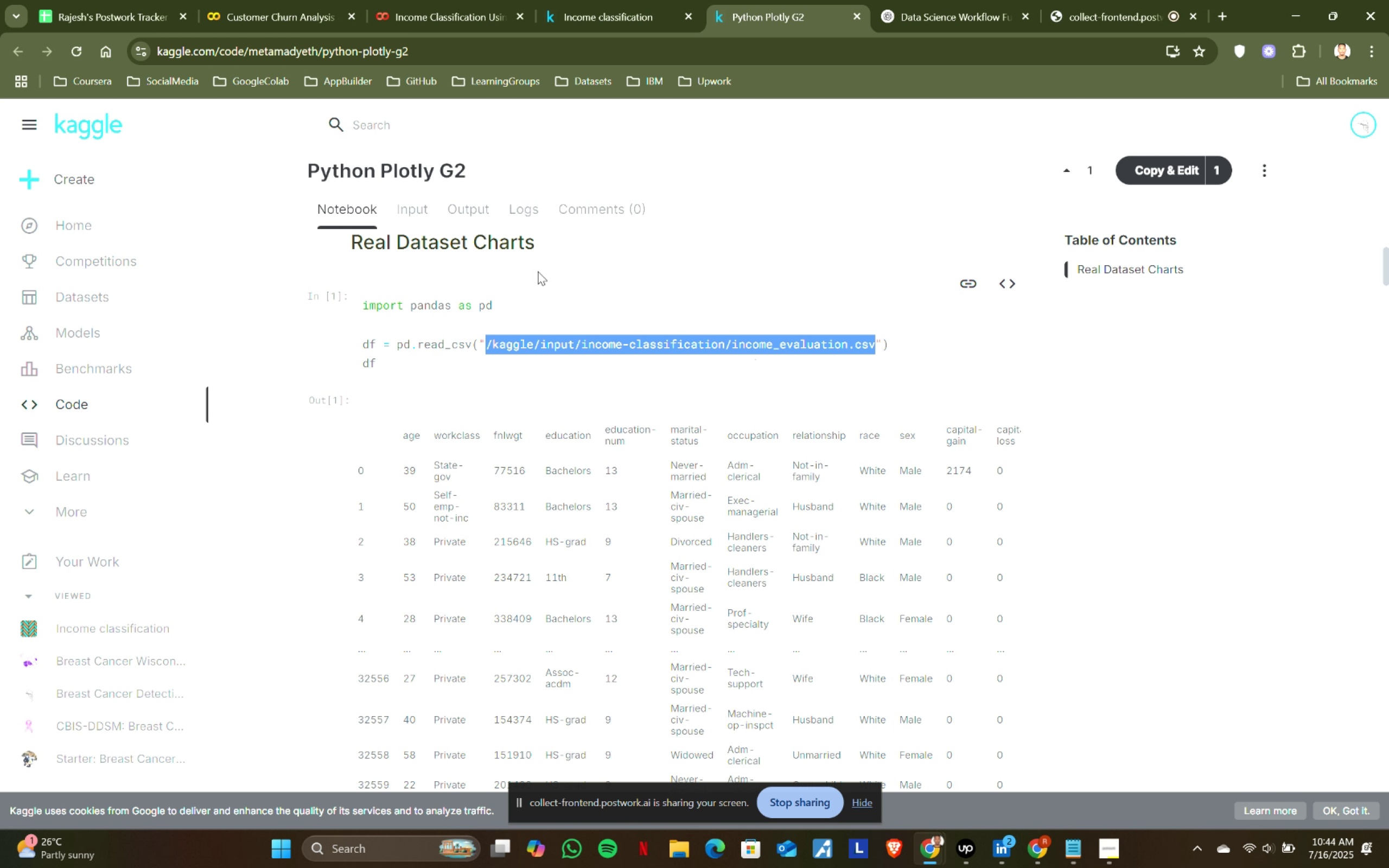 
key(Control+C)
 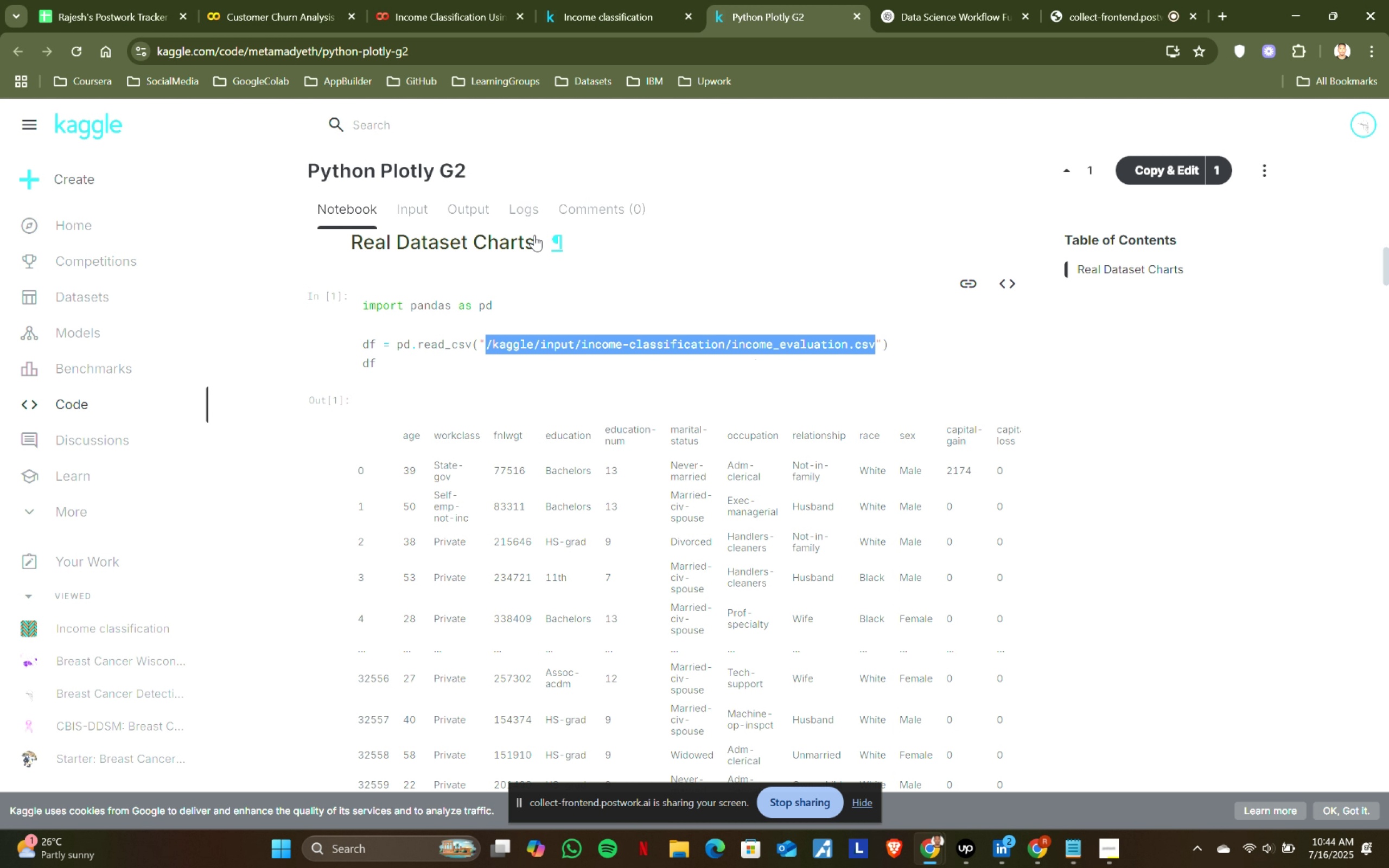 
key(Control+ControlLeft)
 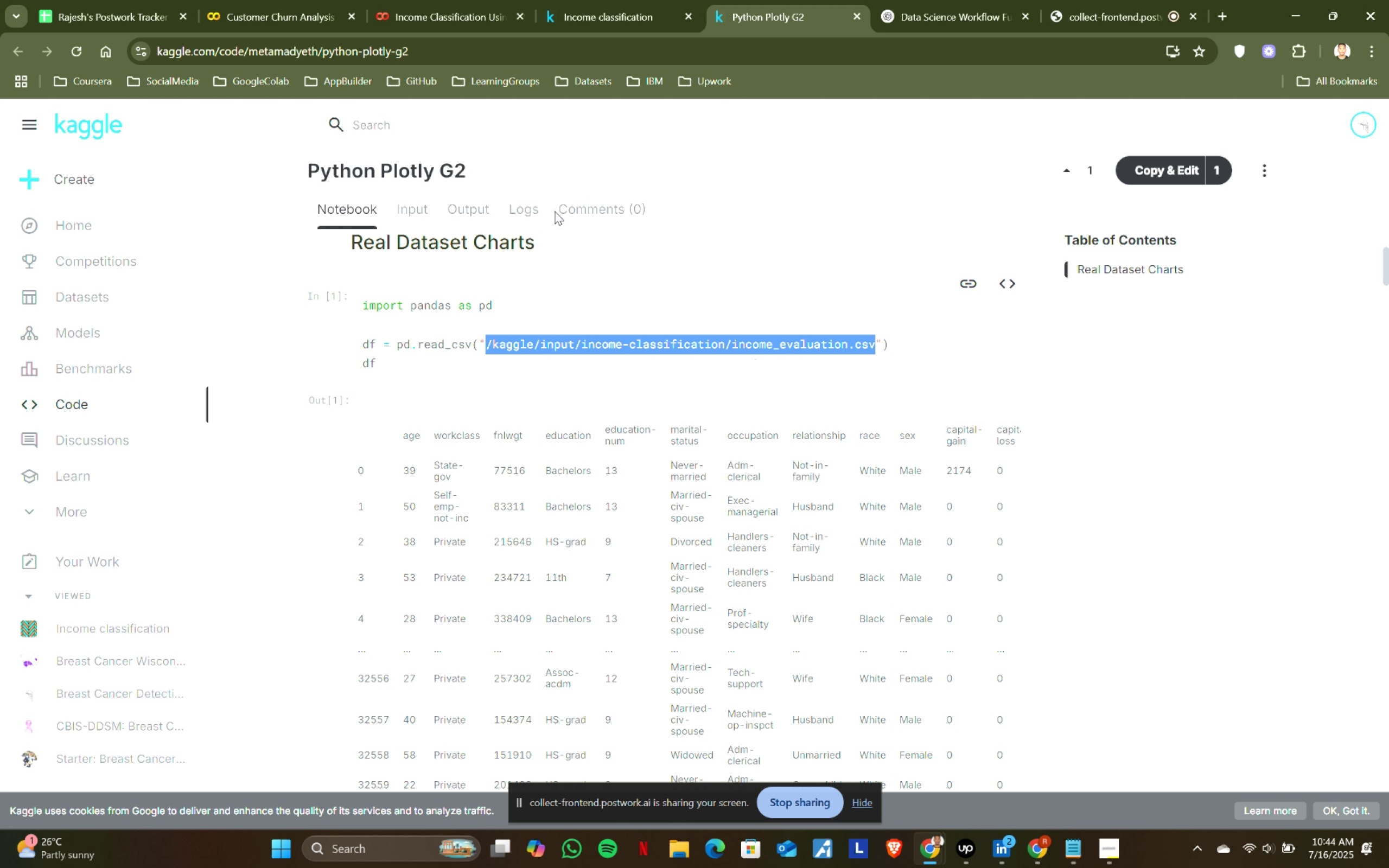 
key(Control+C)
 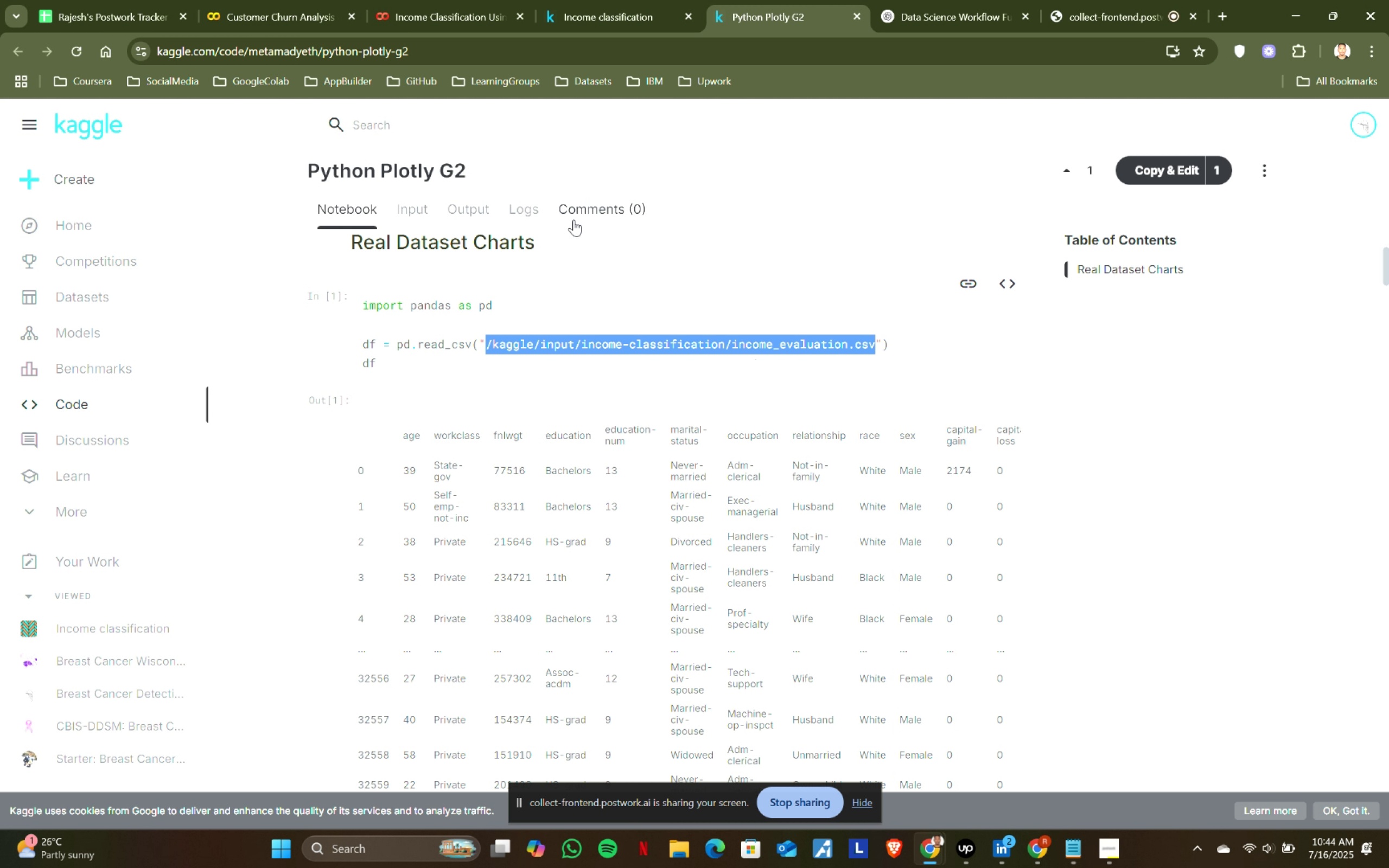 
key(Control+ControlLeft)
 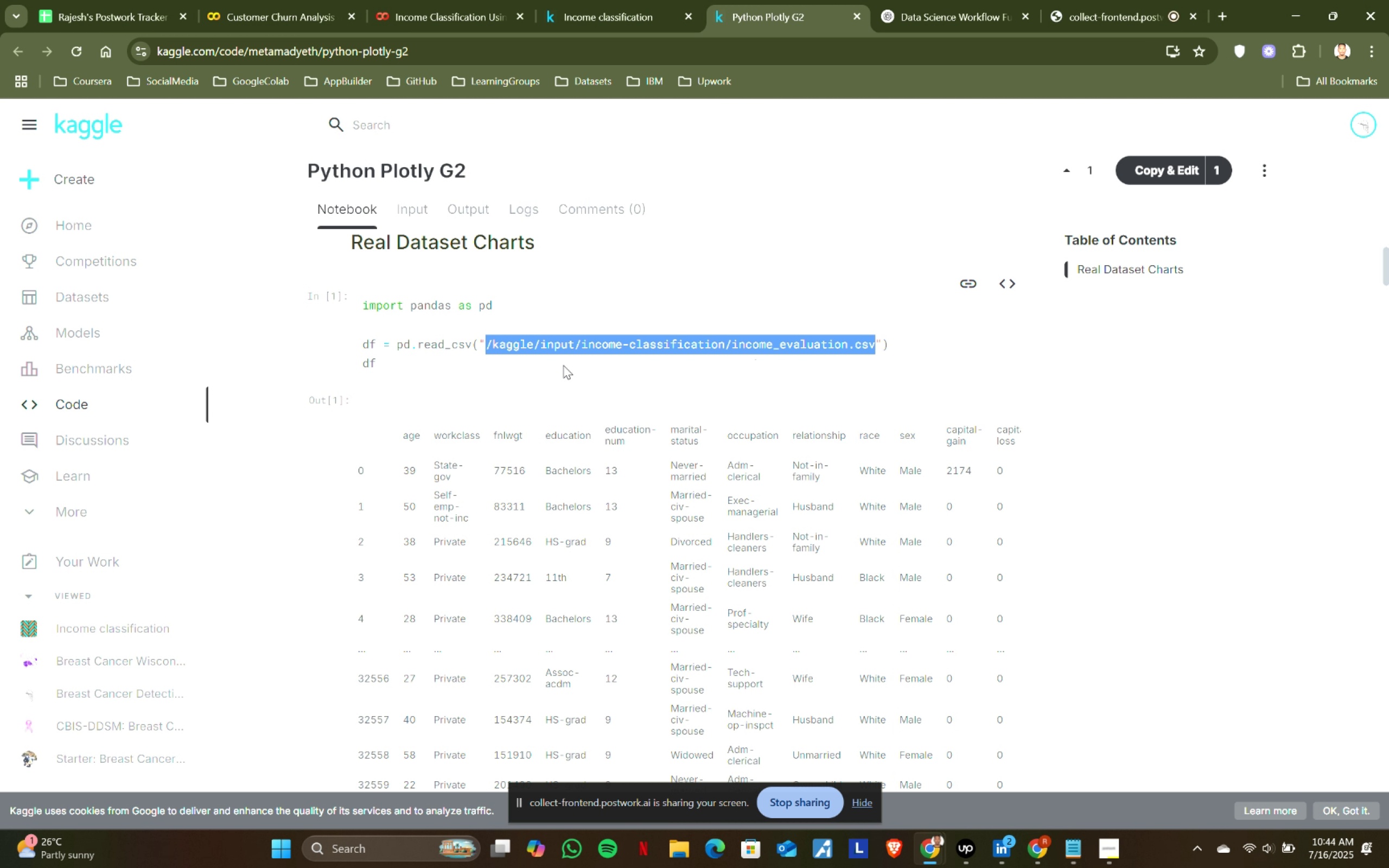 
key(Control+C)
 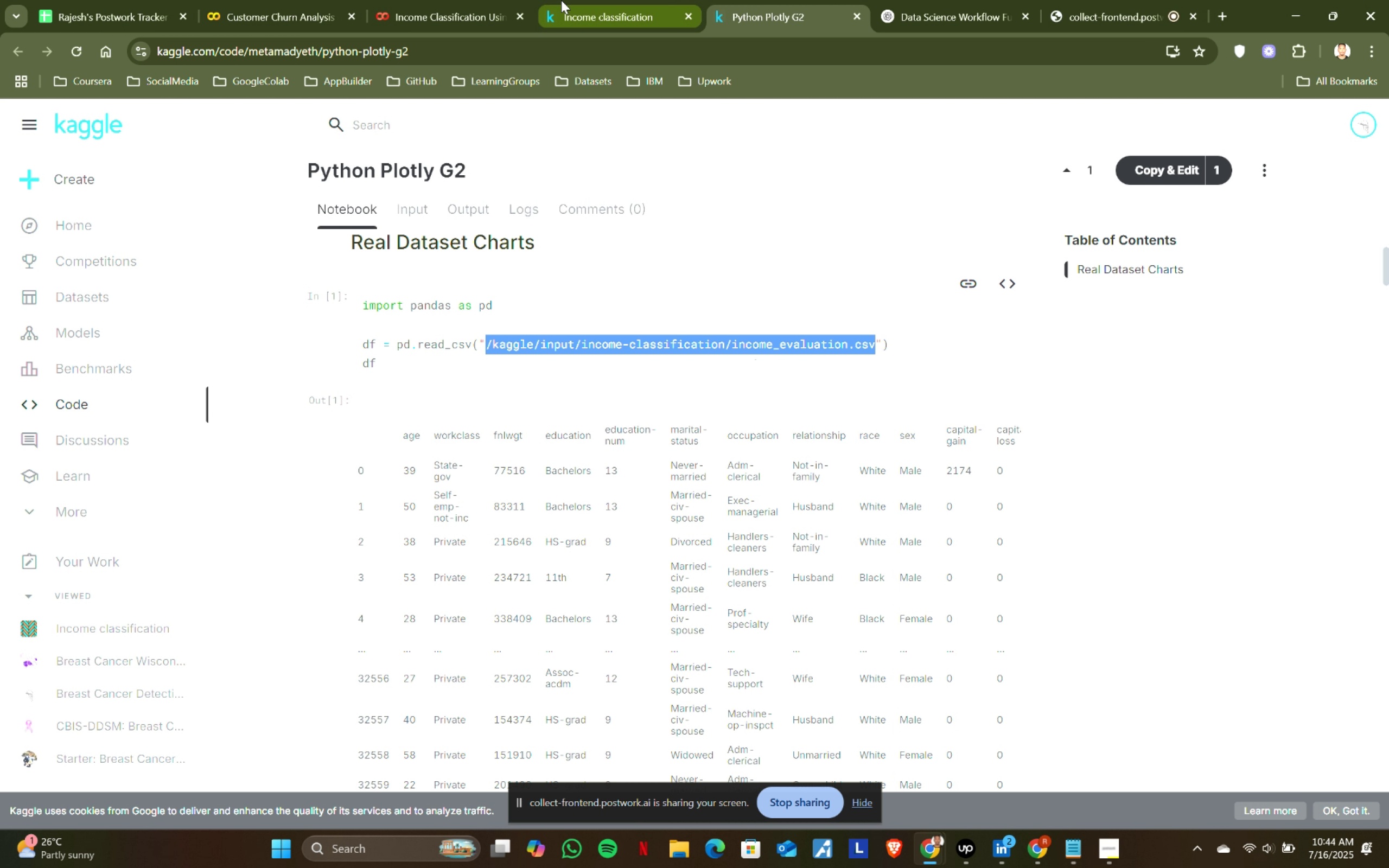 
left_click([425, 0])
 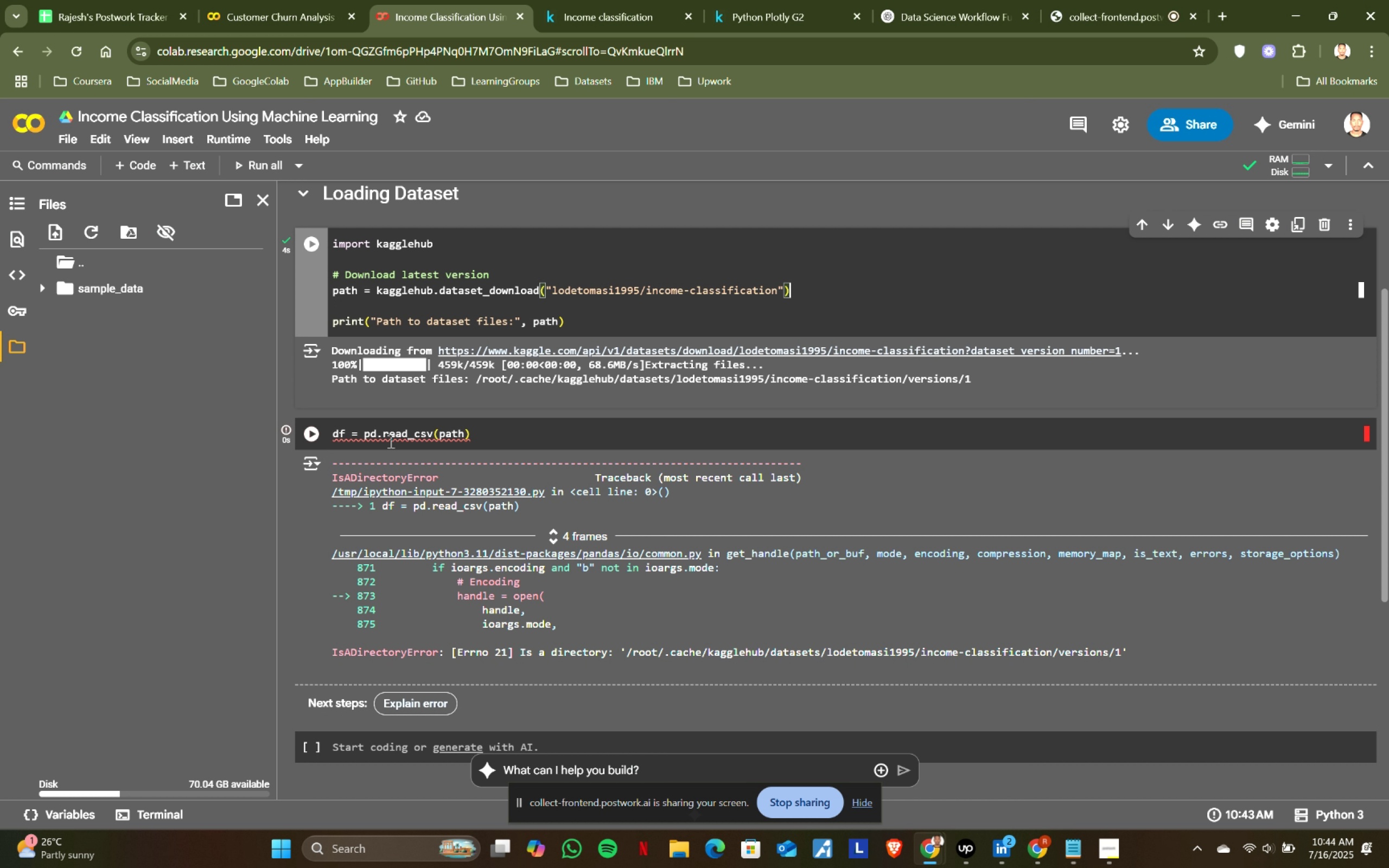 
left_click([438, 433])
 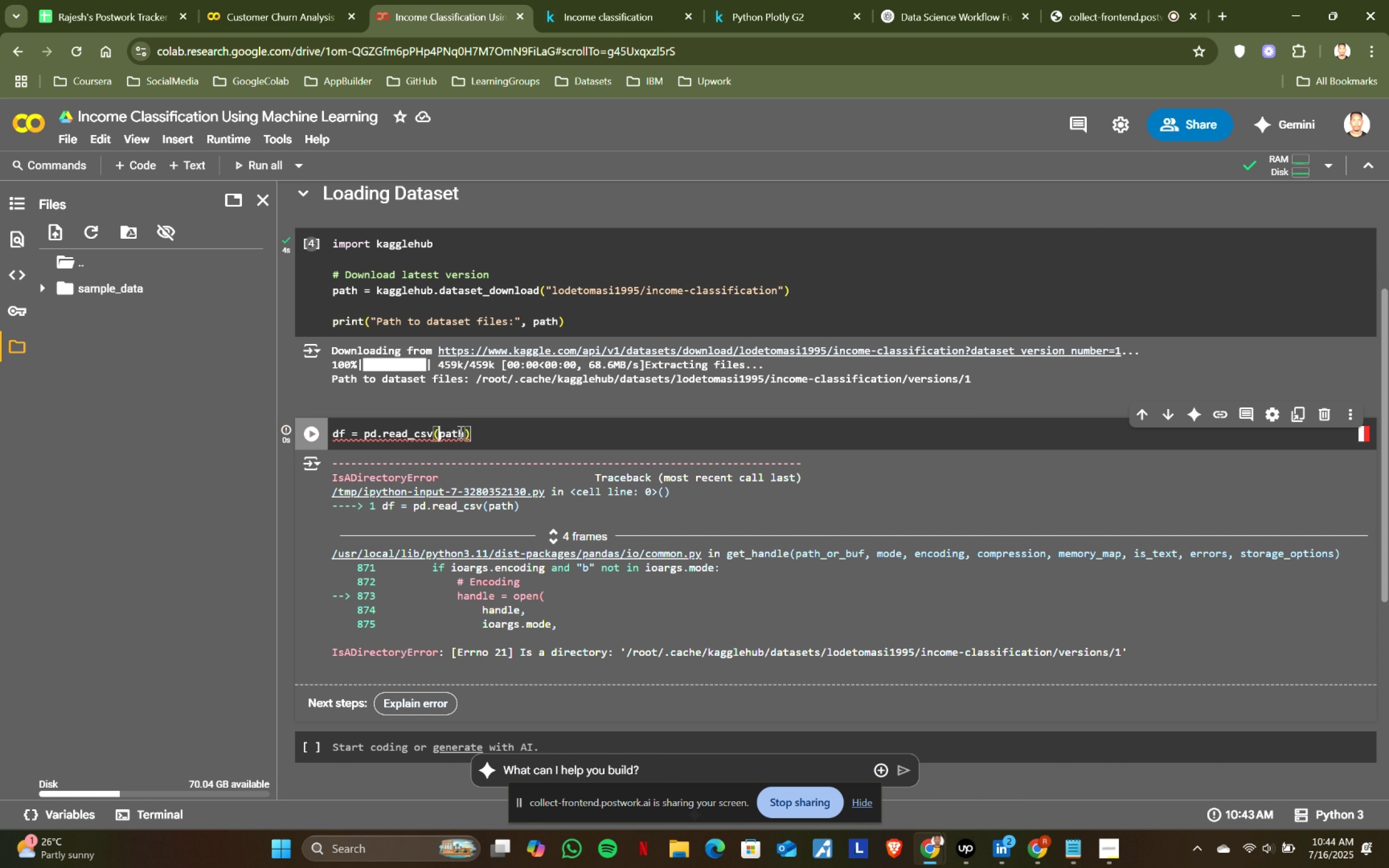 
hold_key(key=ShiftLeft, duration=0.37)
left_click([465, 432])
 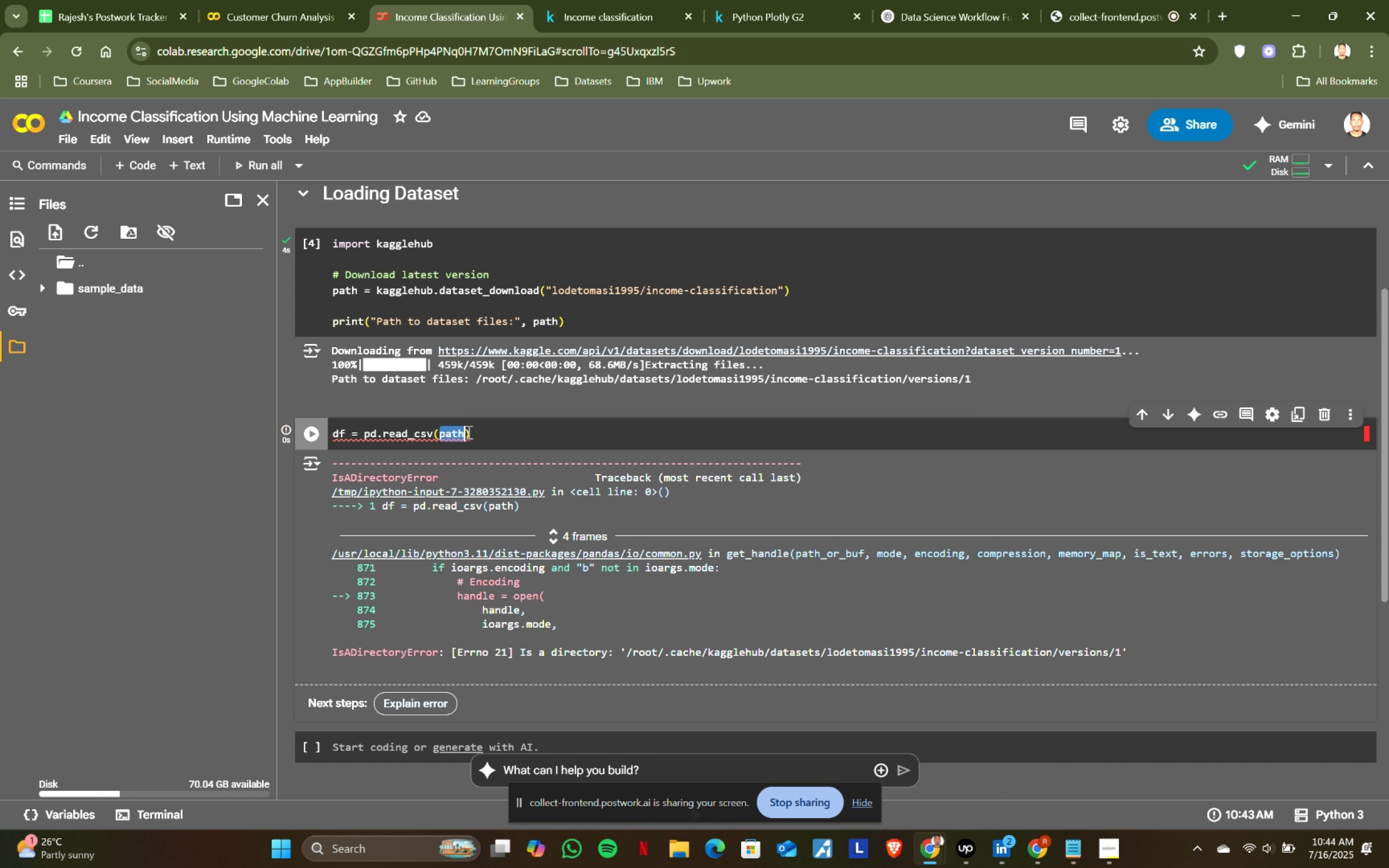 
key(Control+ControlLeft)
 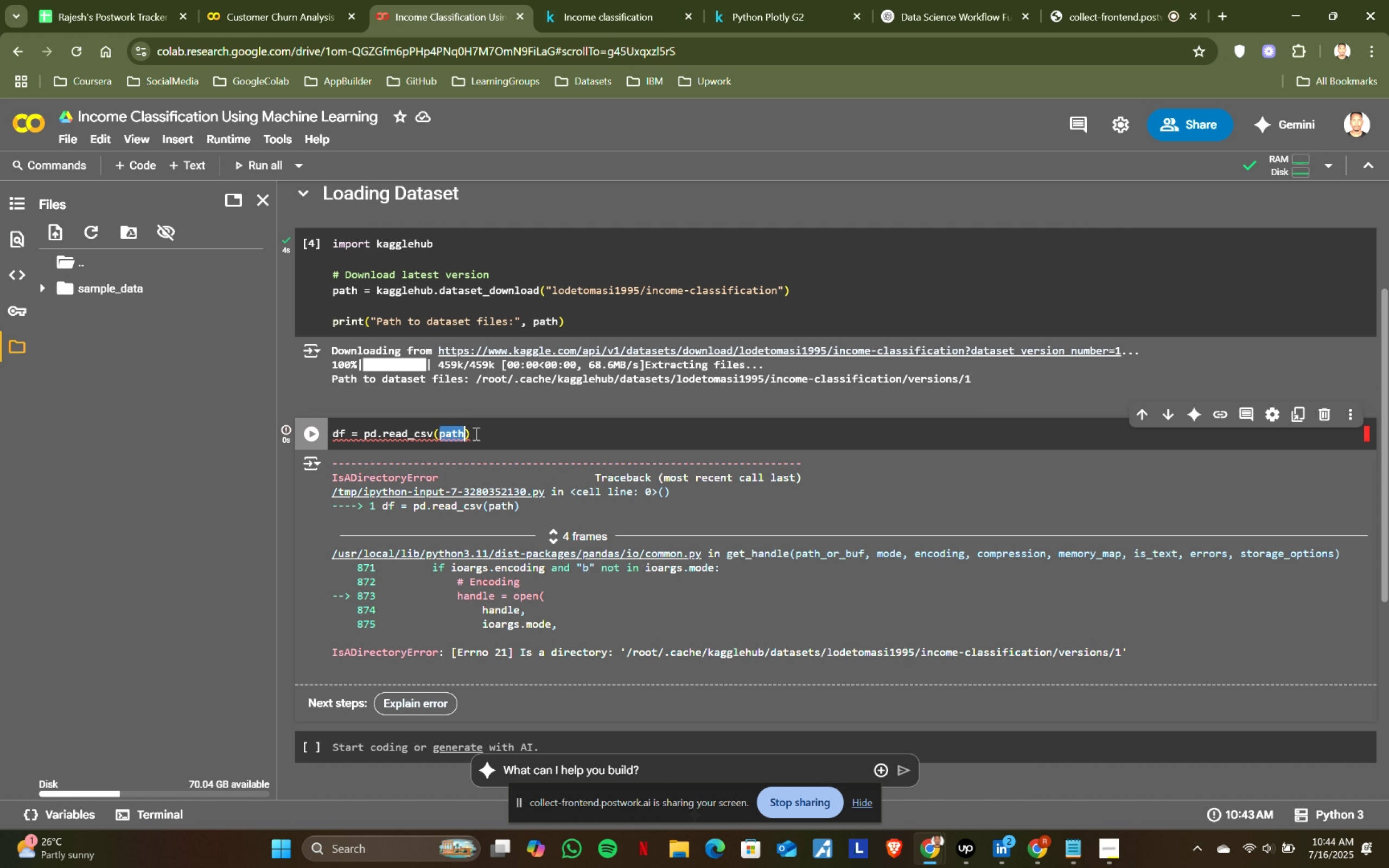 
key(Control+V)
 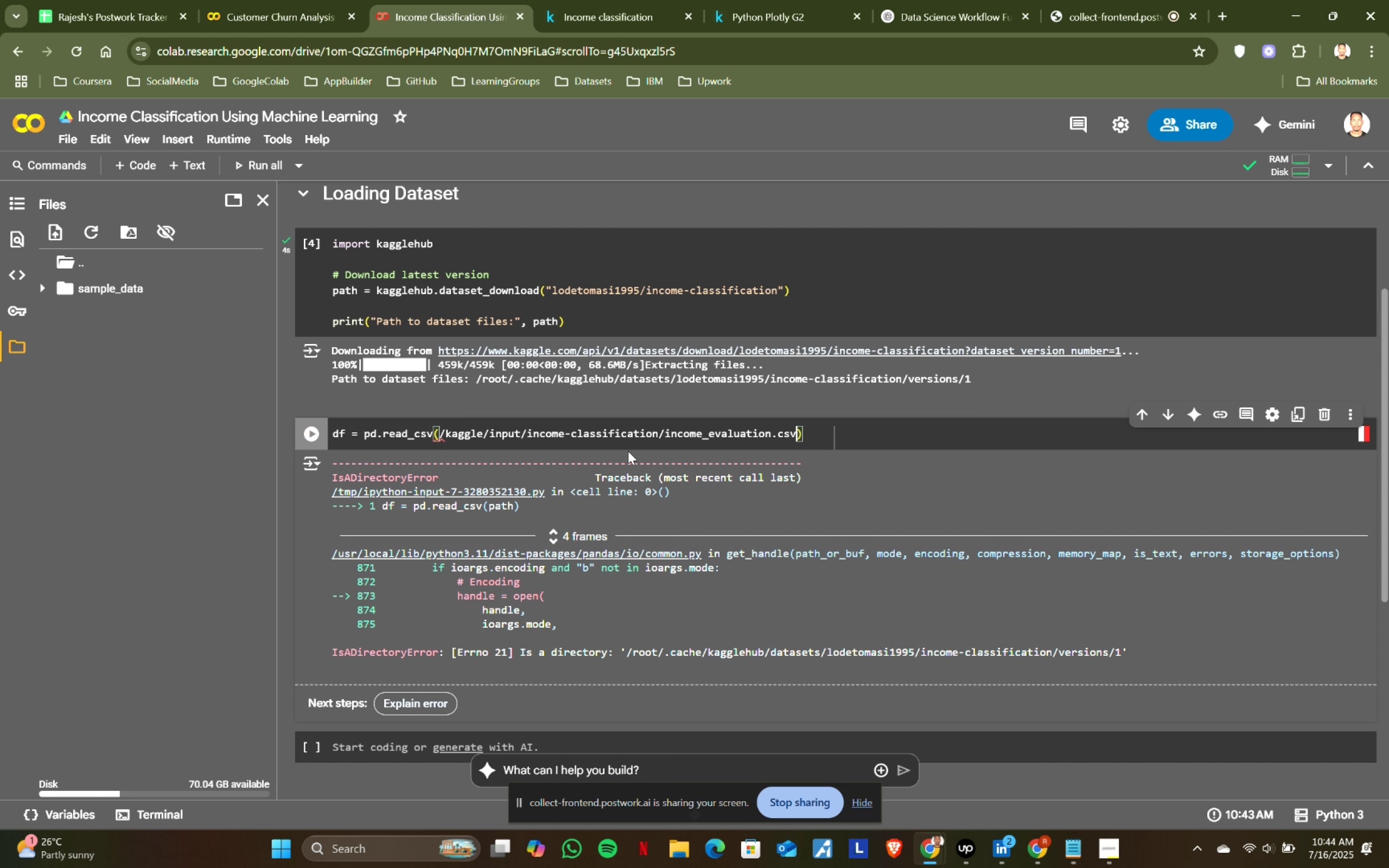 
key(Shift+ShiftRight)
 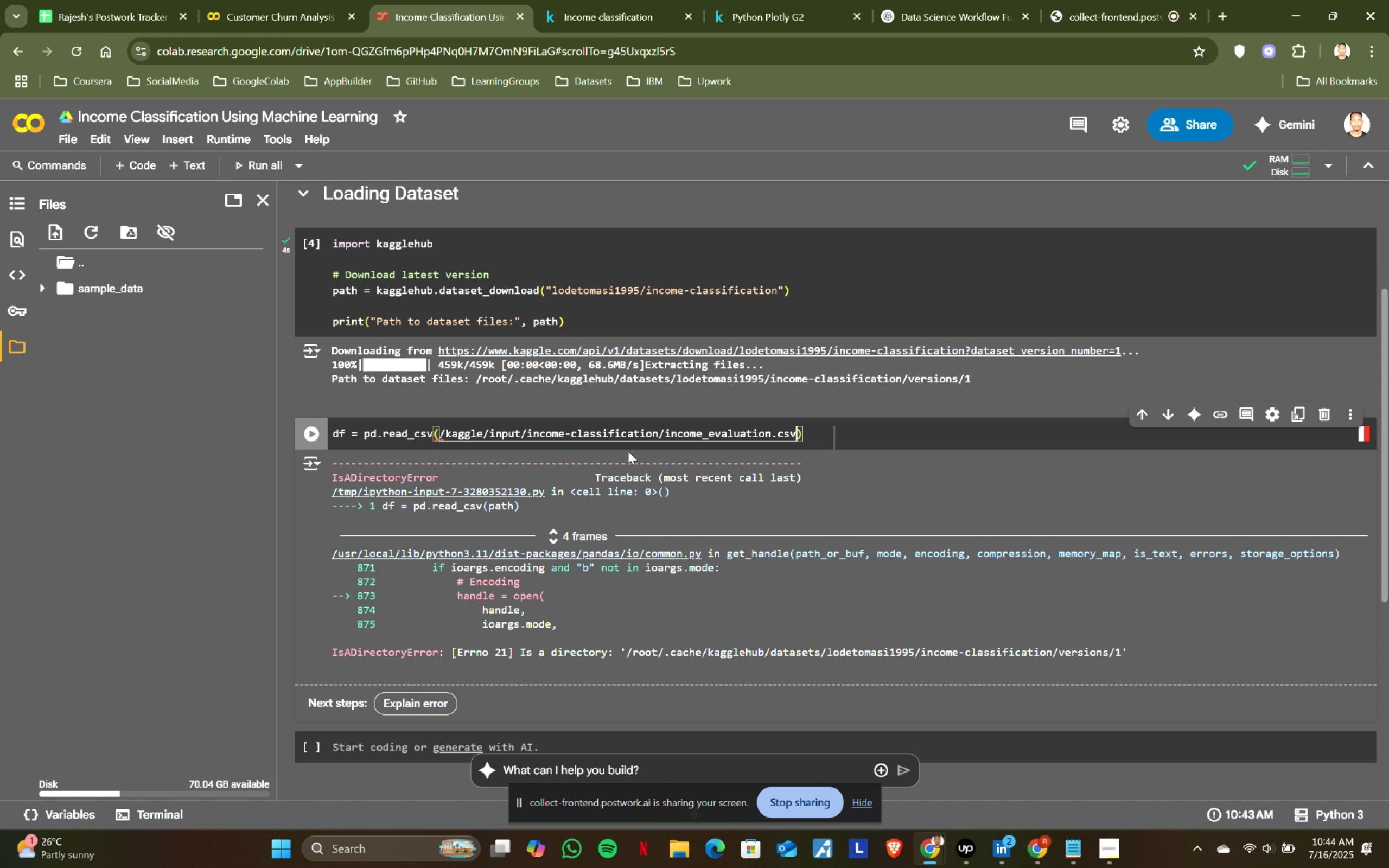 
key(Shift+Enter)
 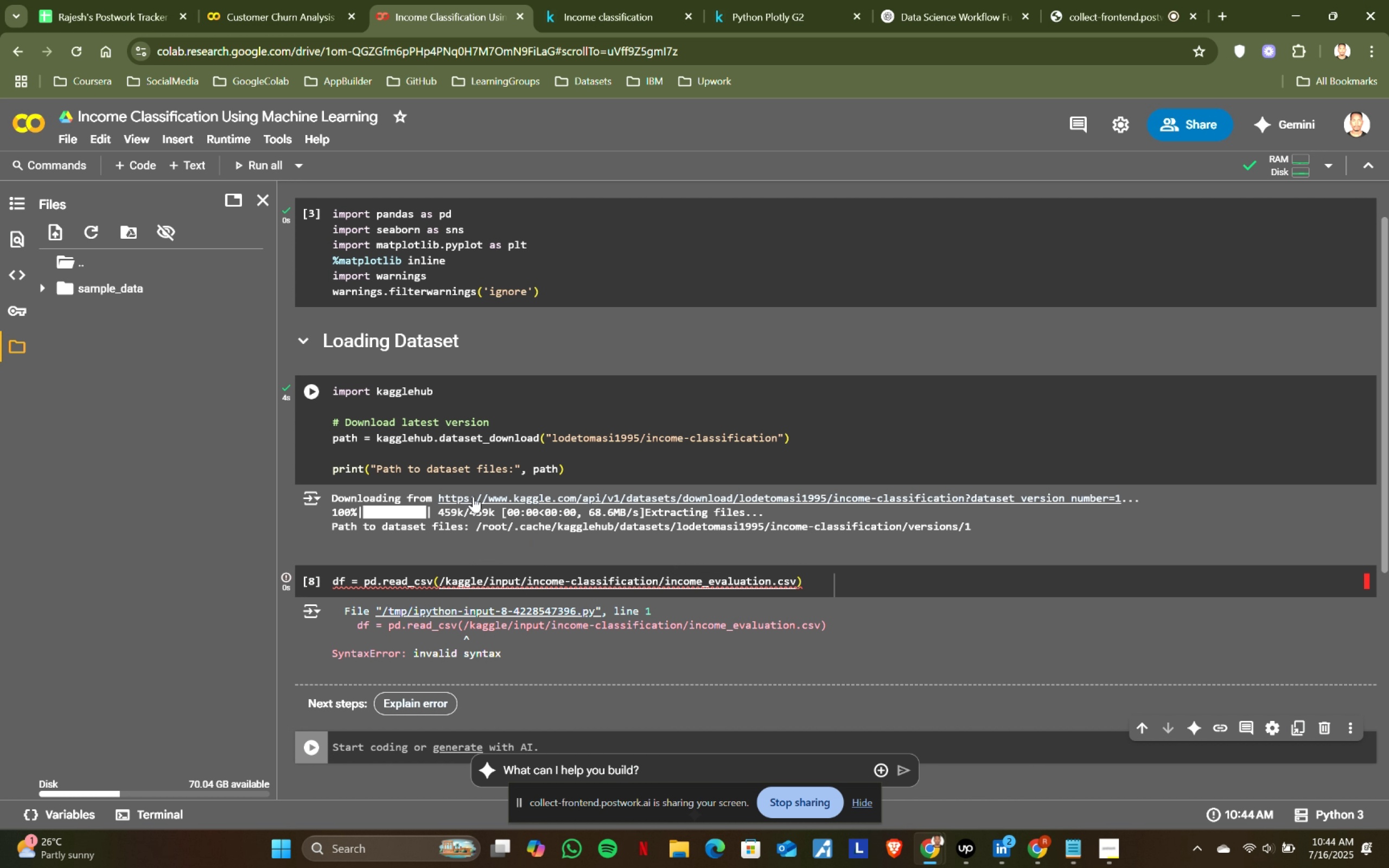 
wait(5.3)
 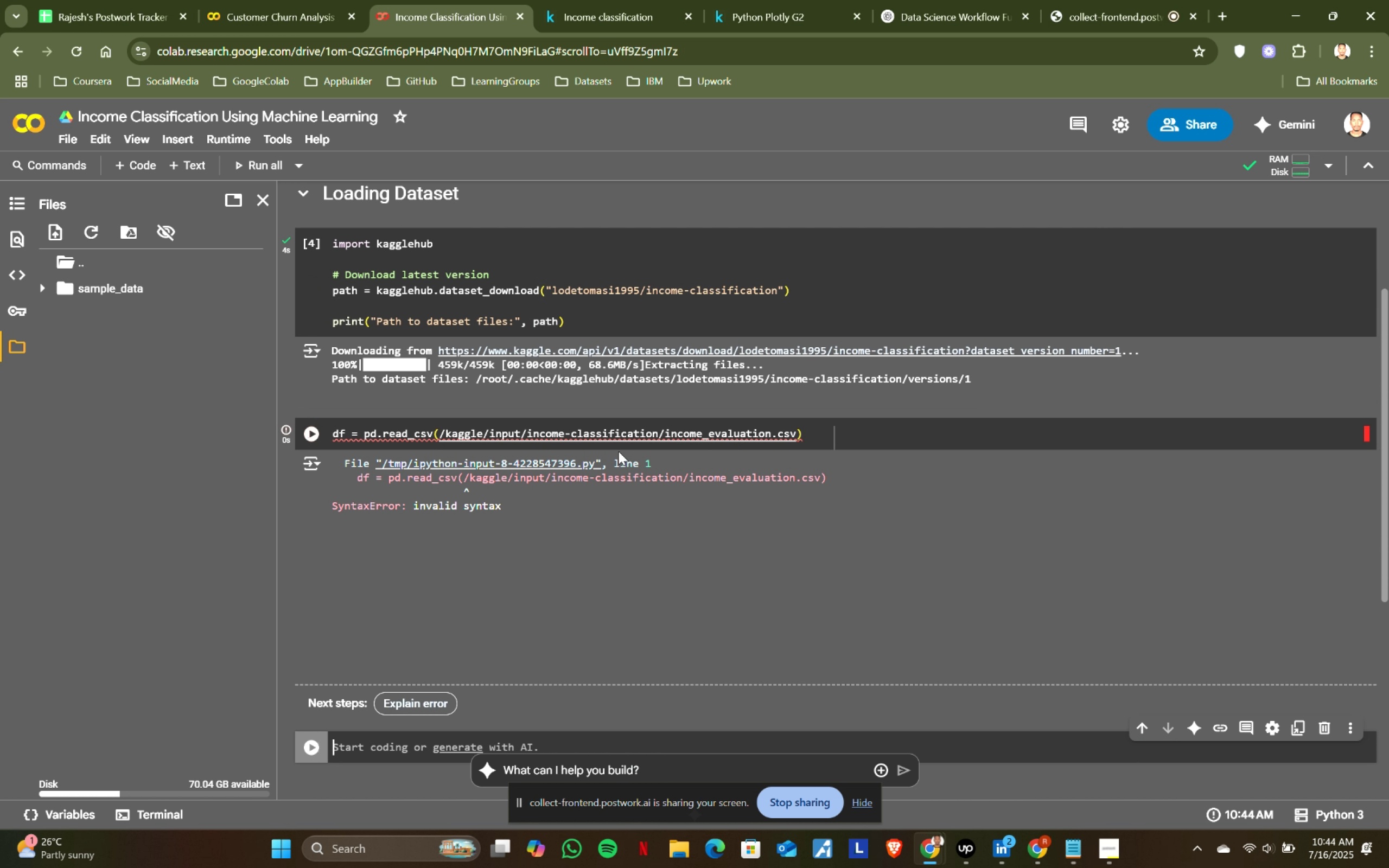 
left_click([439, 577])
 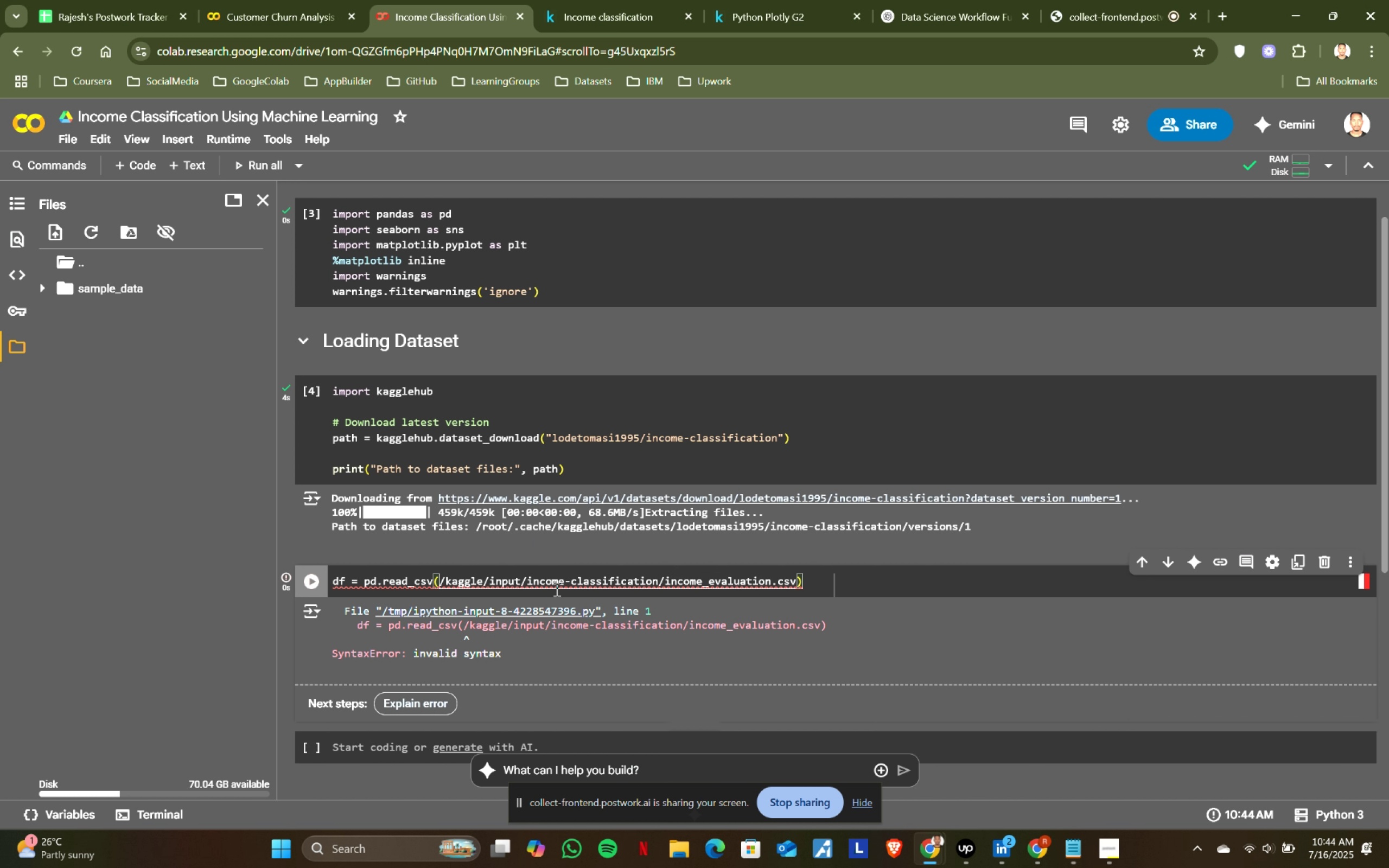 
key(Quote)
 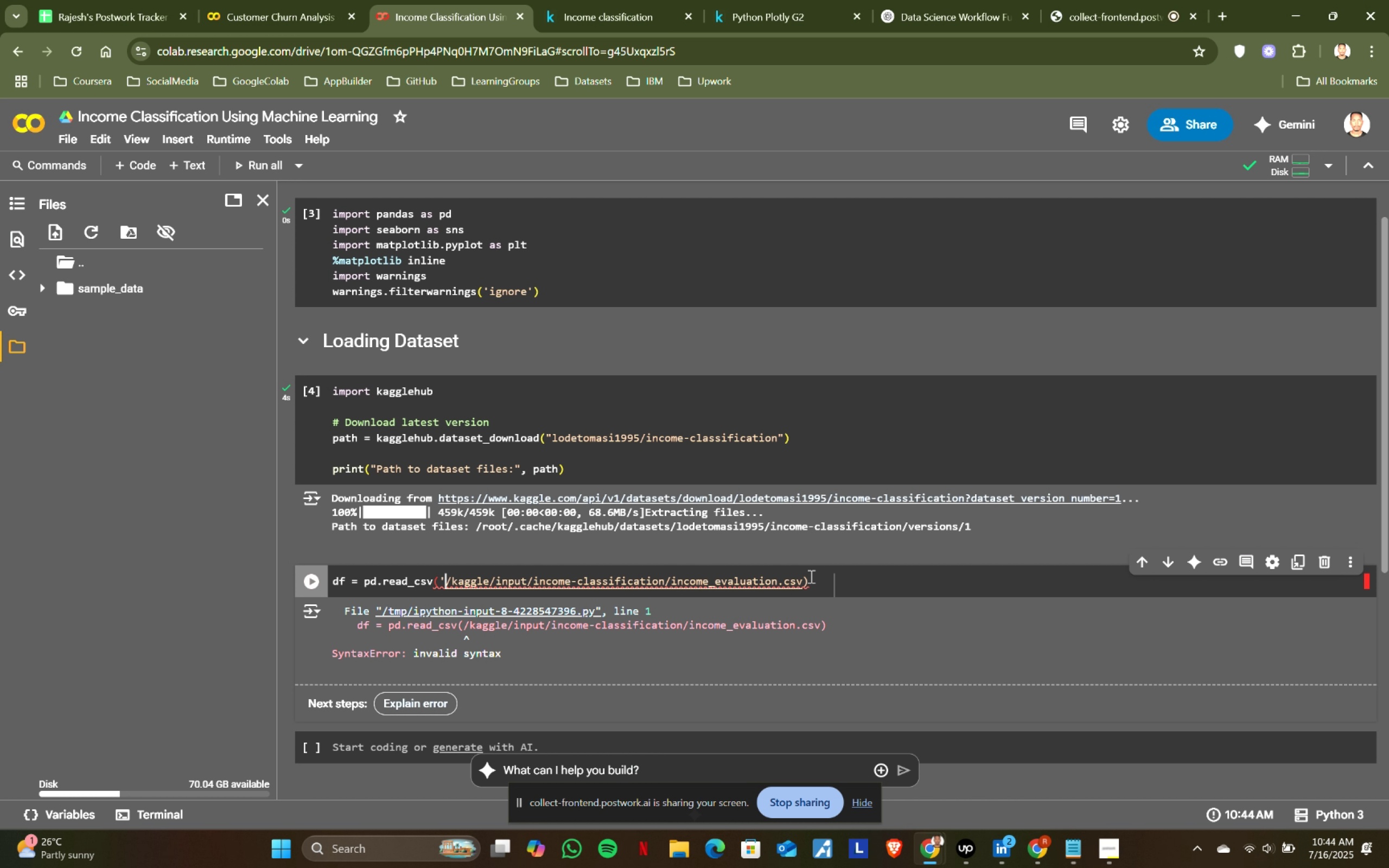 
left_click([802, 576])
 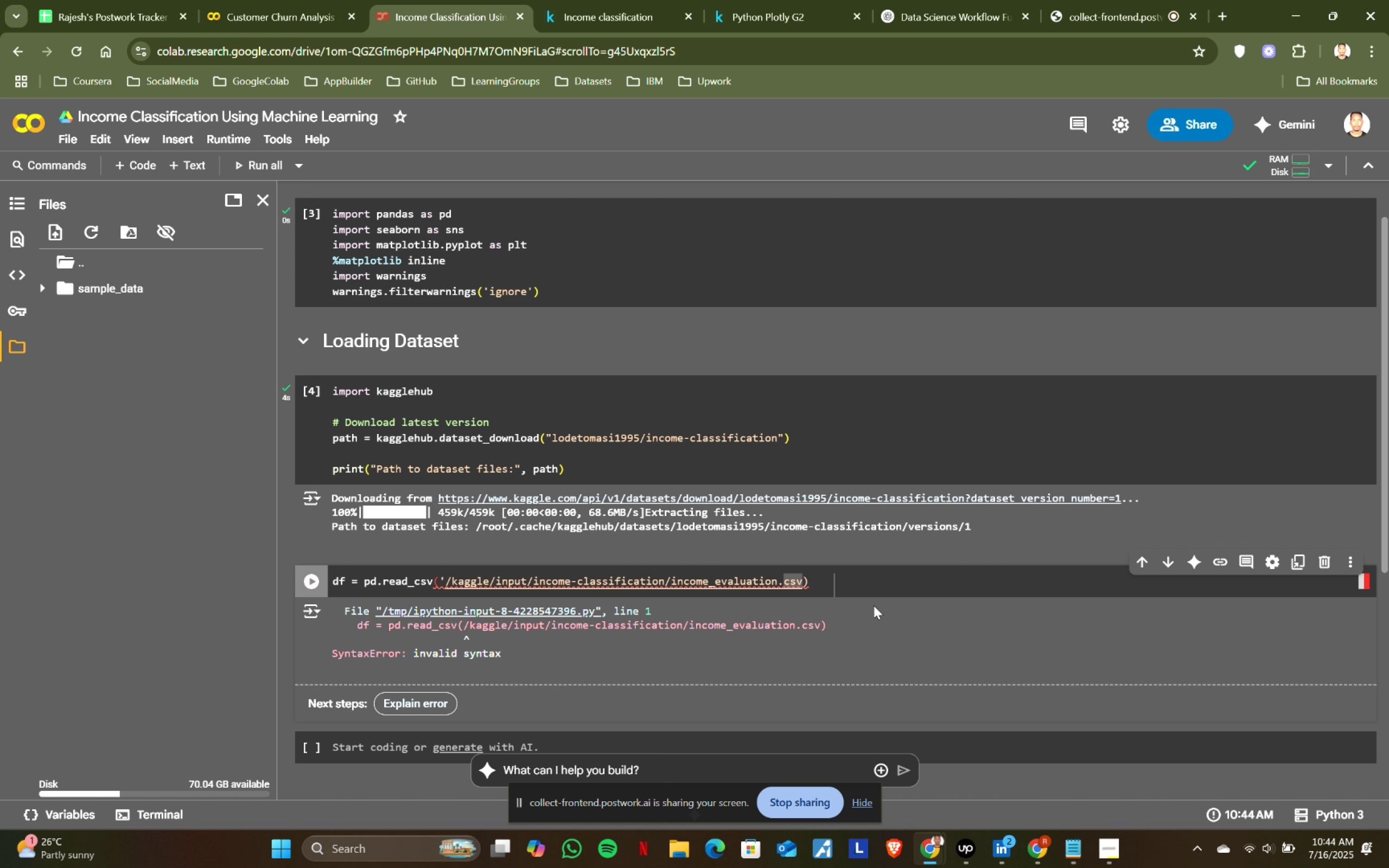 
key(Quote)
 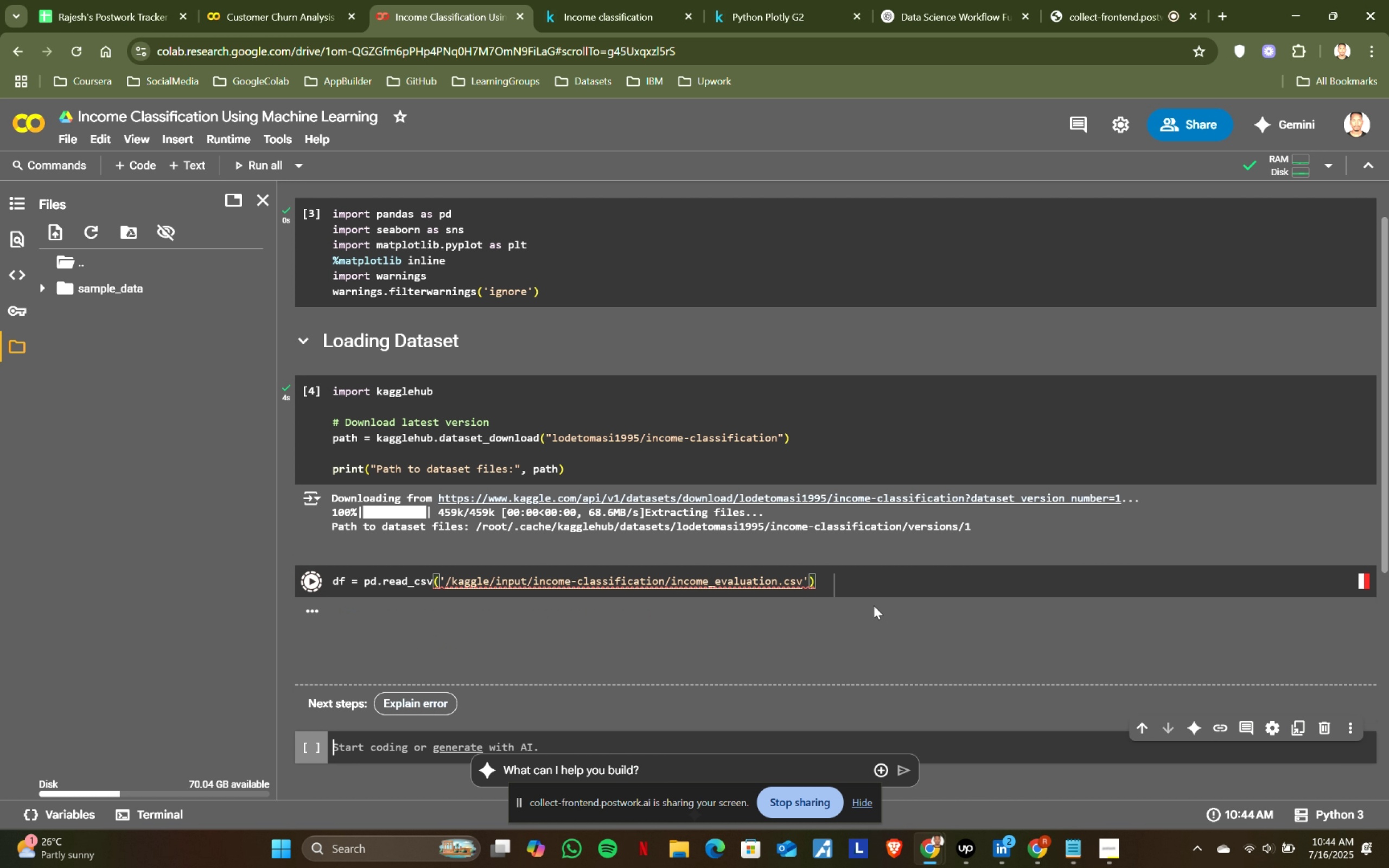 
key(Shift+ShiftRight)
 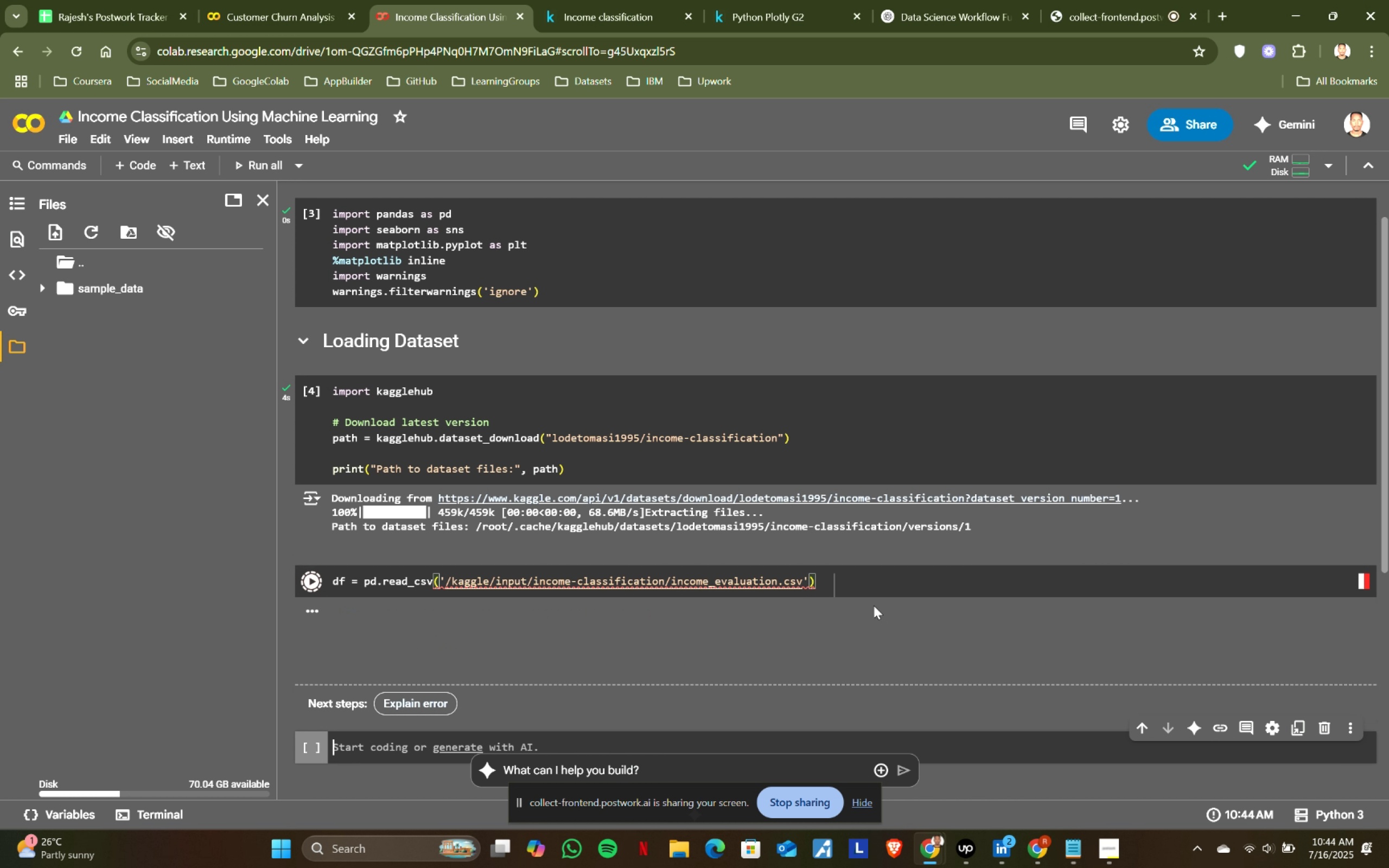 
key(Shift+Enter)
 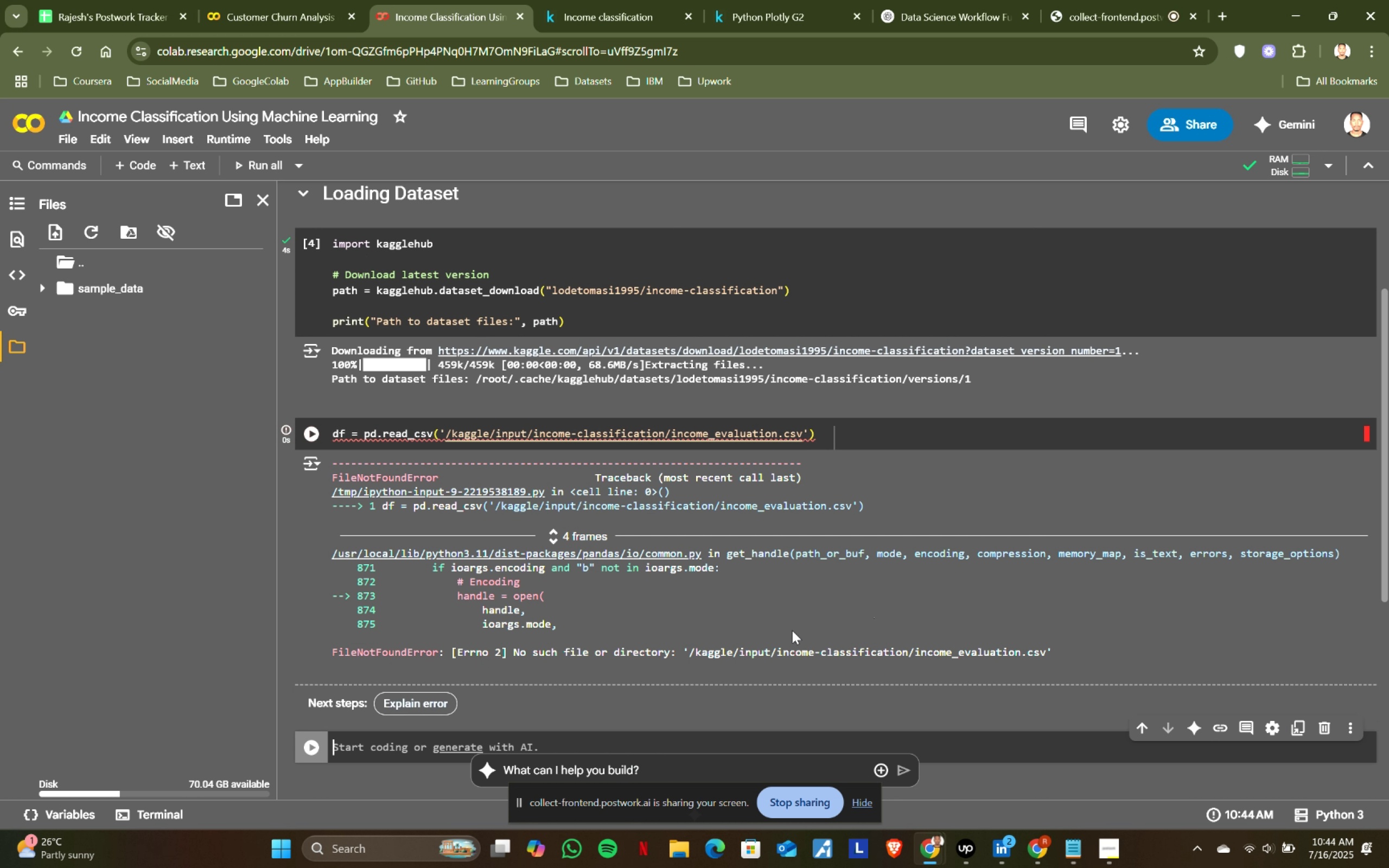 
left_click_drag(start_coordinate=[572, 648], to_coordinate=[1052, 642])
 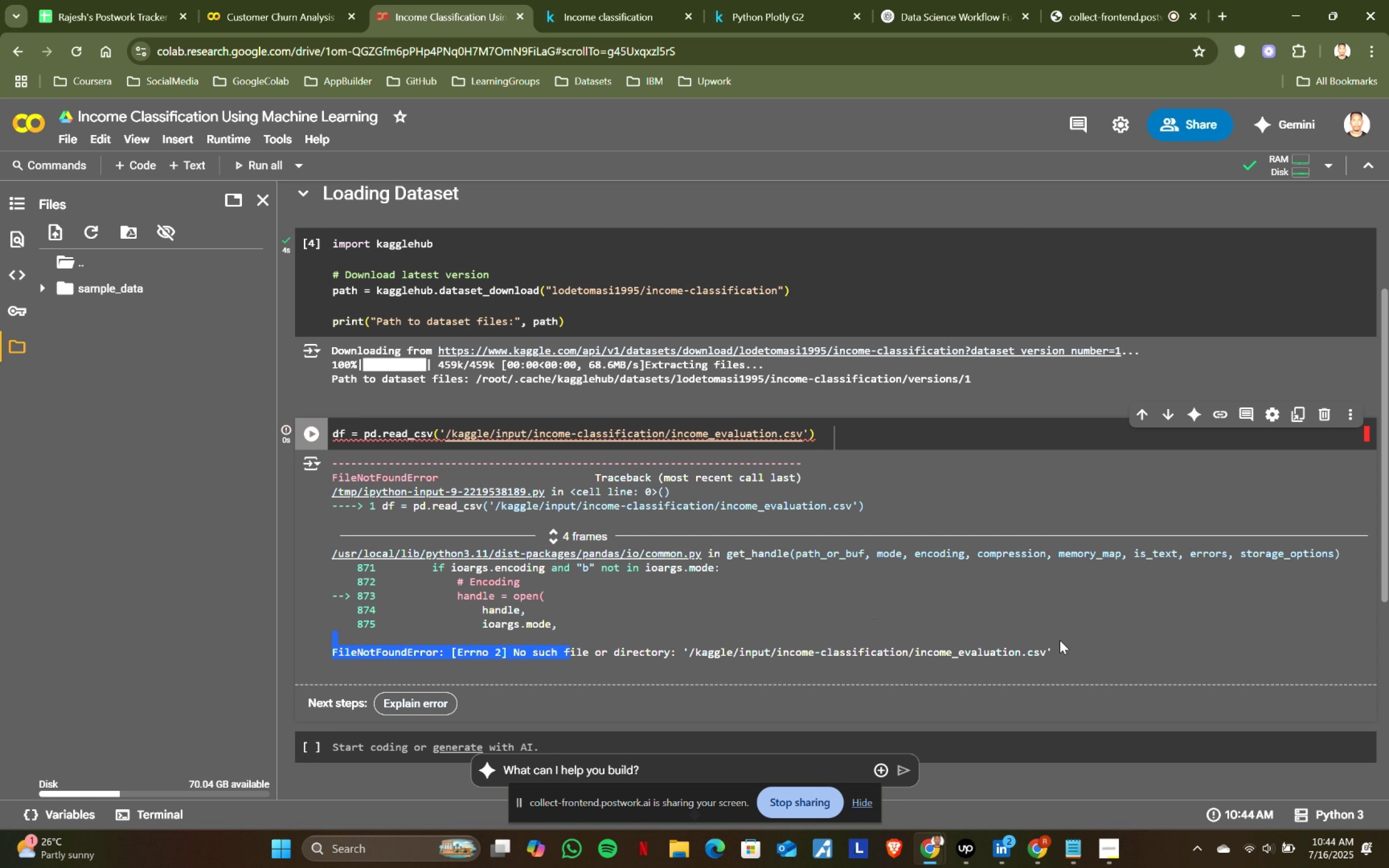 
double_click([1062, 640])
 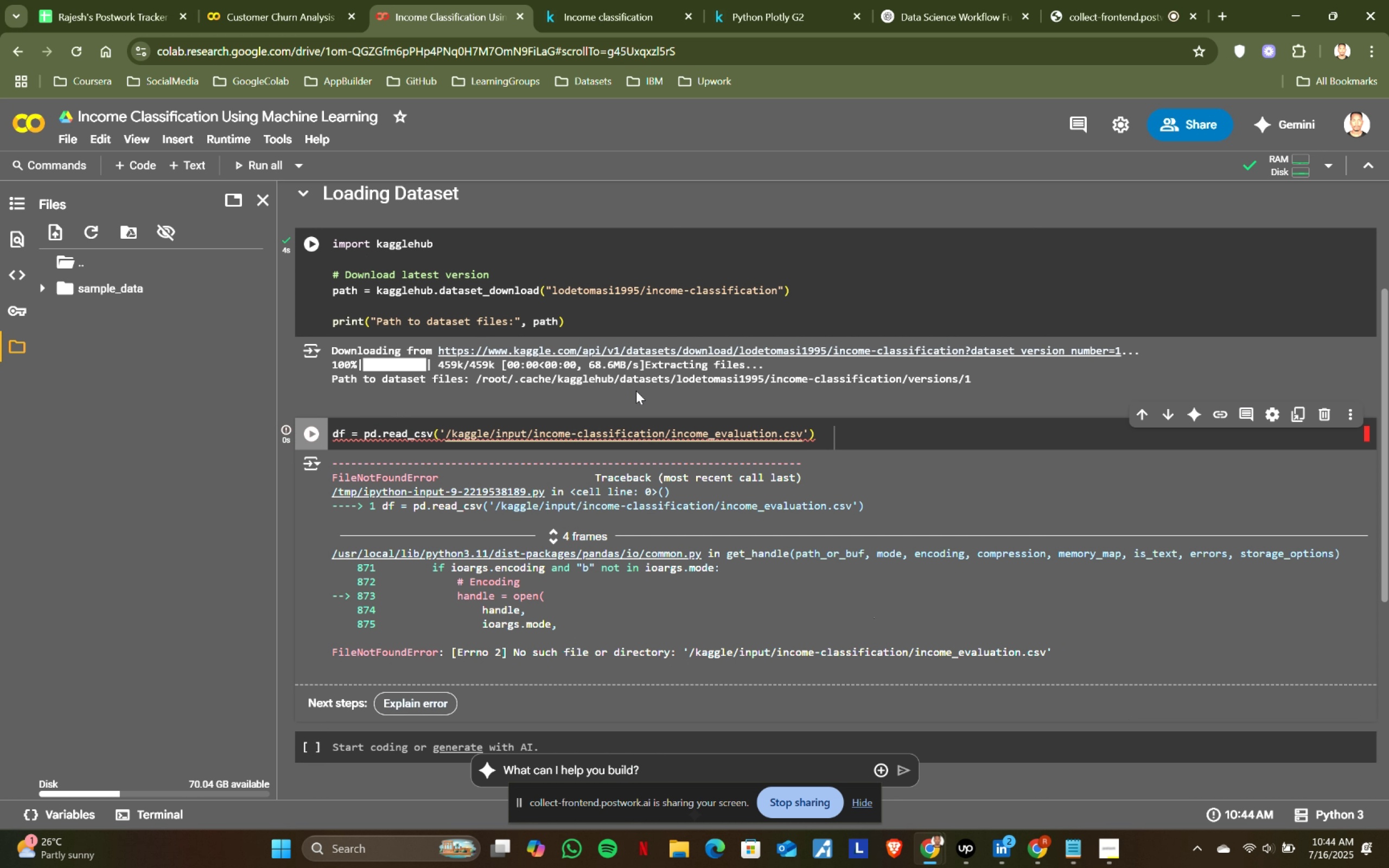 
scroll: coordinate [996, 342], scroll_direction: up, amount: 1.0
 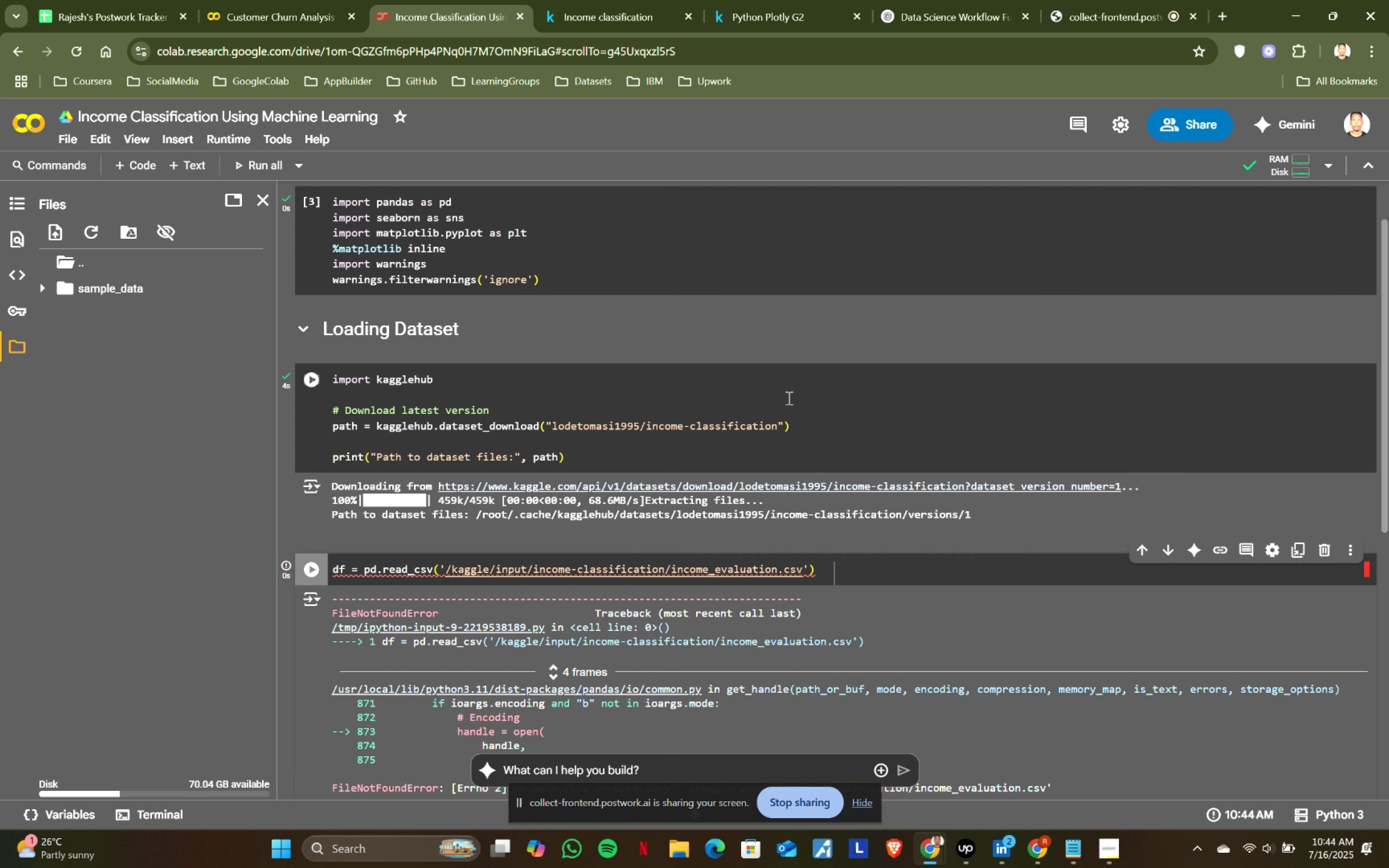 
left_click([757, 459])
 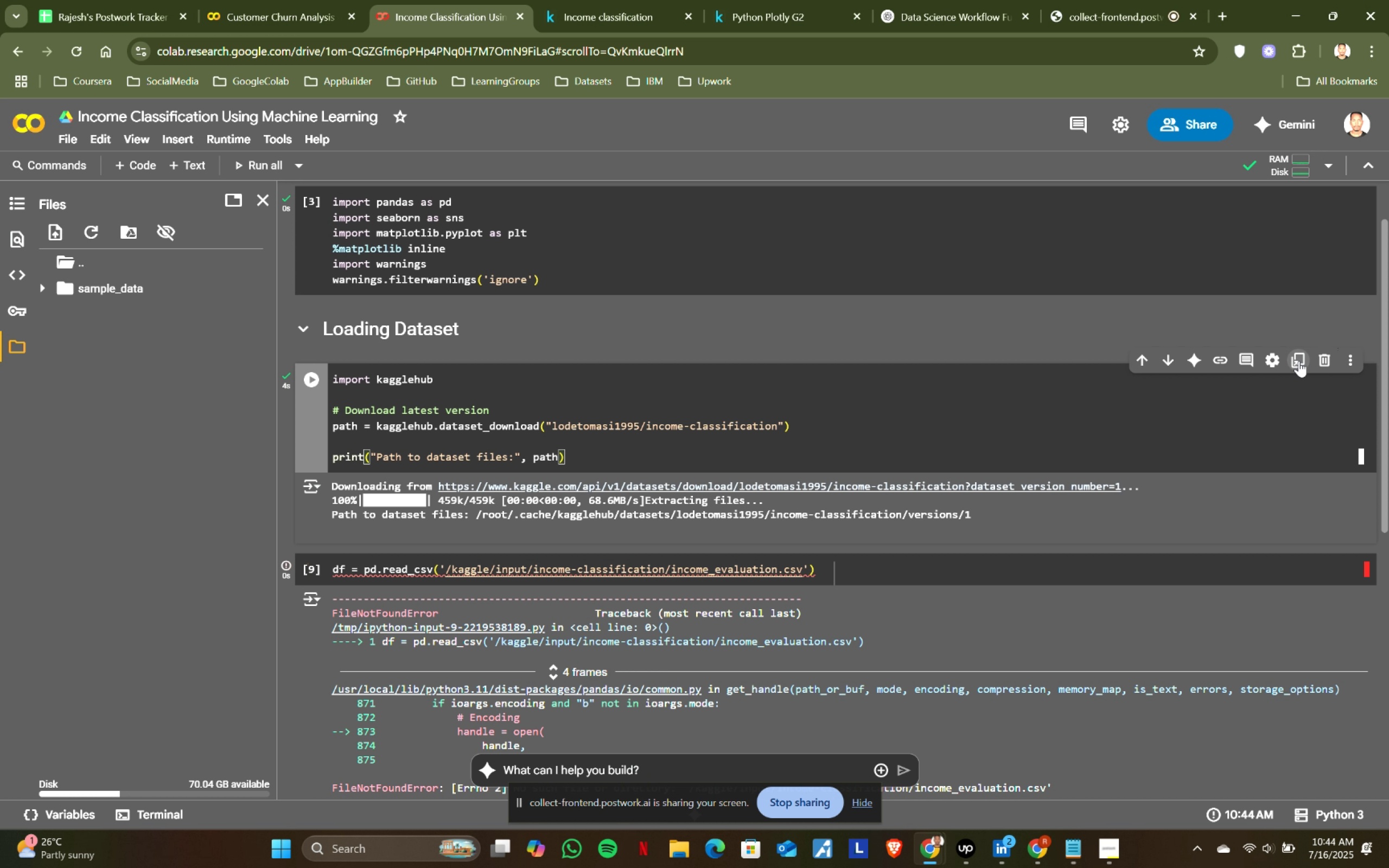 
left_click([1320, 359])
 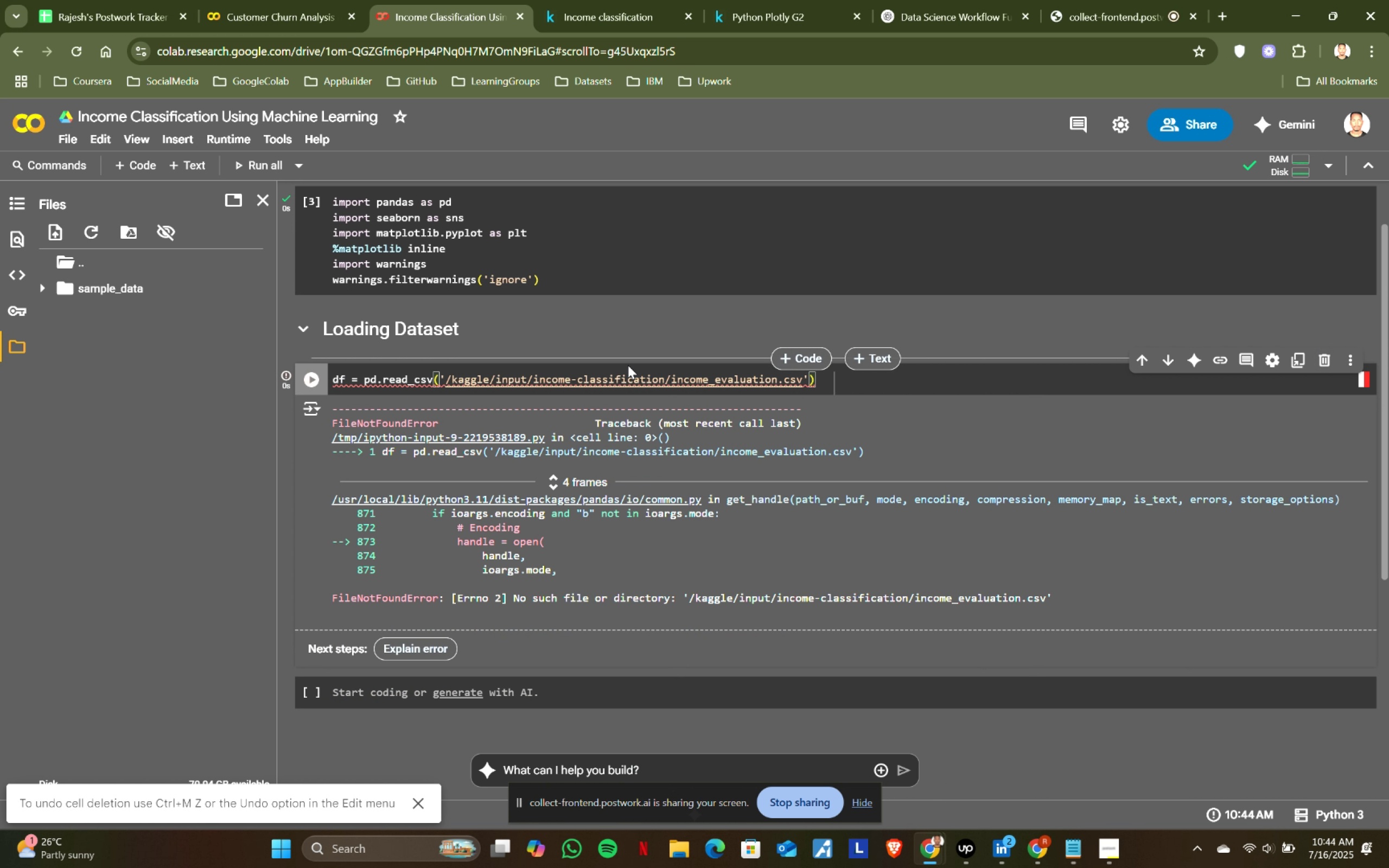 
left_click([524, 372])
 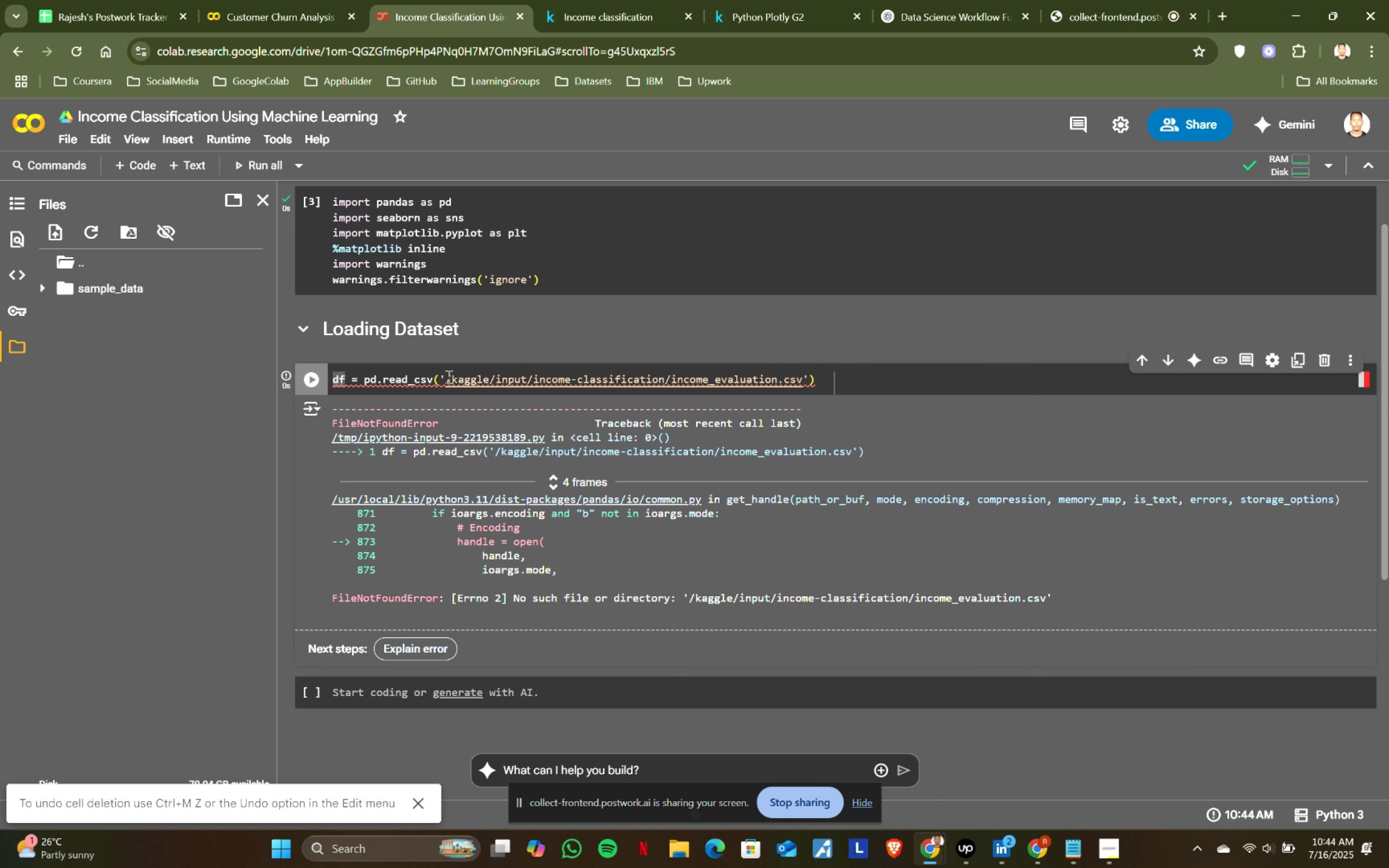 
left_click_drag(start_coordinate=[447, 376], to_coordinate=[804, 377])
 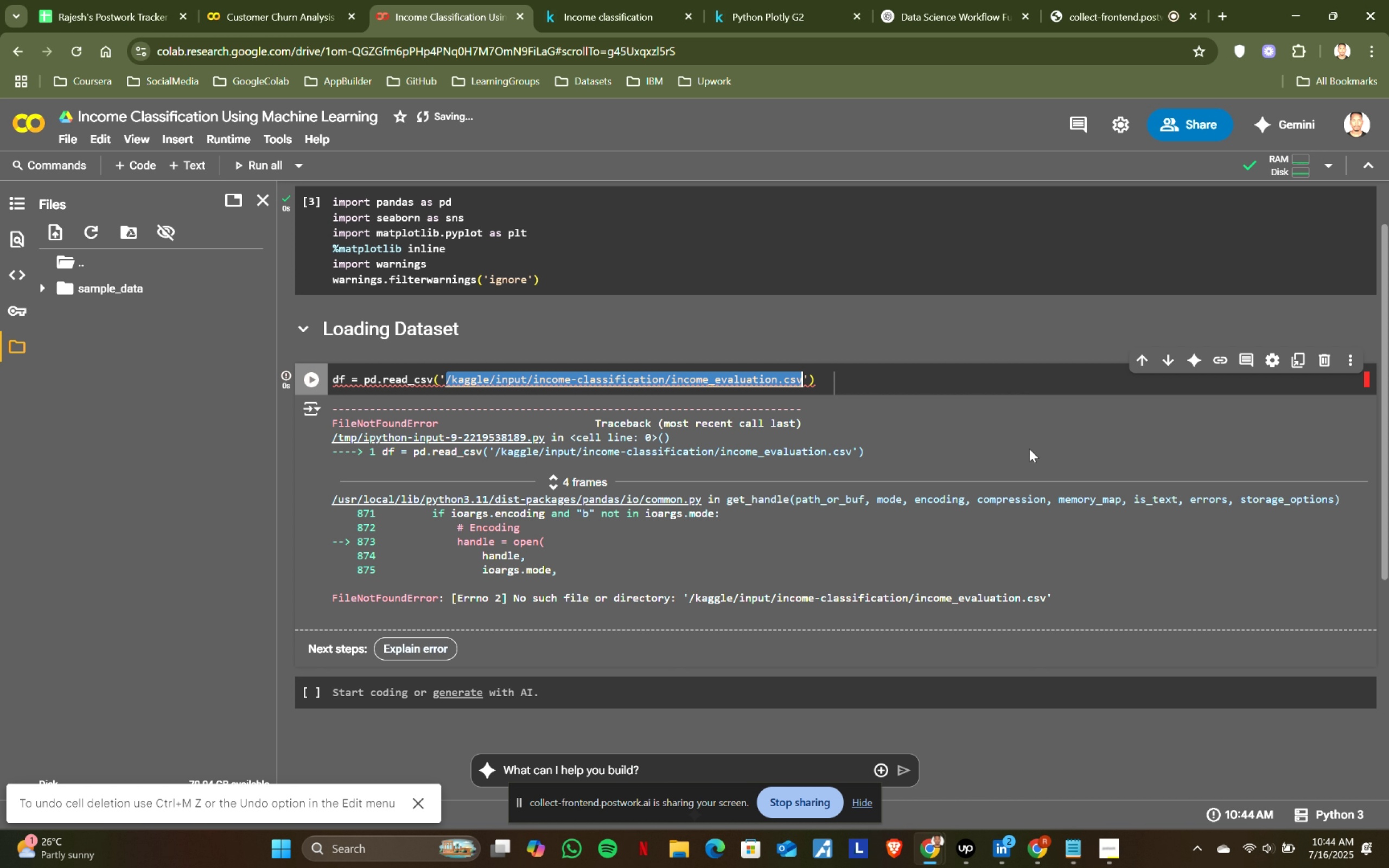 
key(Backspace)
 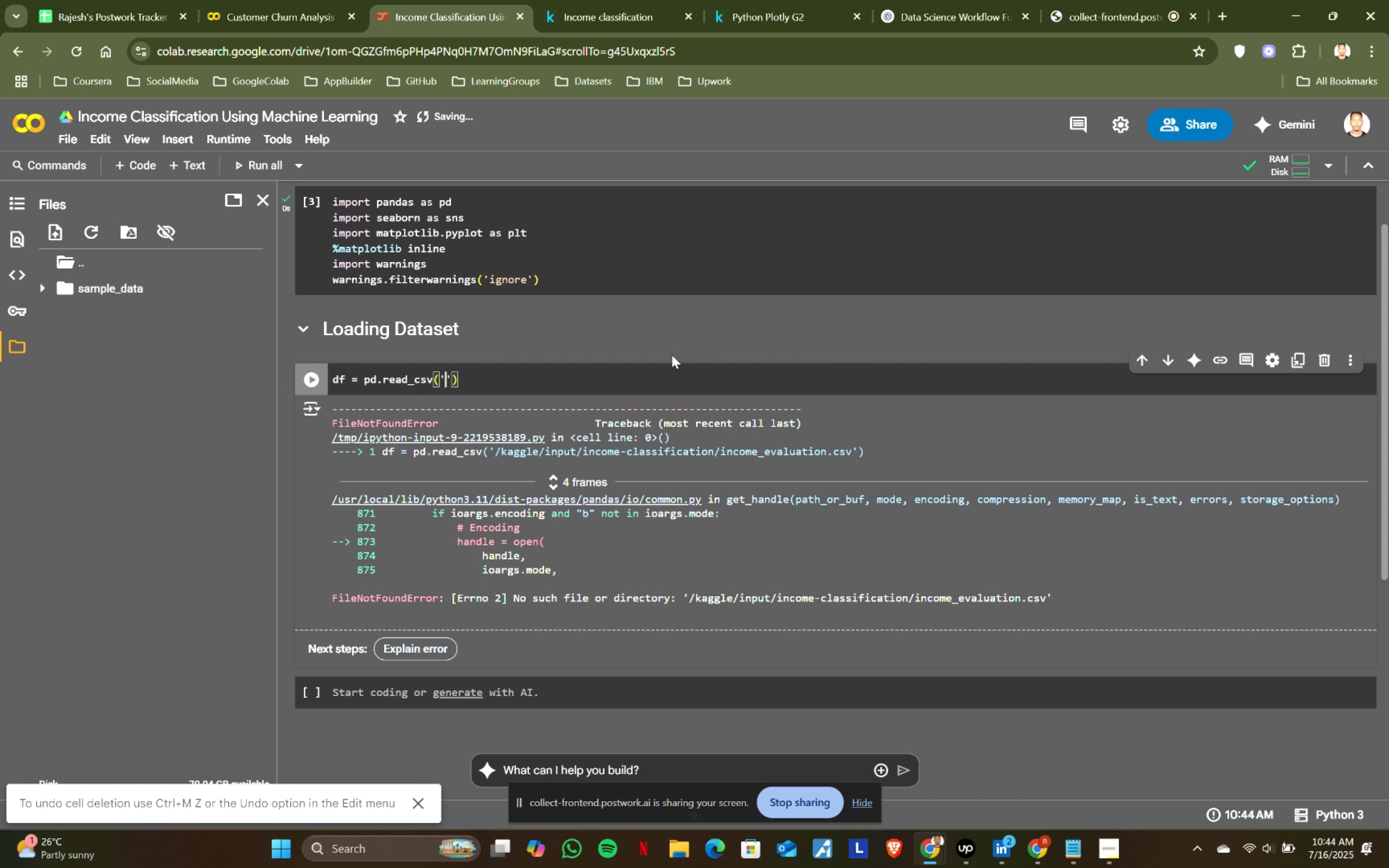 
left_click([563, 17])
 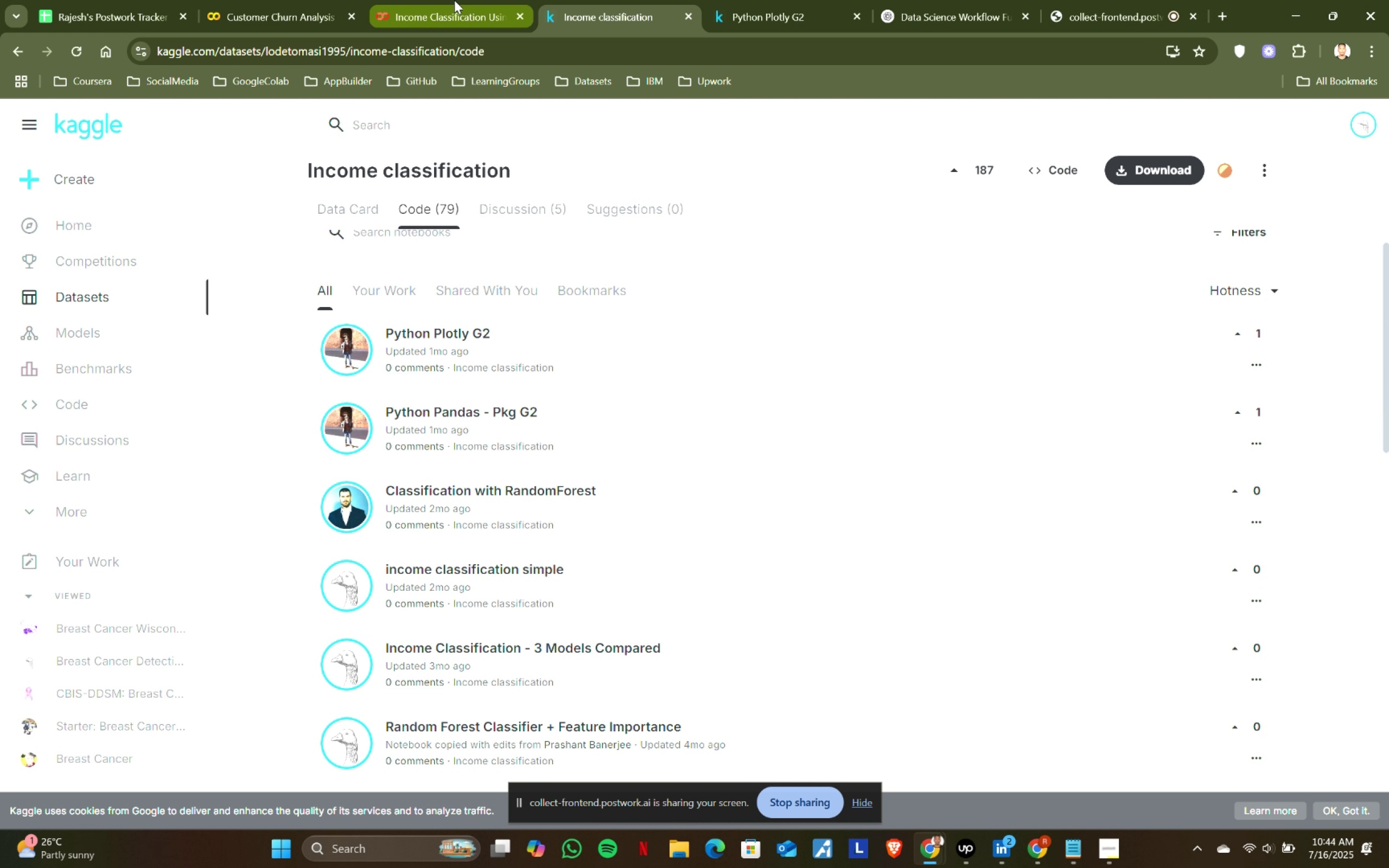 
left_click([823, 1])
 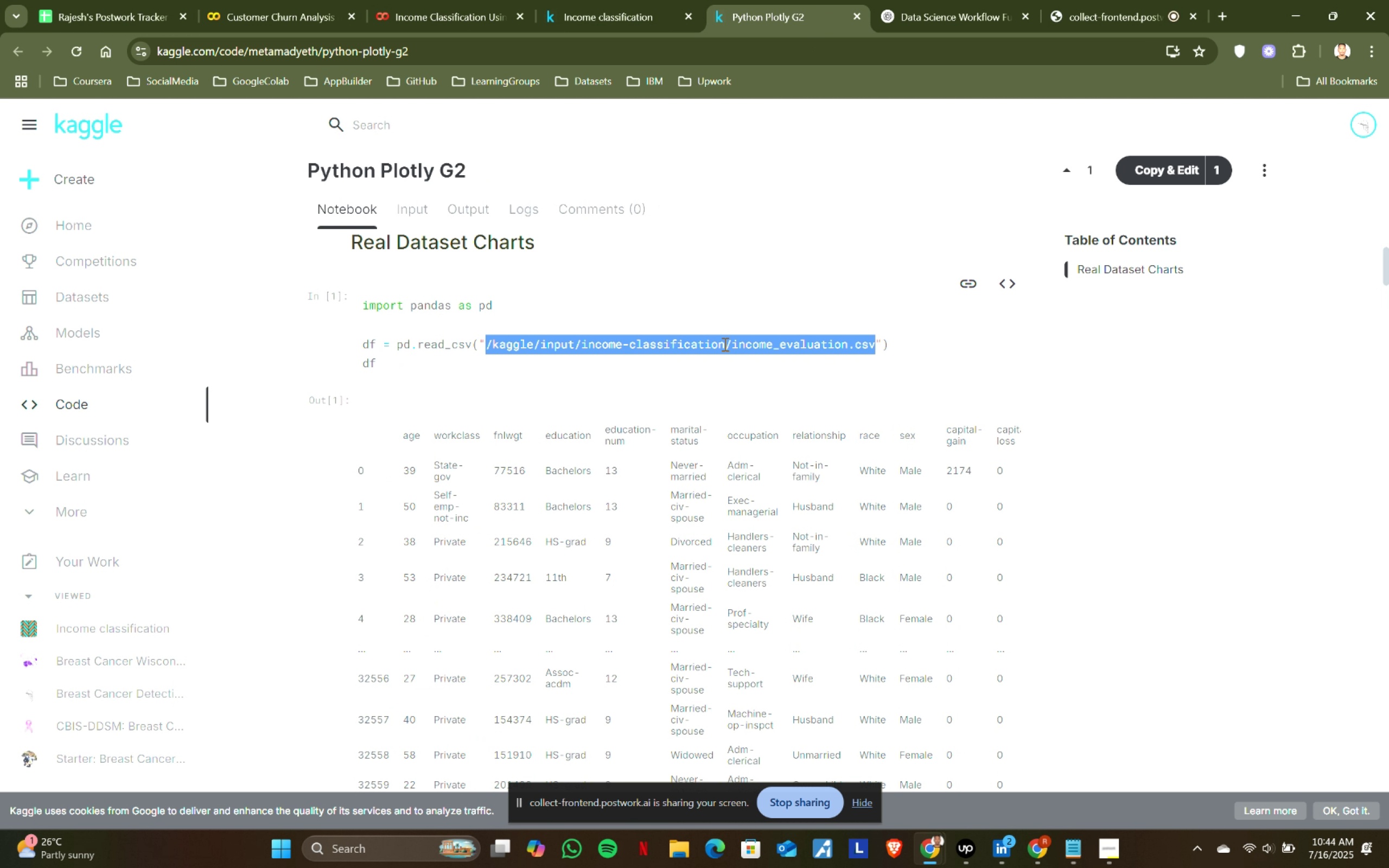 
scroll: coordinate [724, 410], scroll_direction: up, amount: 6.0
 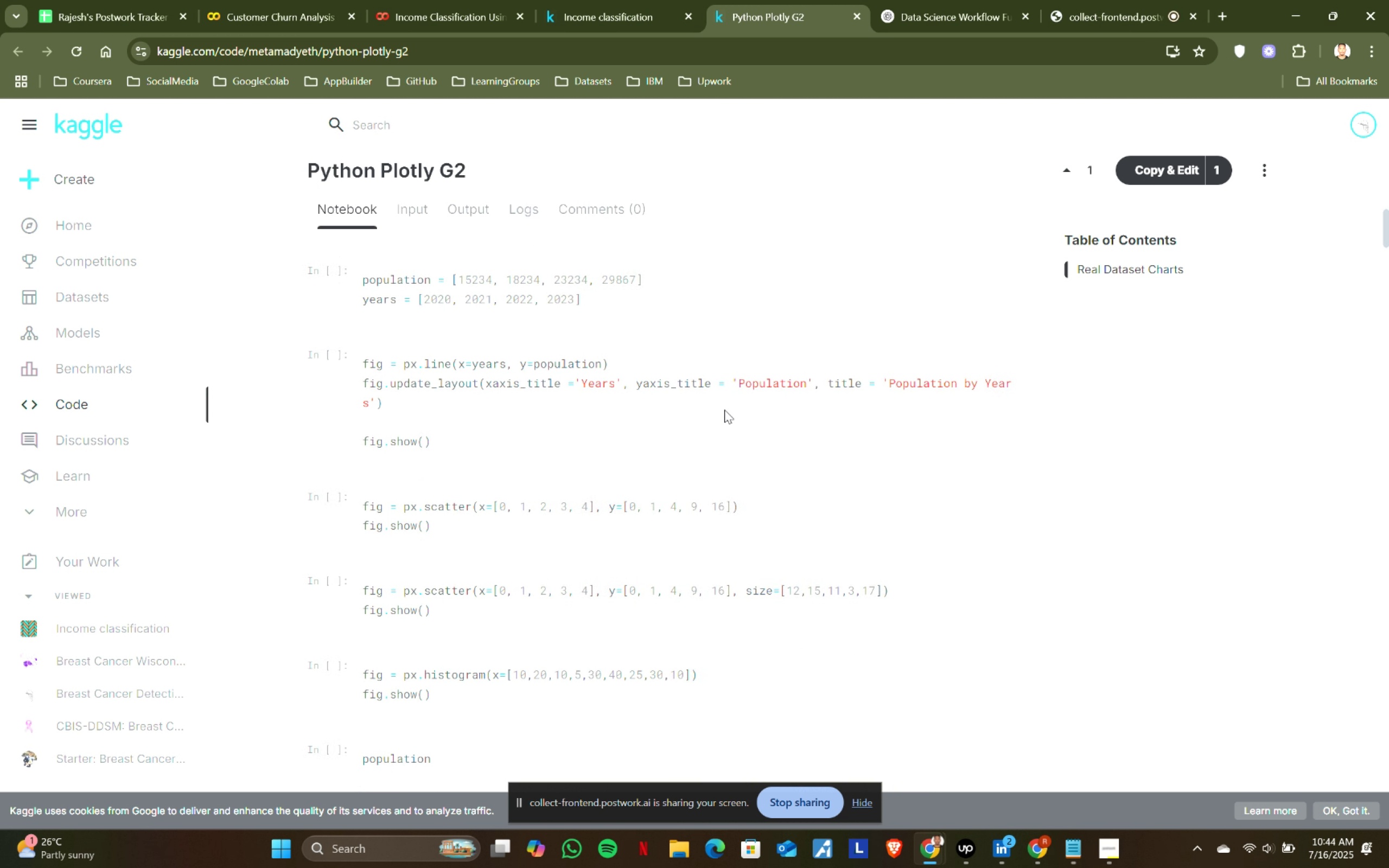 
scroll: coordinate [724, 410], scroll_direction: down, amount: 2.0
 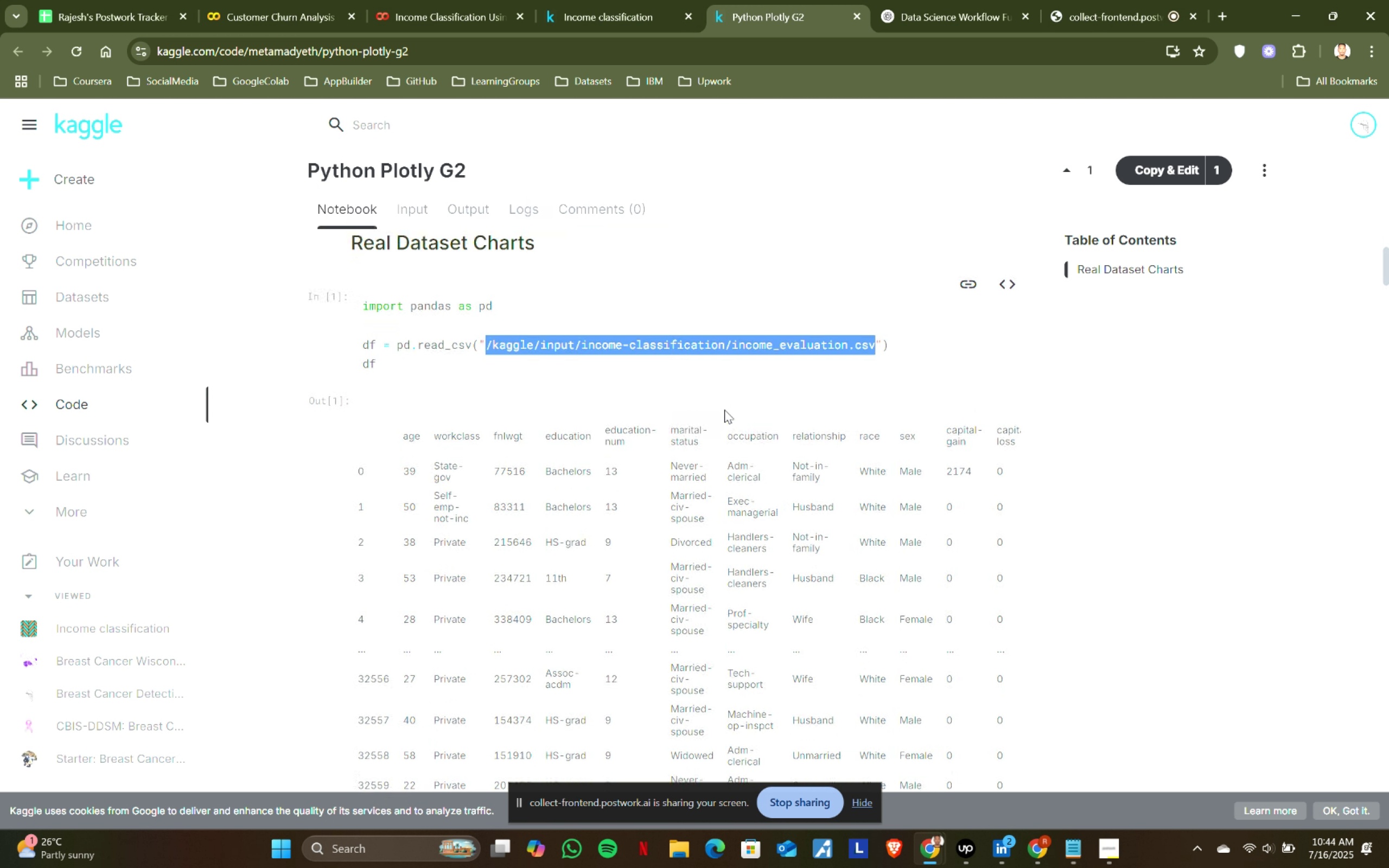 
scroll: coordinate [724, 410], scroll_direction: up, amount: 1.0
 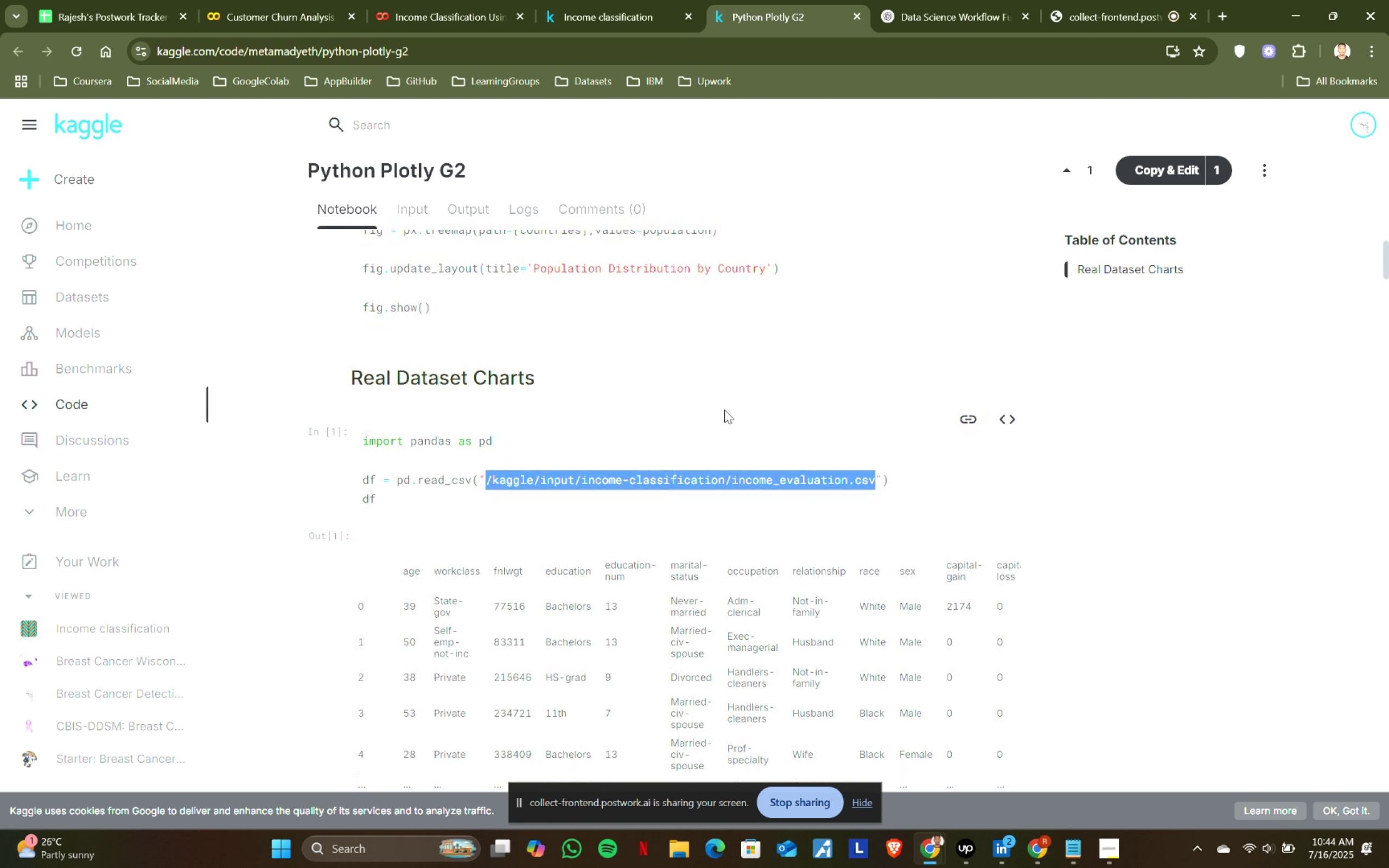 
scroll: coordinate [724, 410], scroll_direction: down, amount: 11.0
 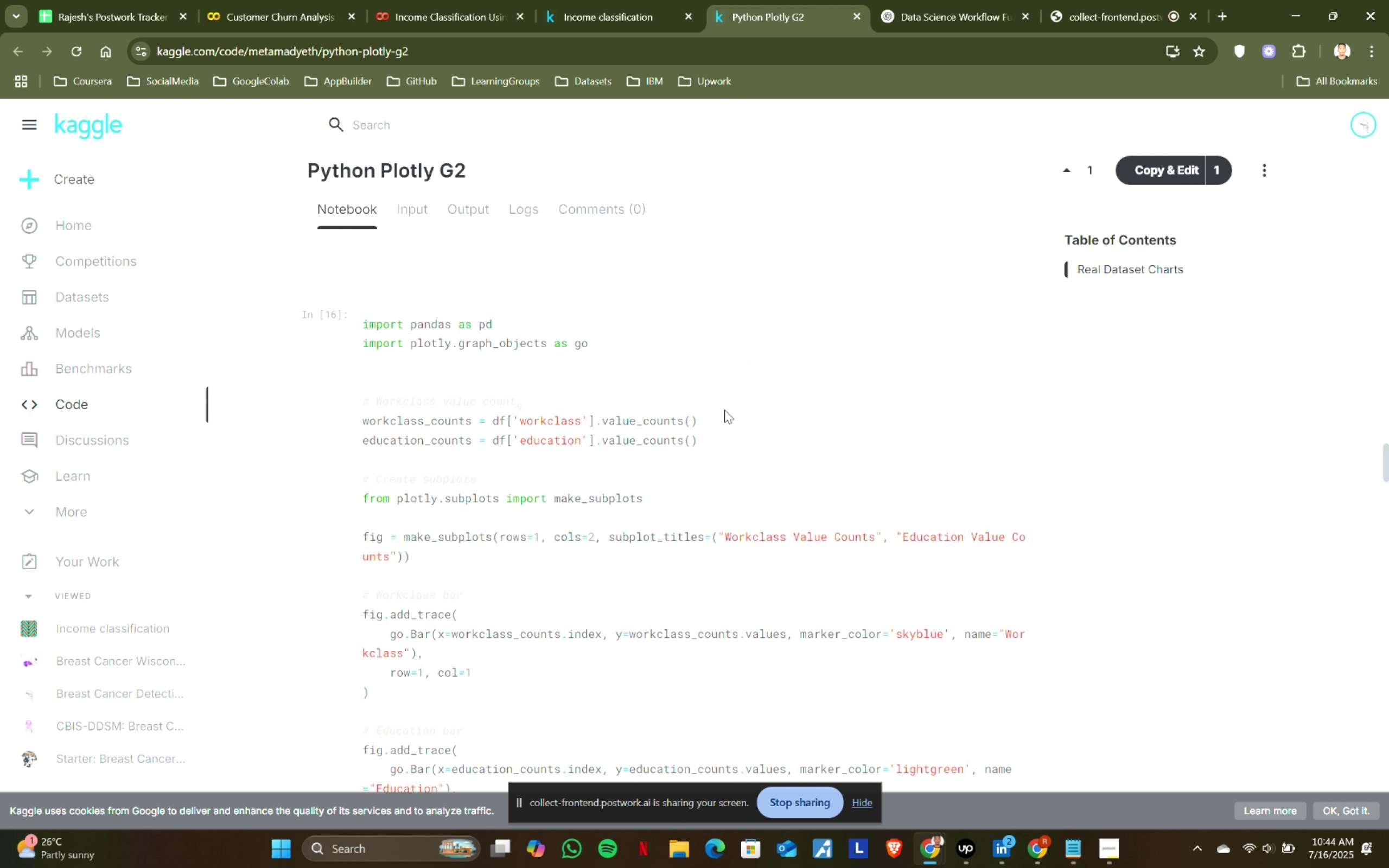 
scroll: coordinate [724, 410], scroll_direction: none, amount: 0.0
 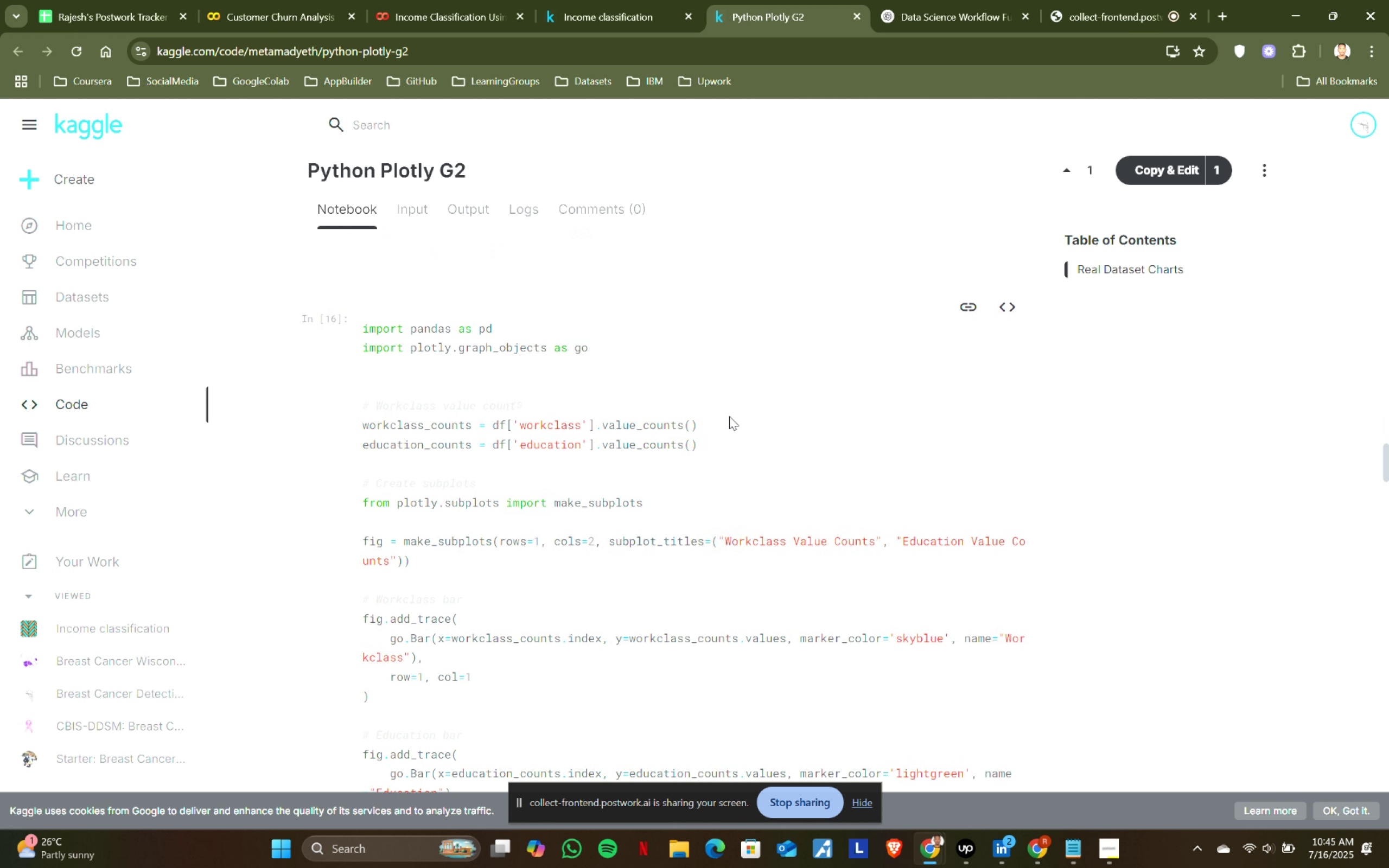 
scroll: coordinate [726, 422], scroll_direction: down, amount: 12.0
 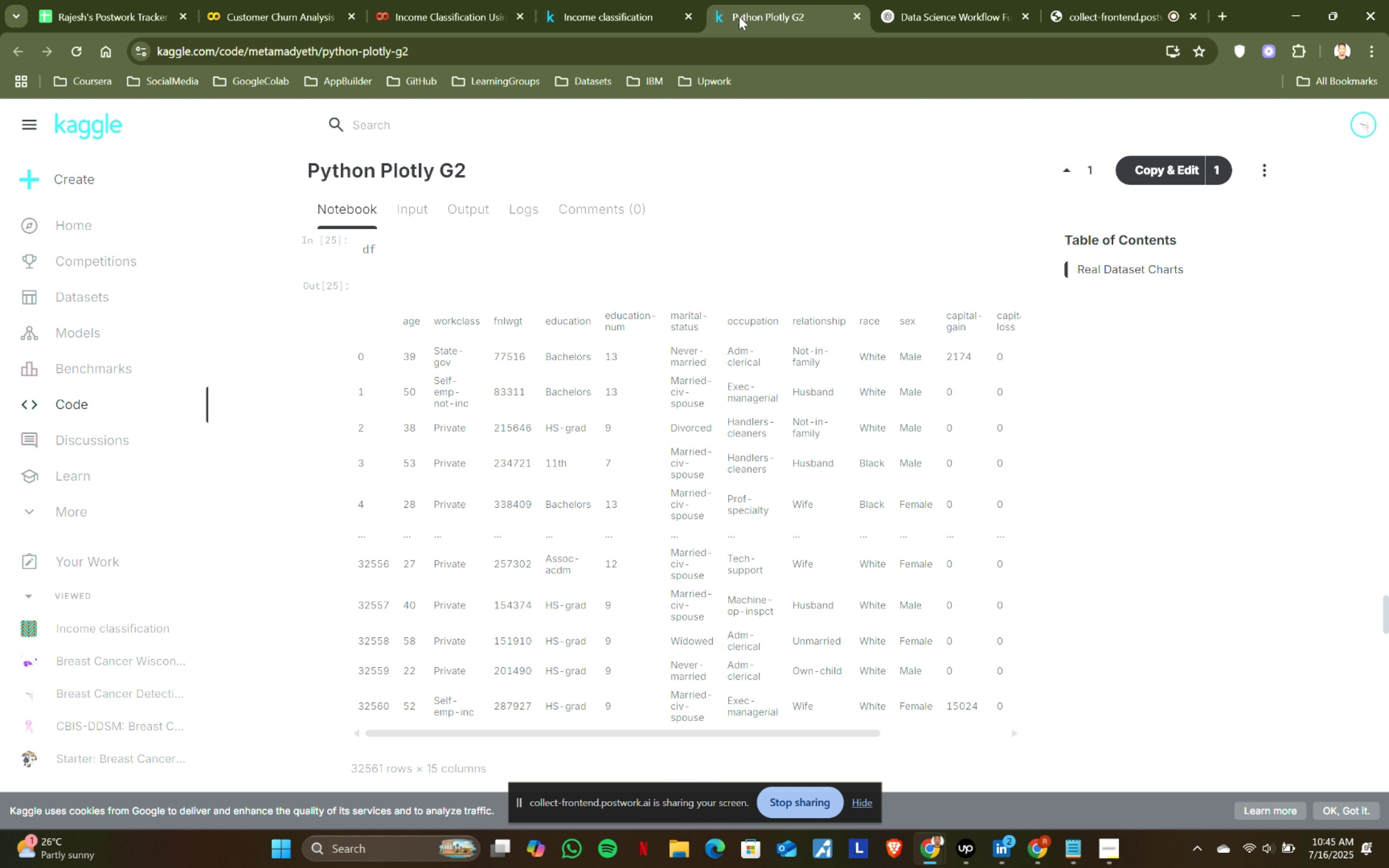 
left_click([858, 12])
 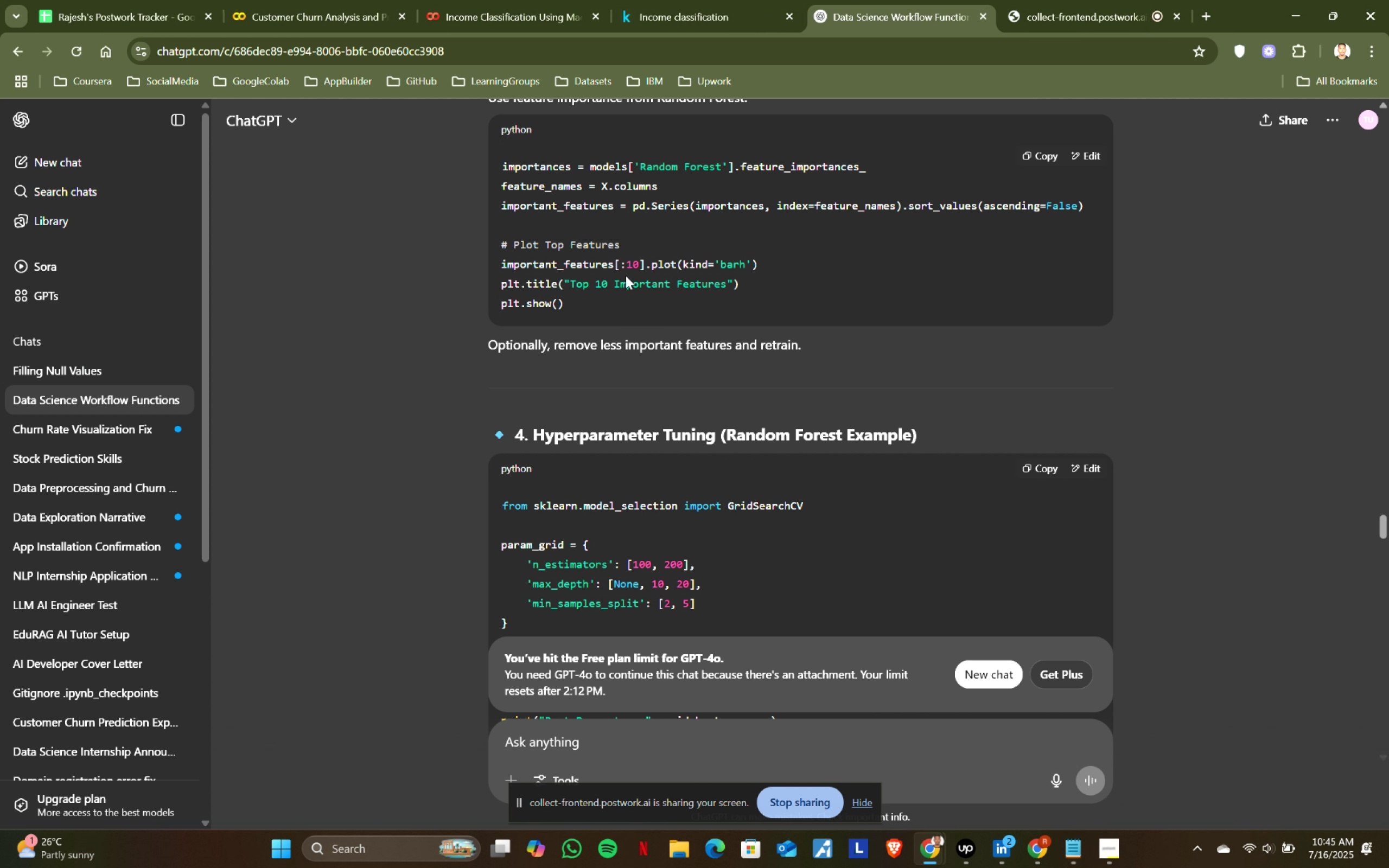 
left_click([652, 0])
 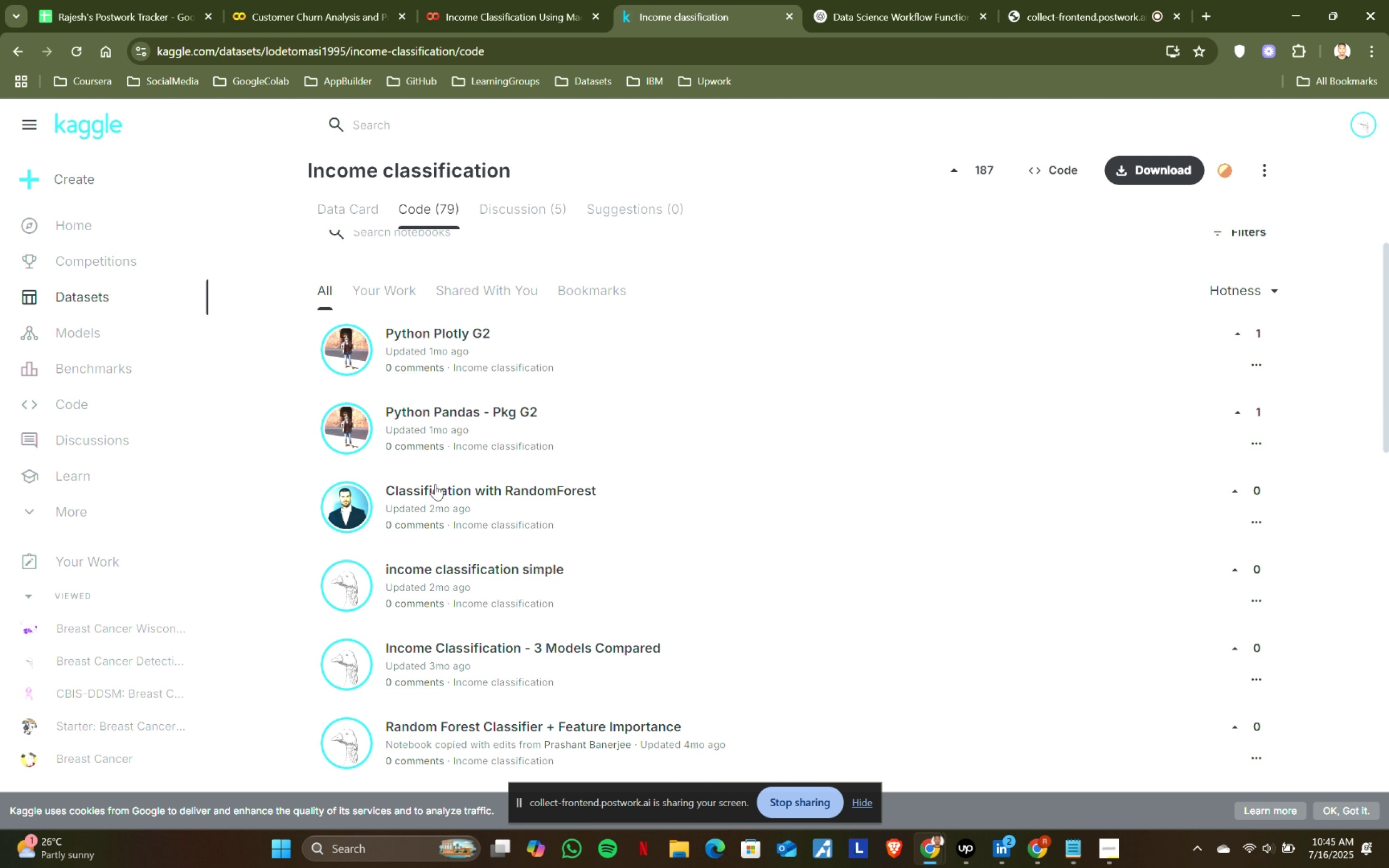 
left_click([434, 490])
 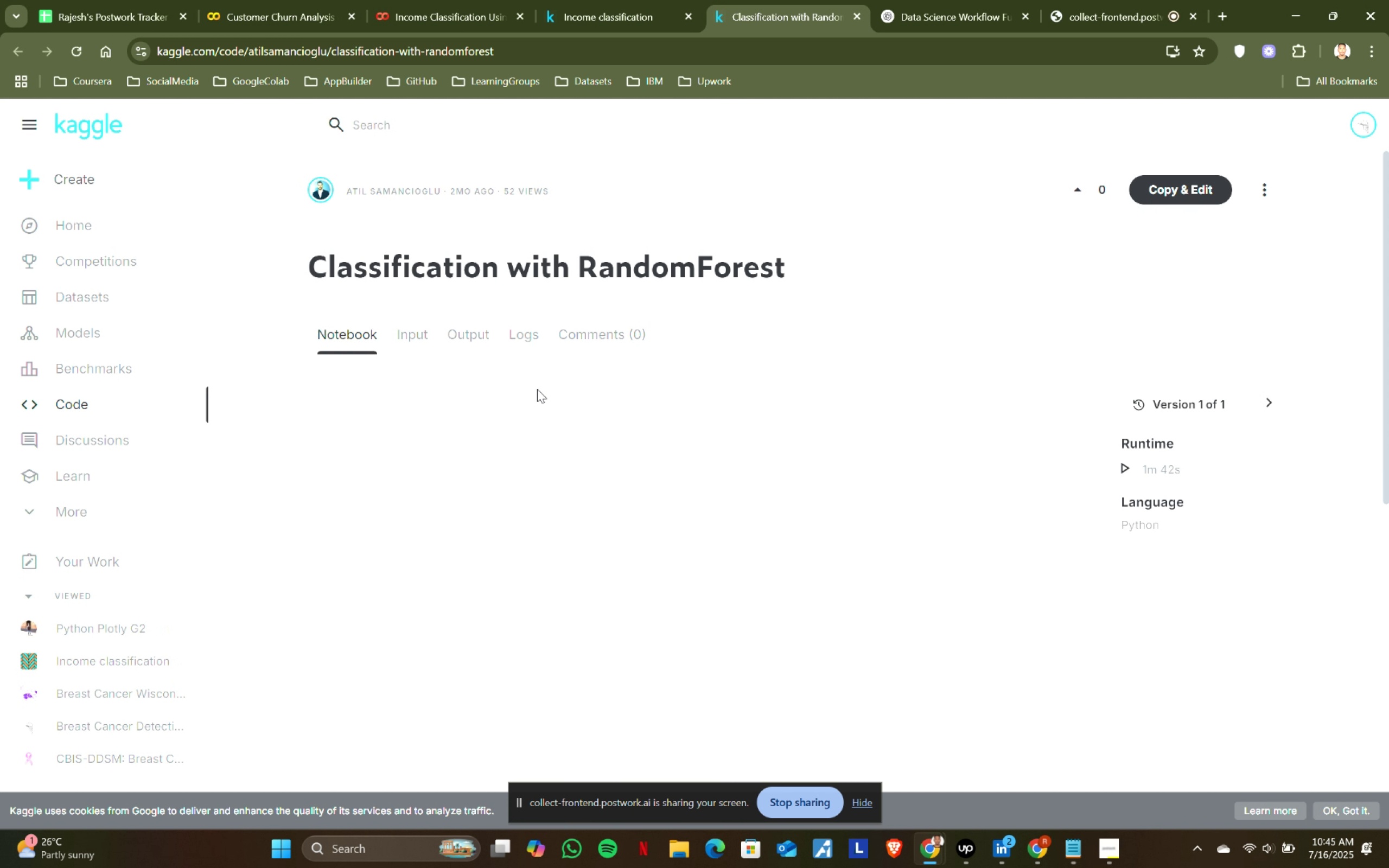 
scroll: coordinate [626, 481], scroll_direction: down, amount: 4.0
 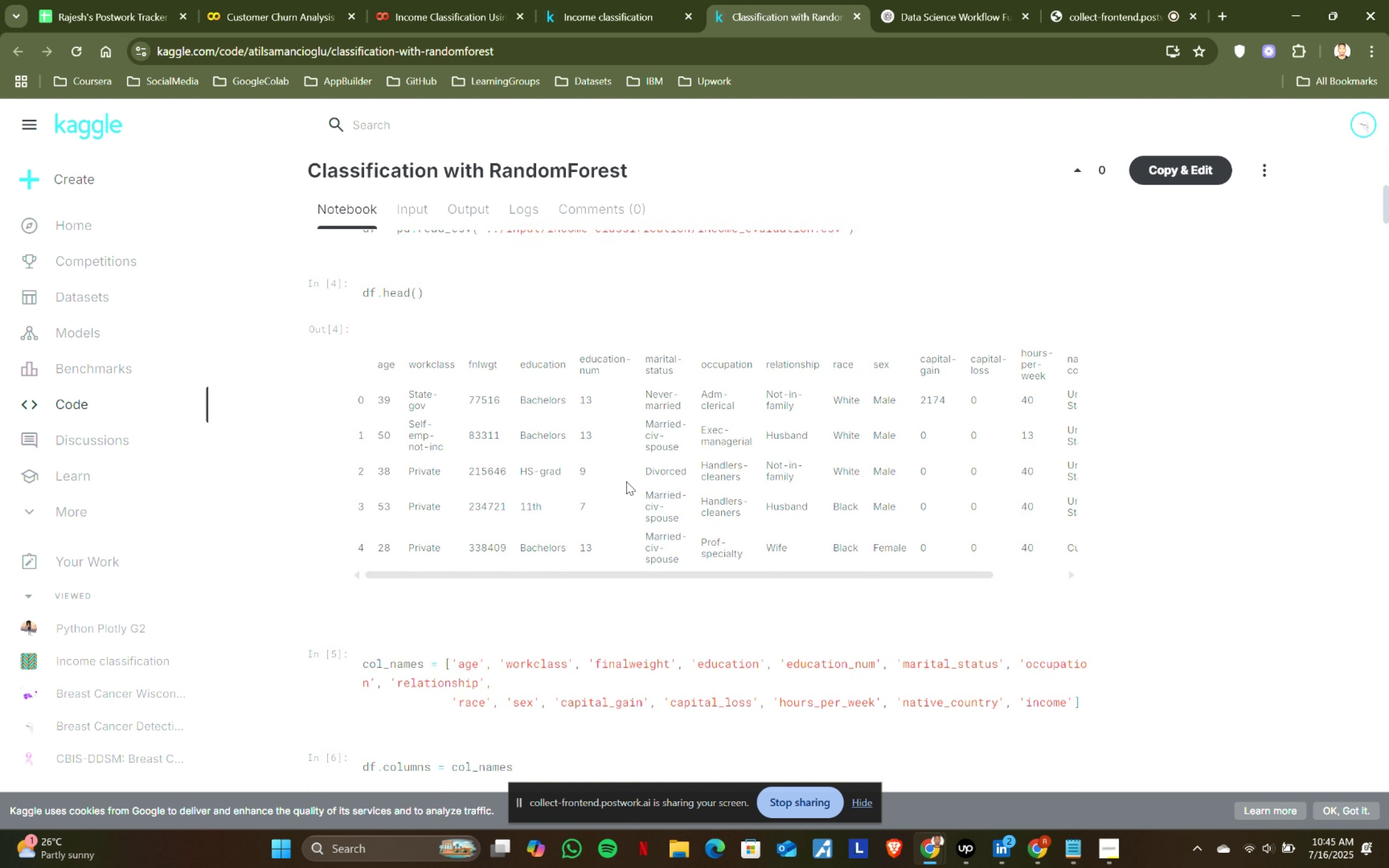 
scroll: coordinate [626, 481], scroll_direction: up, amount: 2.0
 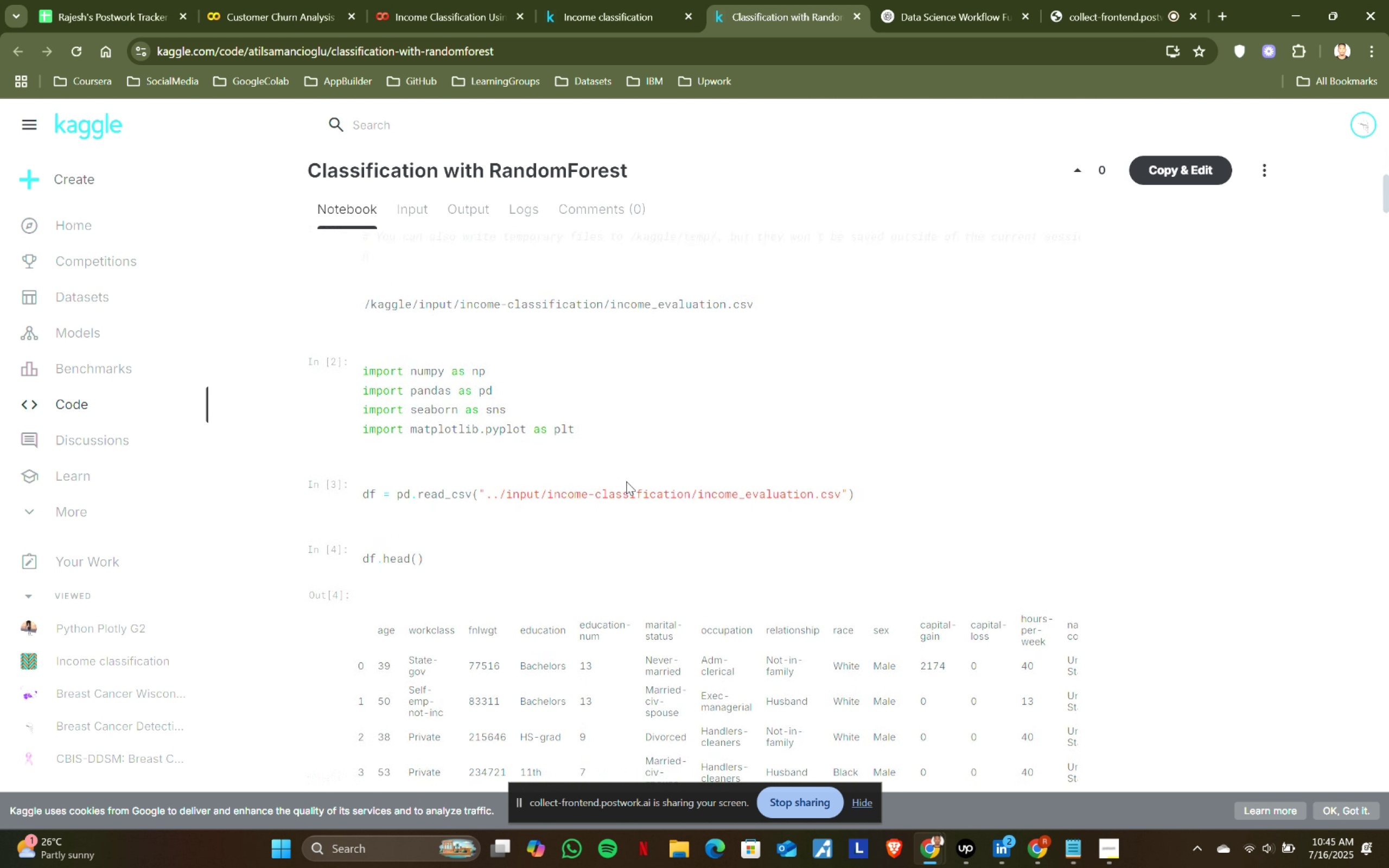 
scroll: coordinate [625, 482], scroll_direction: down, amount: 5.0
 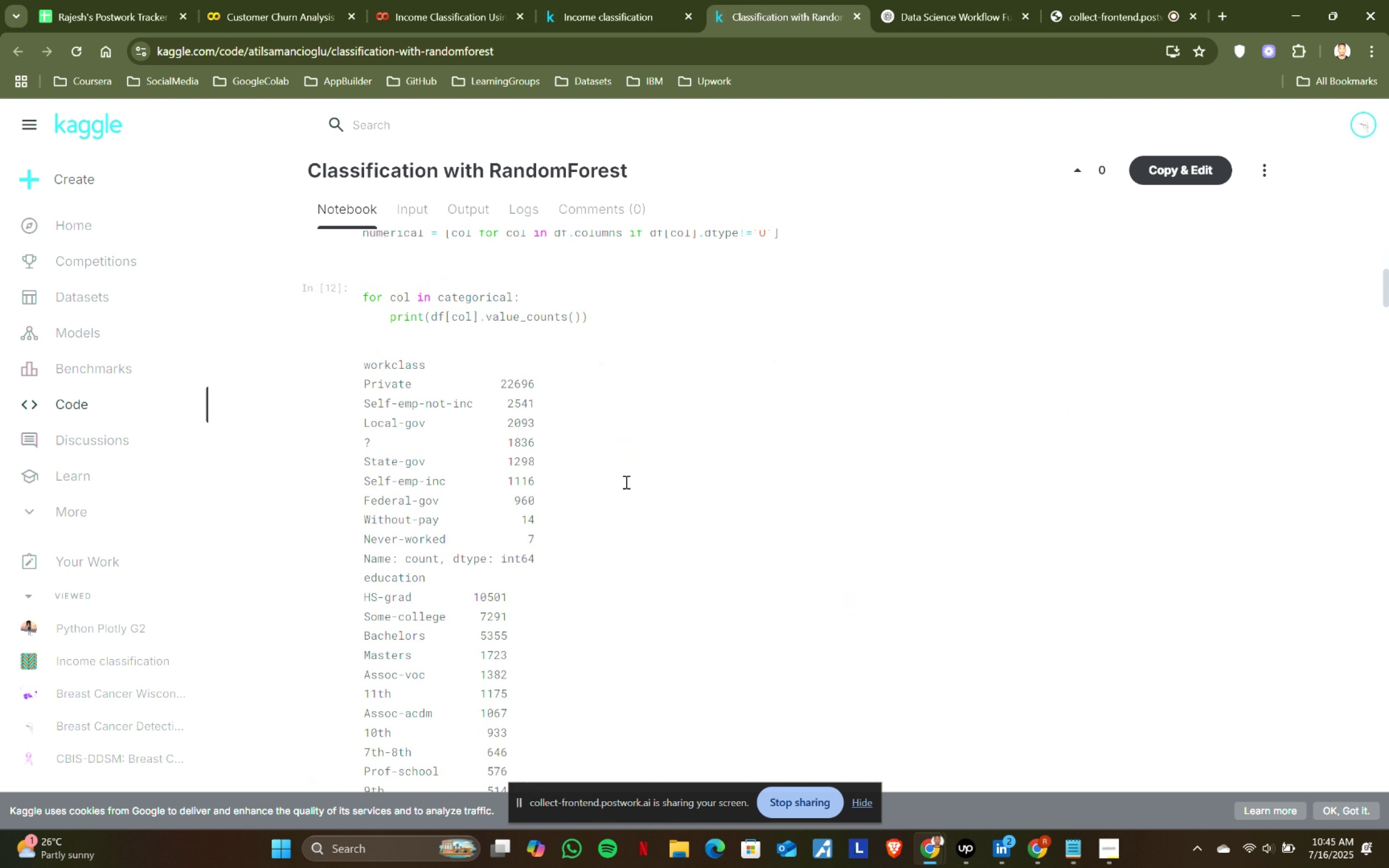 
scroll: coordinate [625, 482], scroll_direction: up, amount: 1.0
 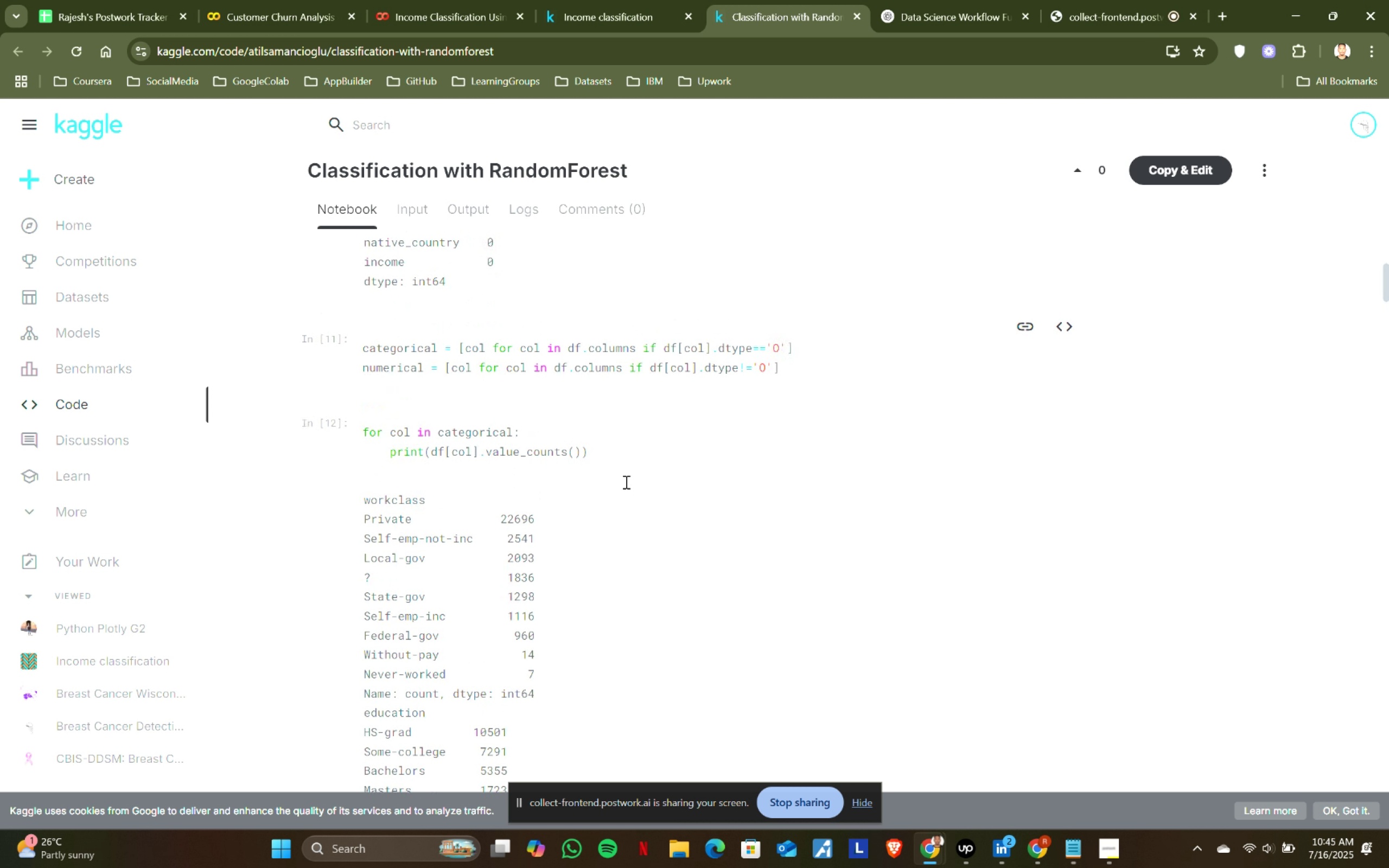 
scroll: coordinate [625, 482], scroll_direction: down, amount: 20.0
 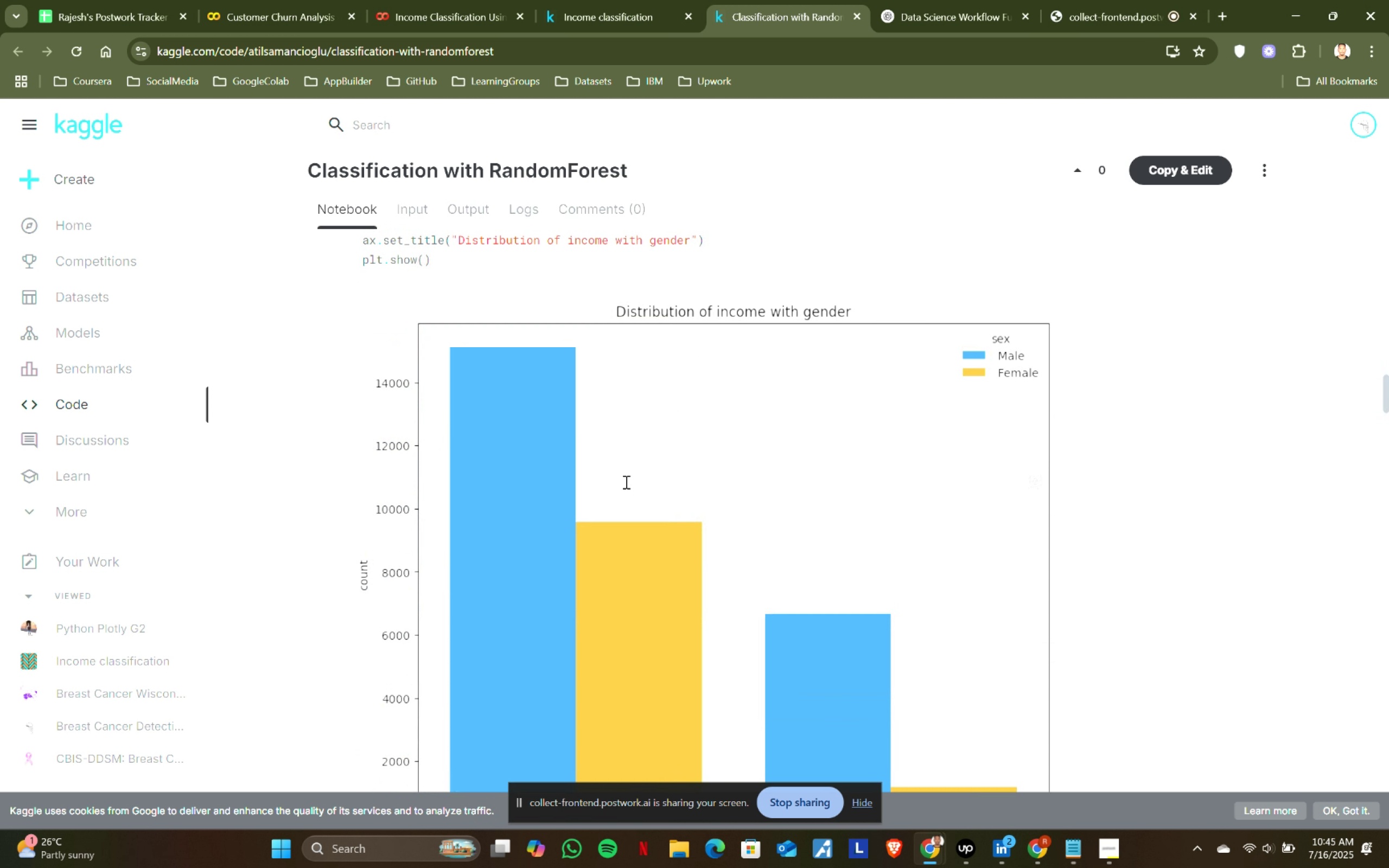 
scroll: coordinate [625, 482], scroll_direction: up, amount: 1.0
 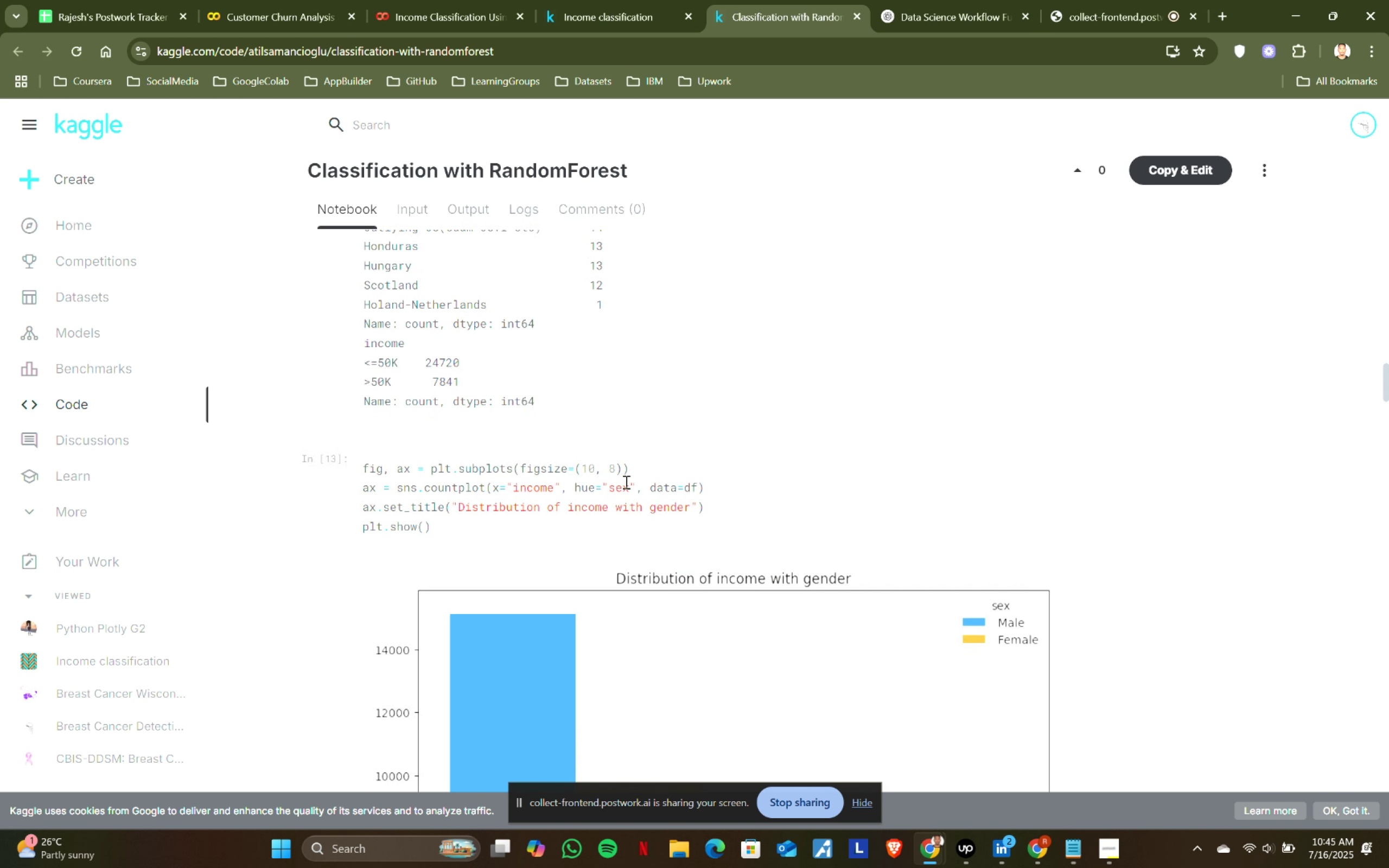 
scroll: coordinate [625, 482], scroll_direction: down, amount: 7.0
 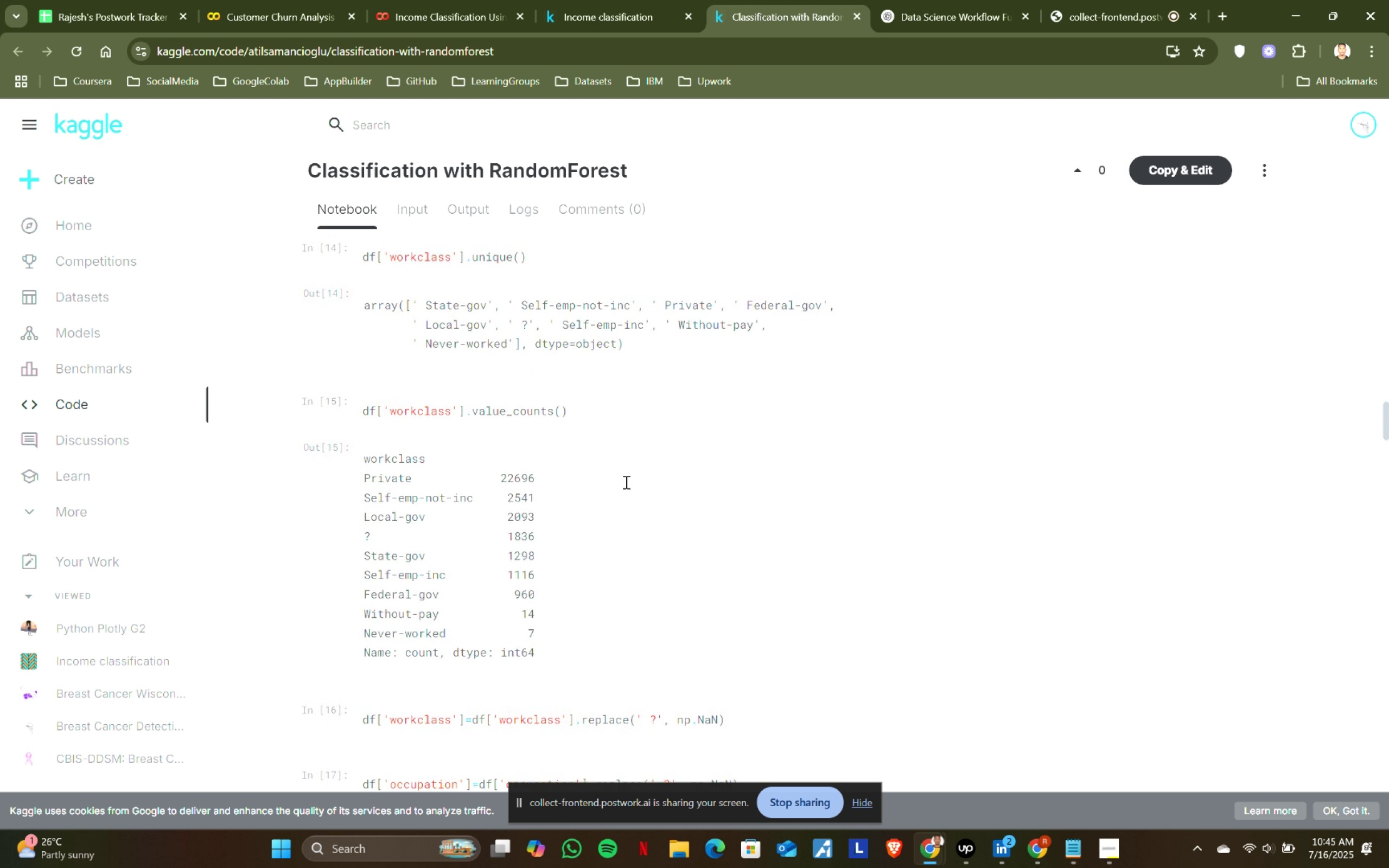 
scroll: coordinate [625, 482], scroll_direction: up, amount: 1.0
 